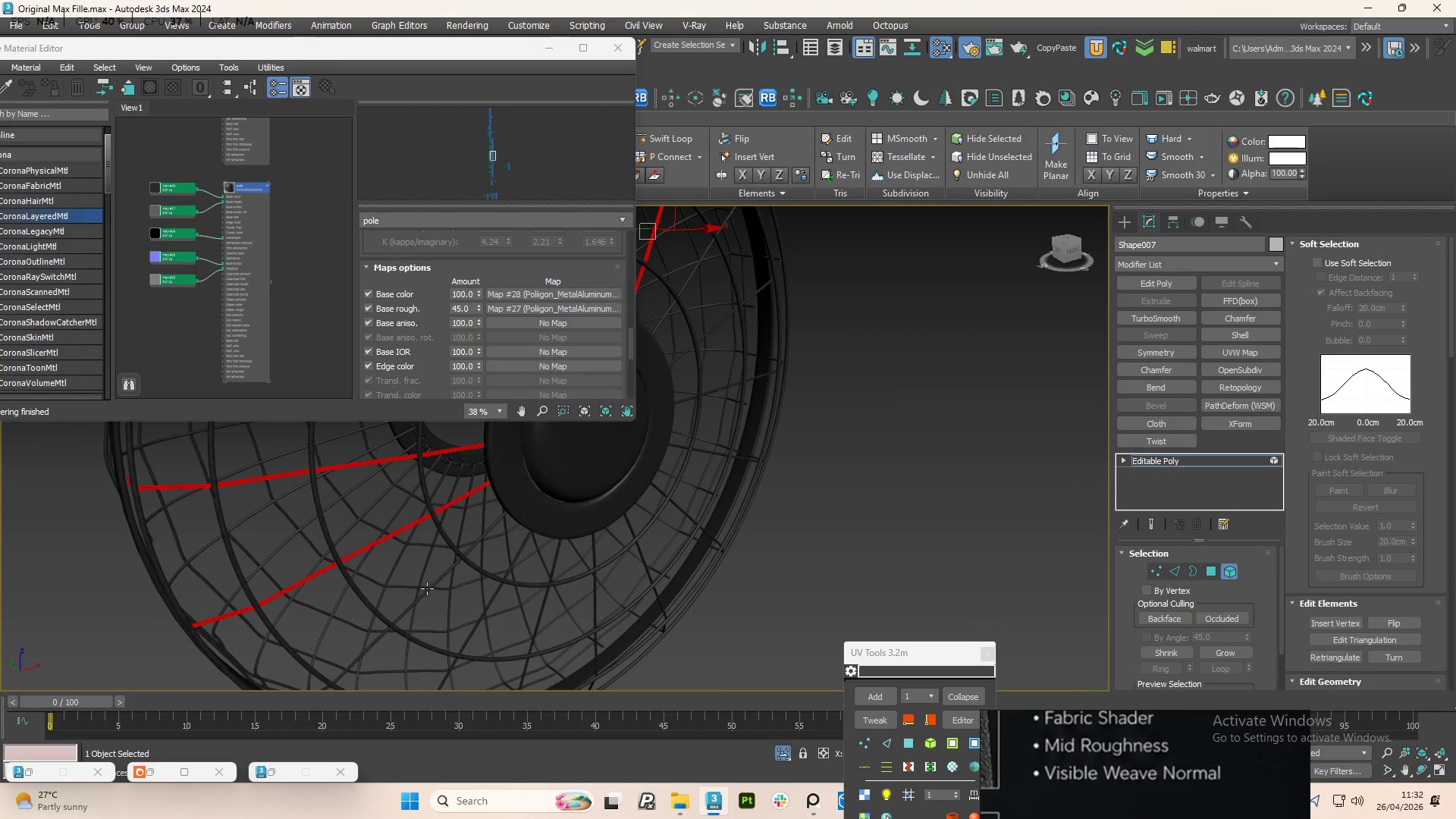 
left_click([428, 589])
 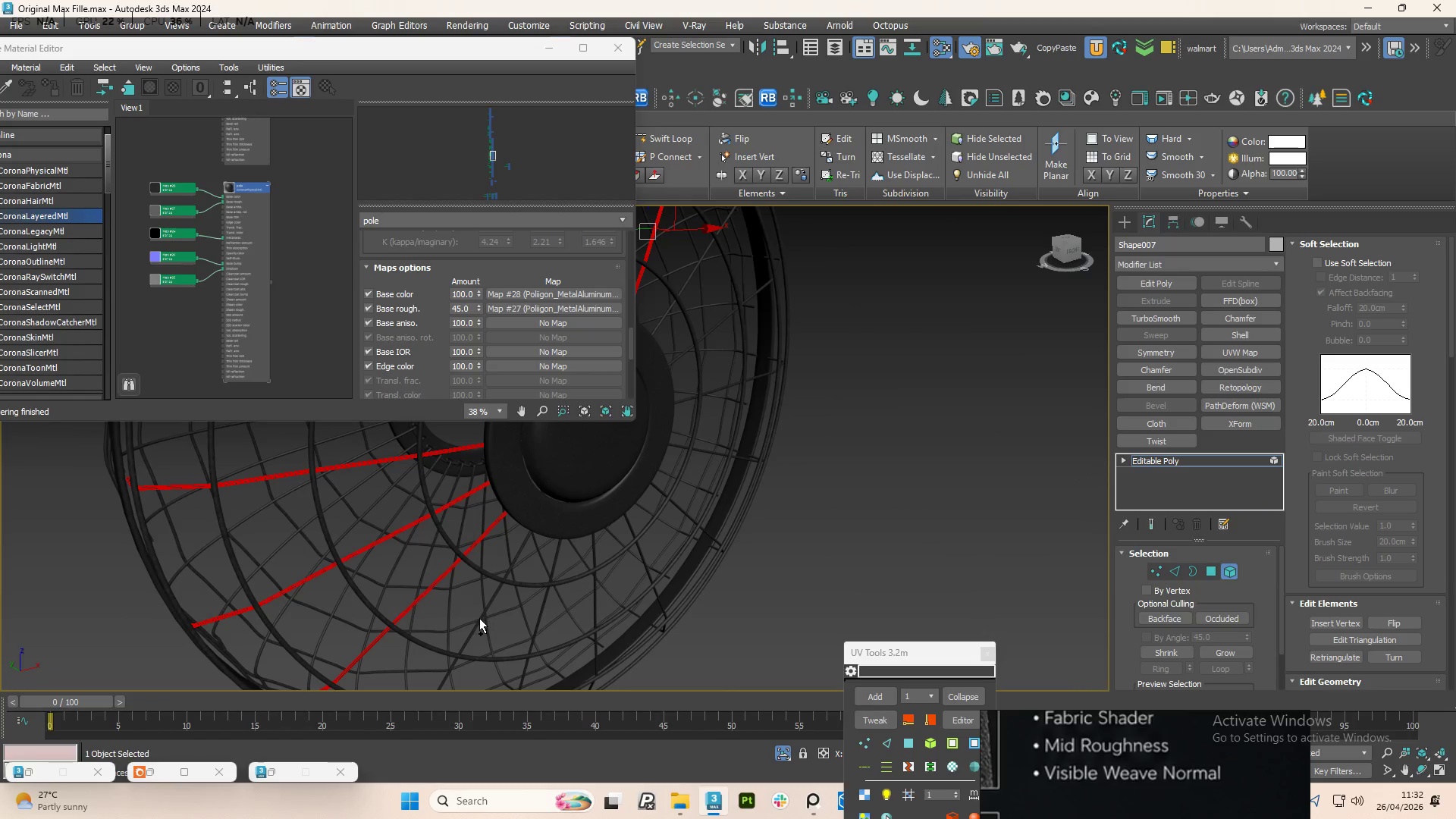 
left_click([483, 620])
 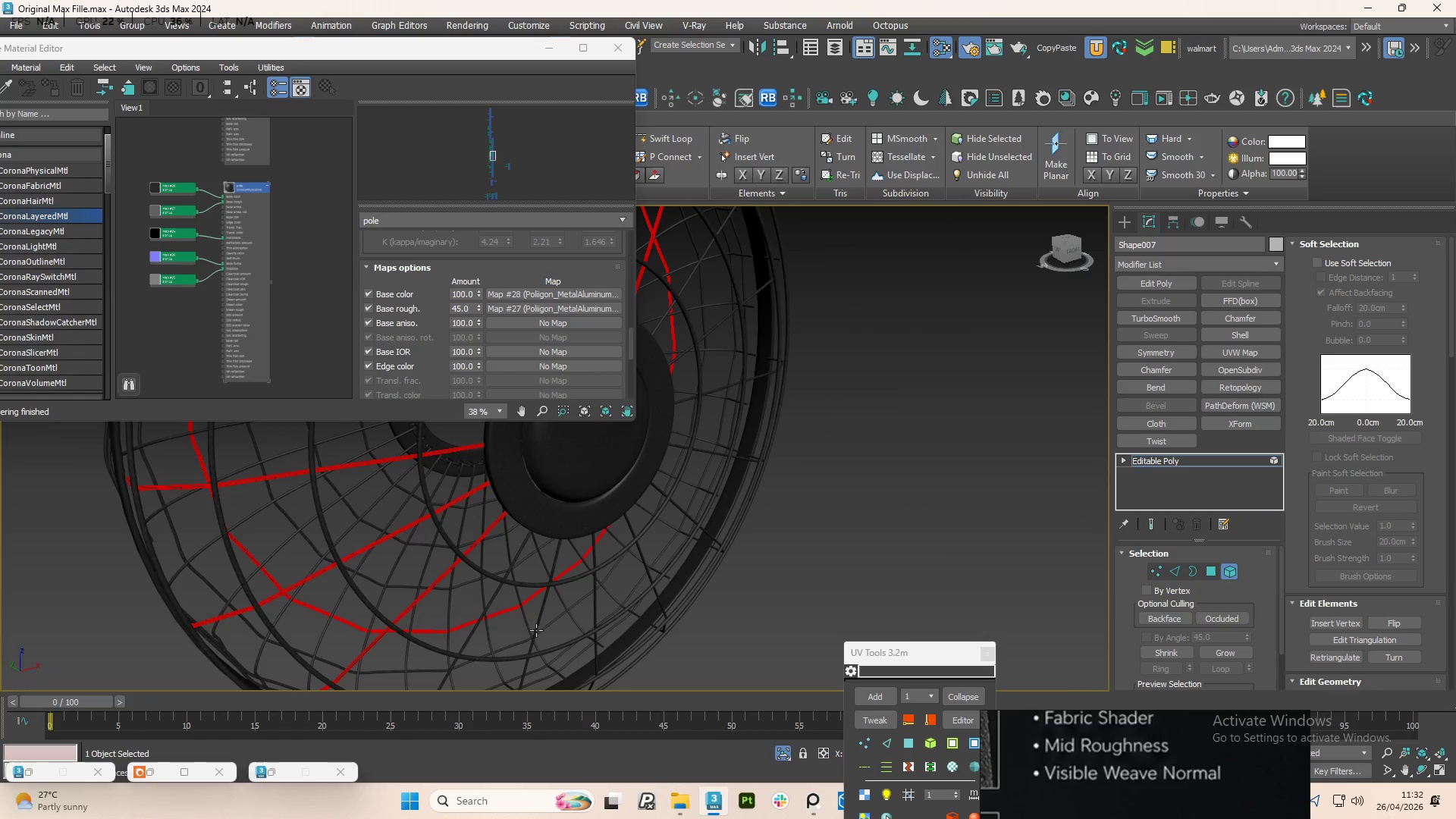 
key(Control+Z)
 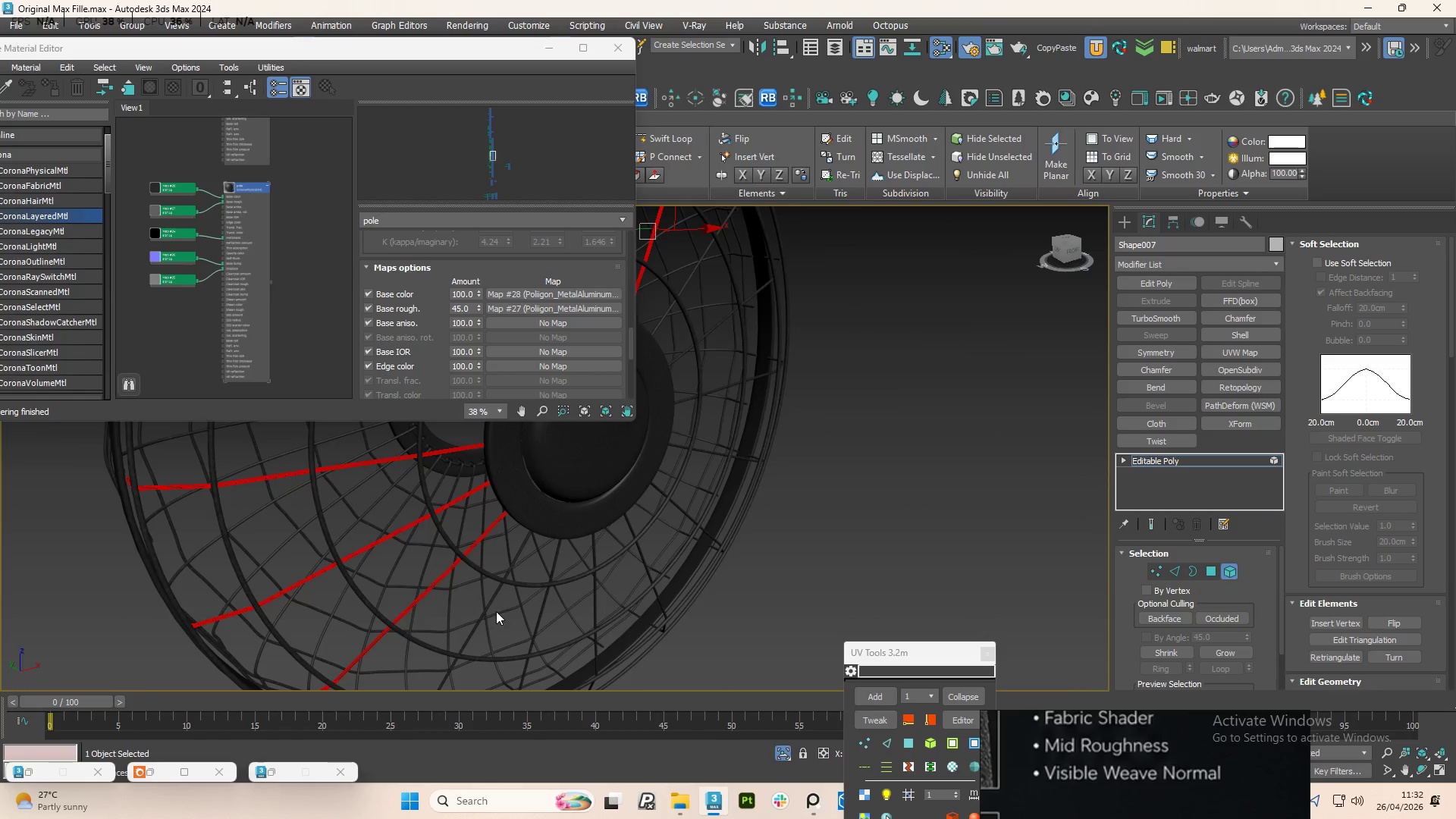 
hold_key(key=ControlLeft, duration=2.25)
 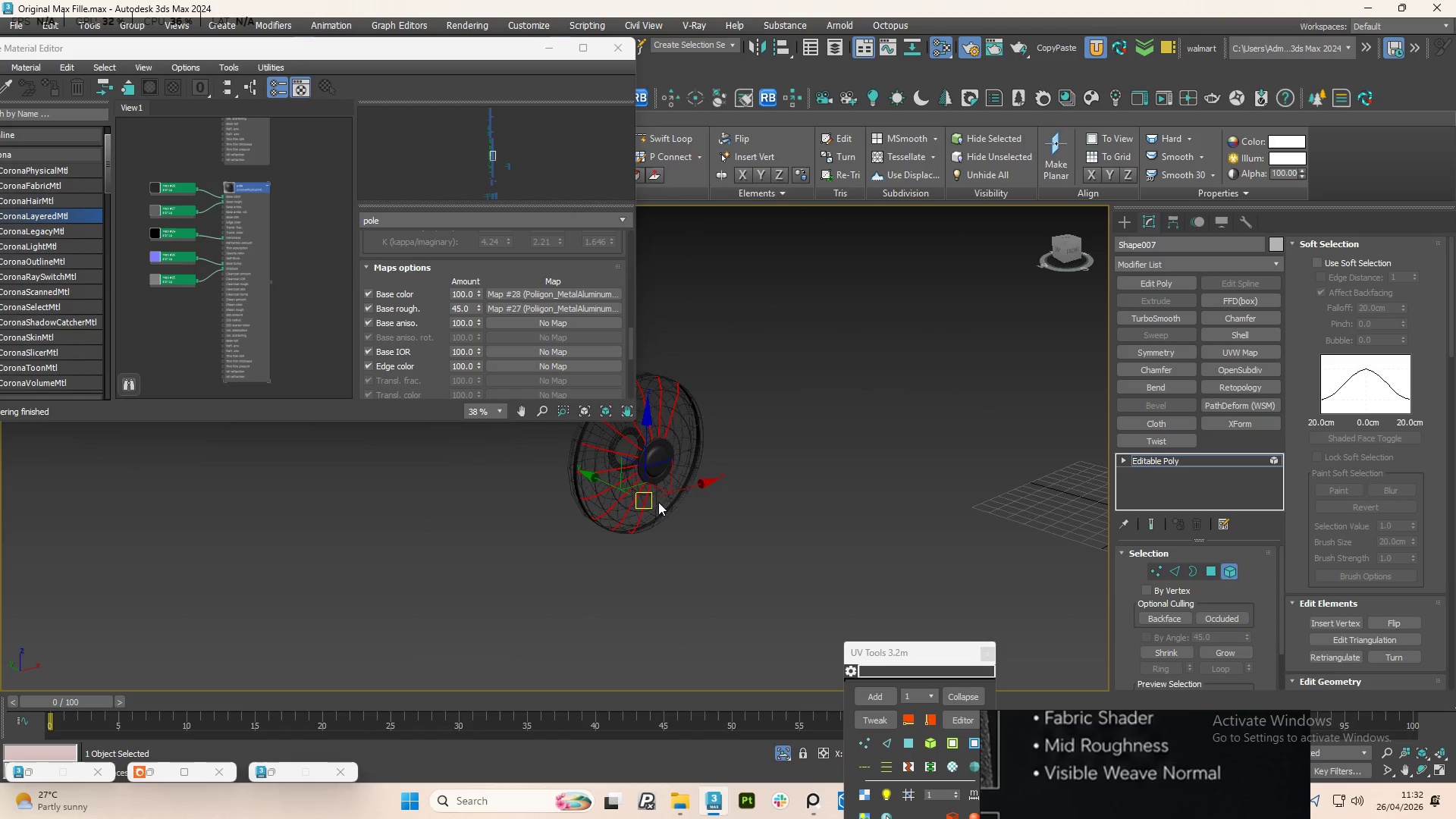 
scroll: coordinate [494, 609], scroll_direction: up, amount: 2.0
 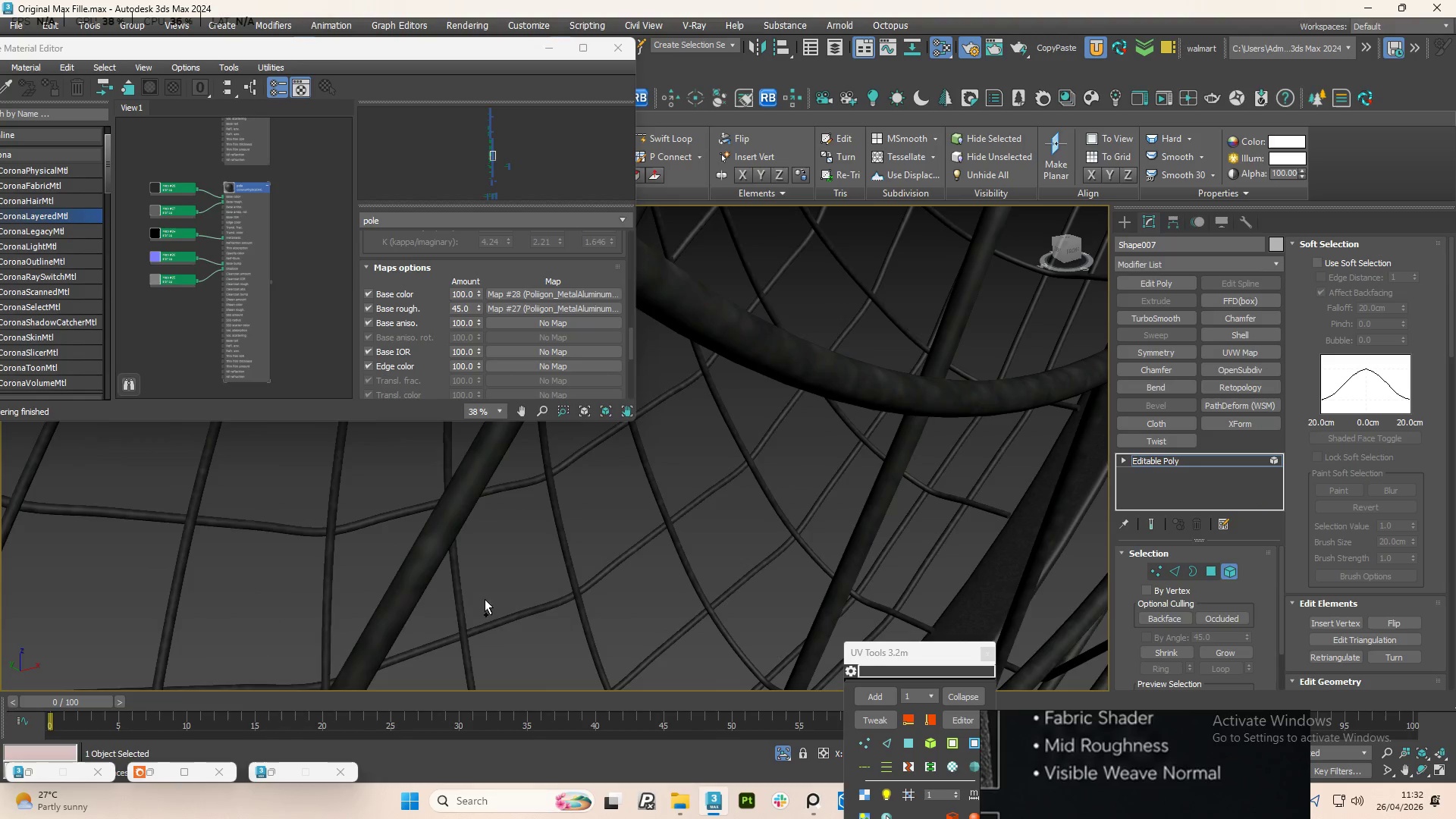 
left_click([422, 568])
 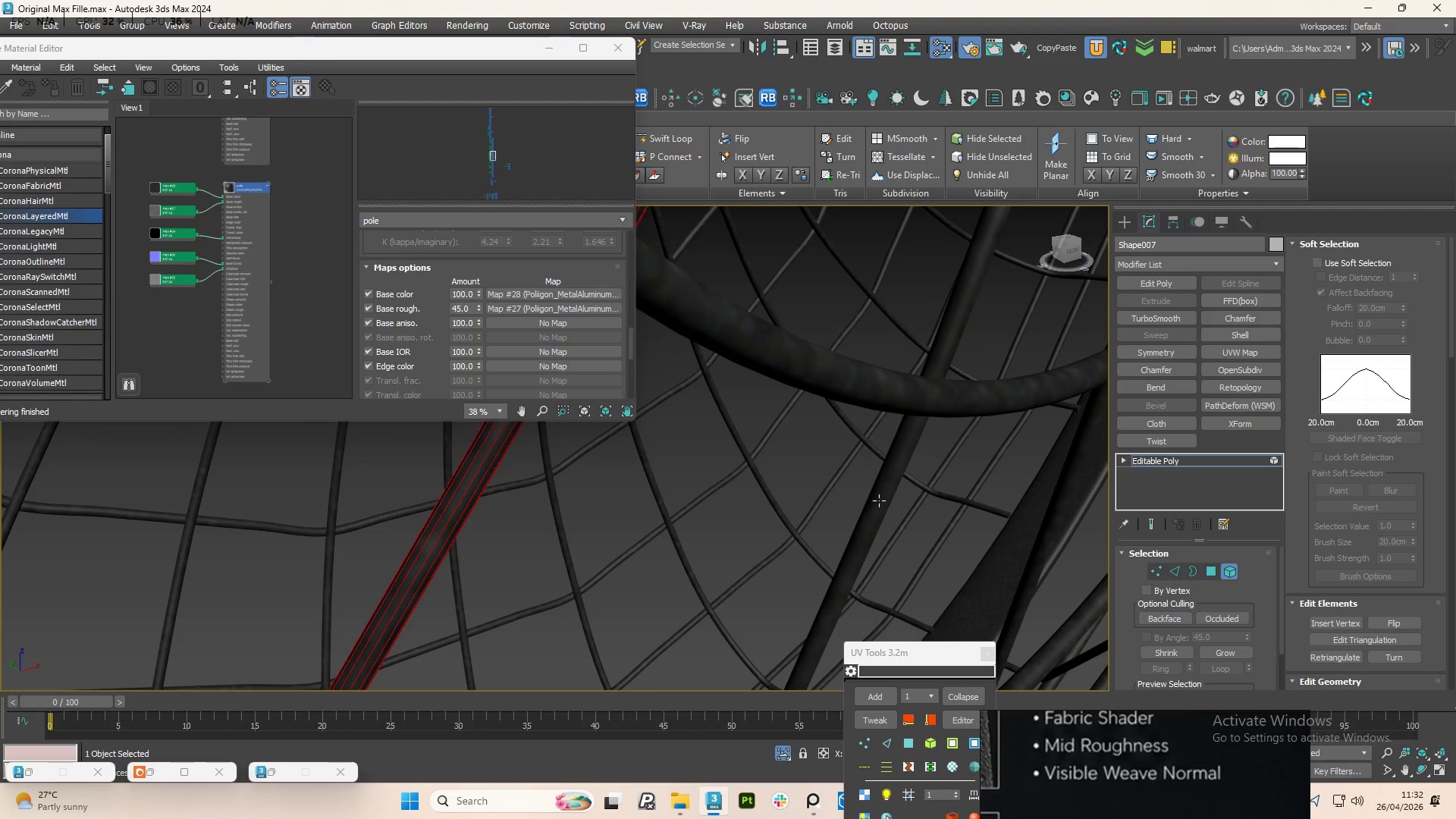 
left_click([879, 500])
 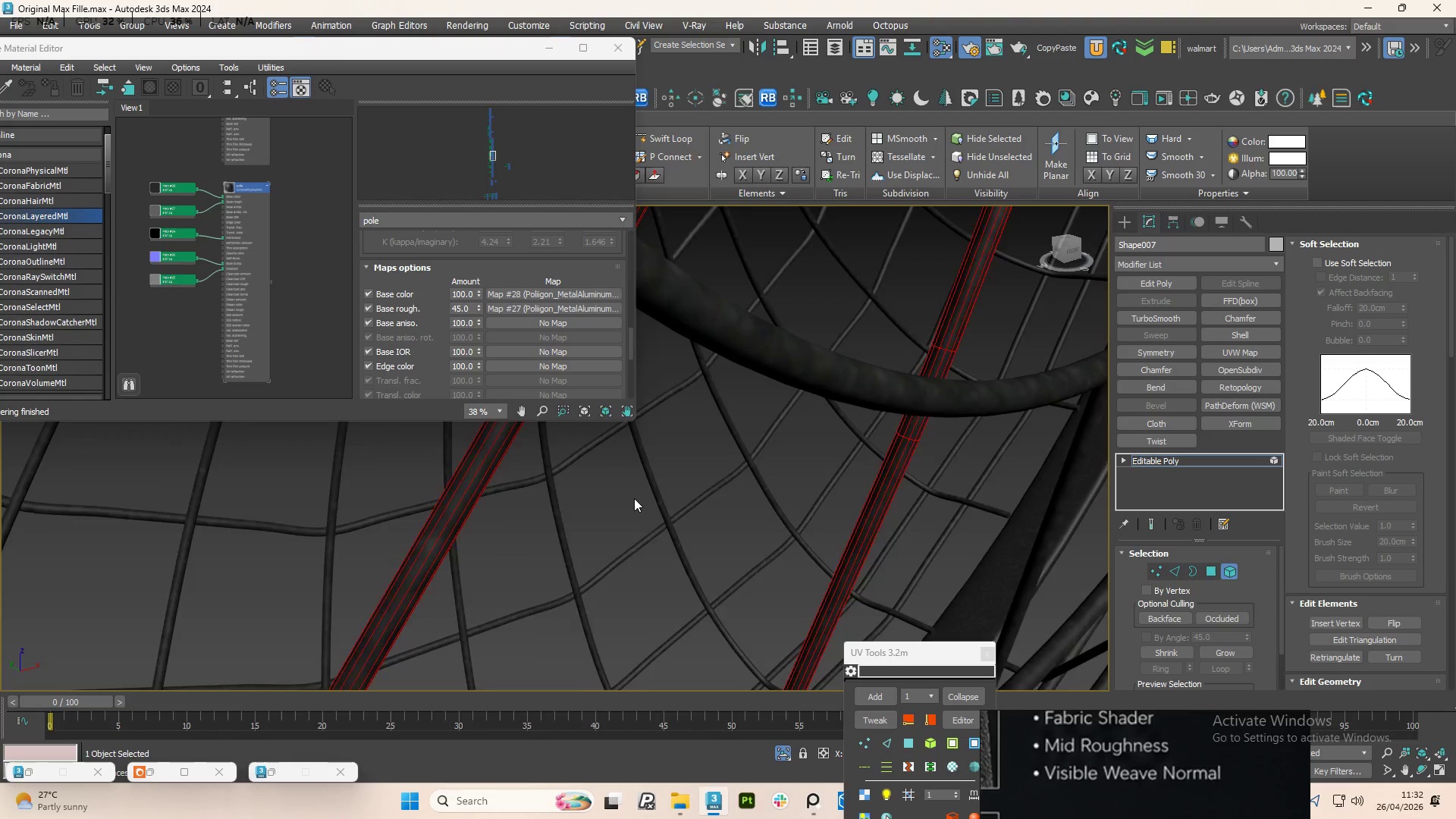 
scroll: coordinate [643, 497], scroll_direction: down, amount: 5.0
 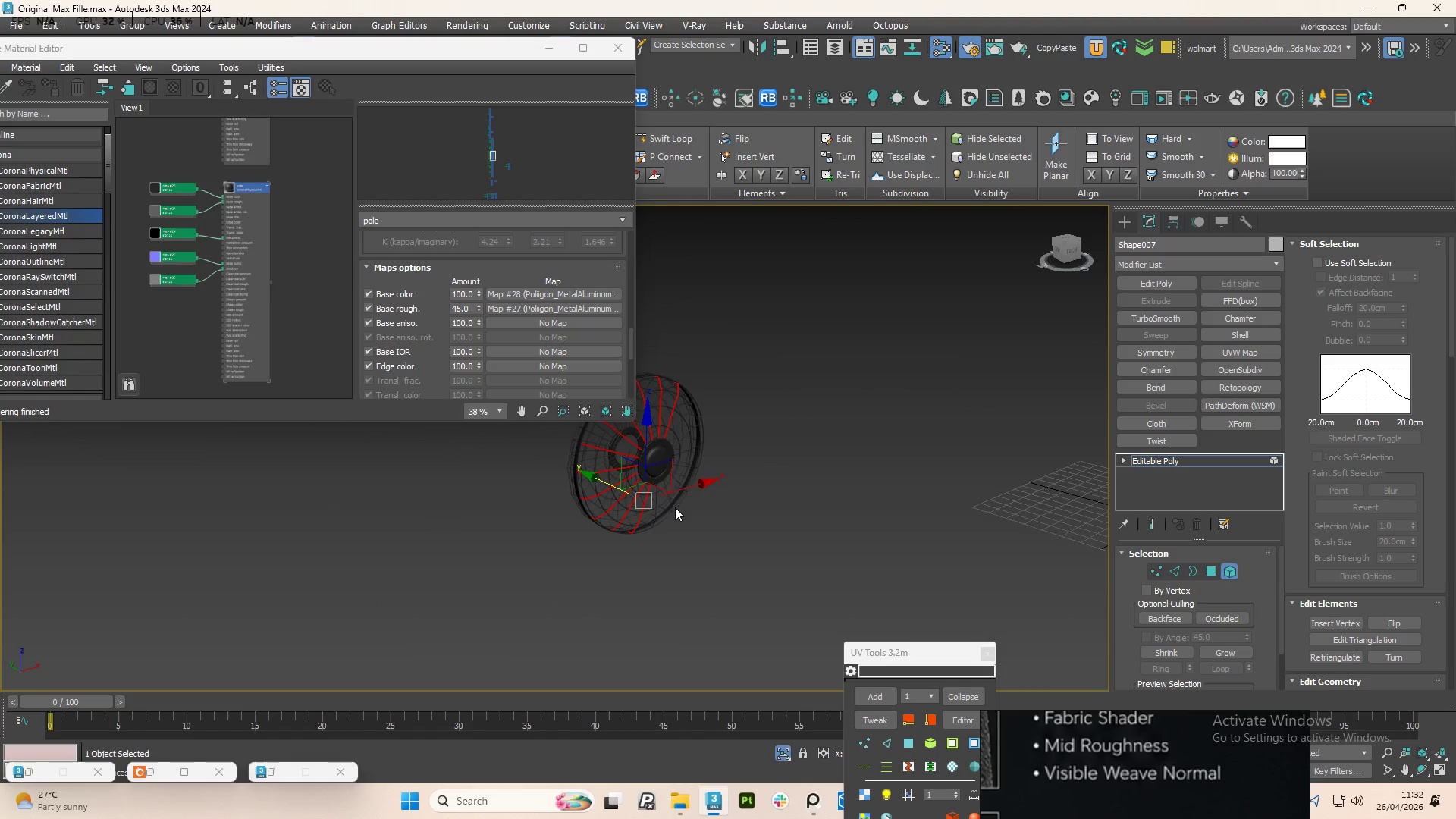 
hold_key(key=ControlLeft, duration=3.31)
 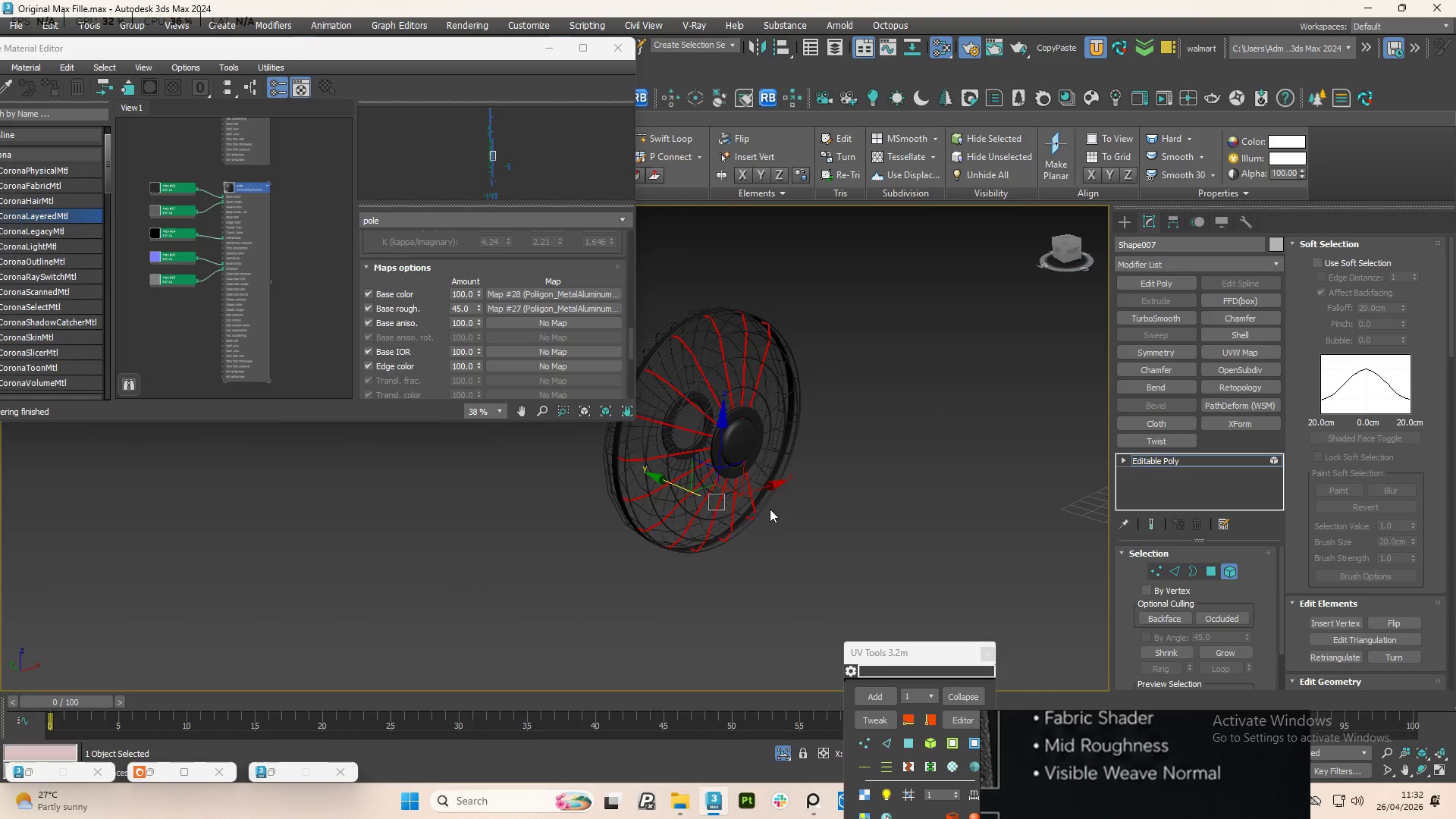 
scroll: coordinate [650, 500], scroll_direction: up, amount: 5.0
 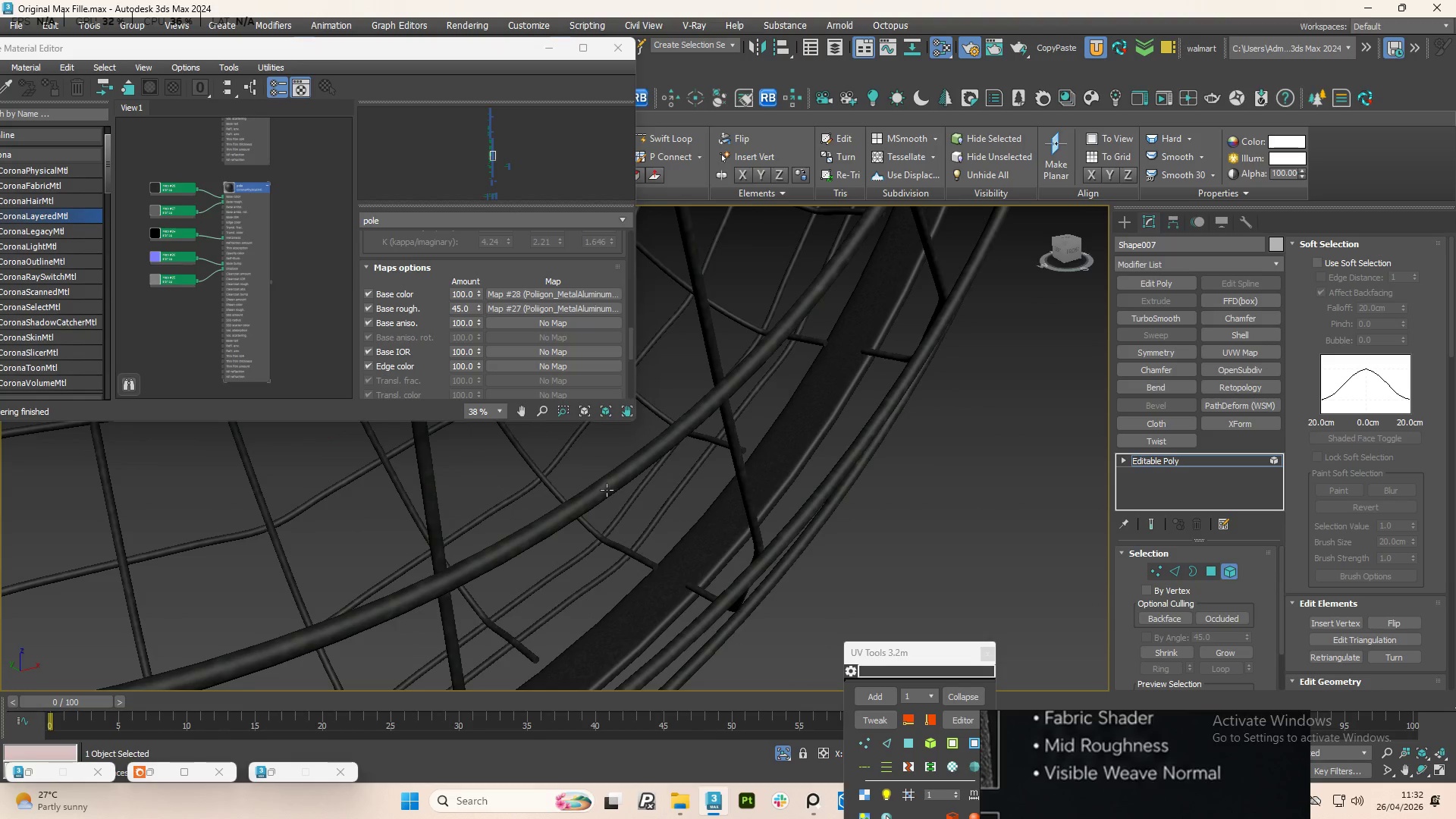 
left_click([431, 513])
 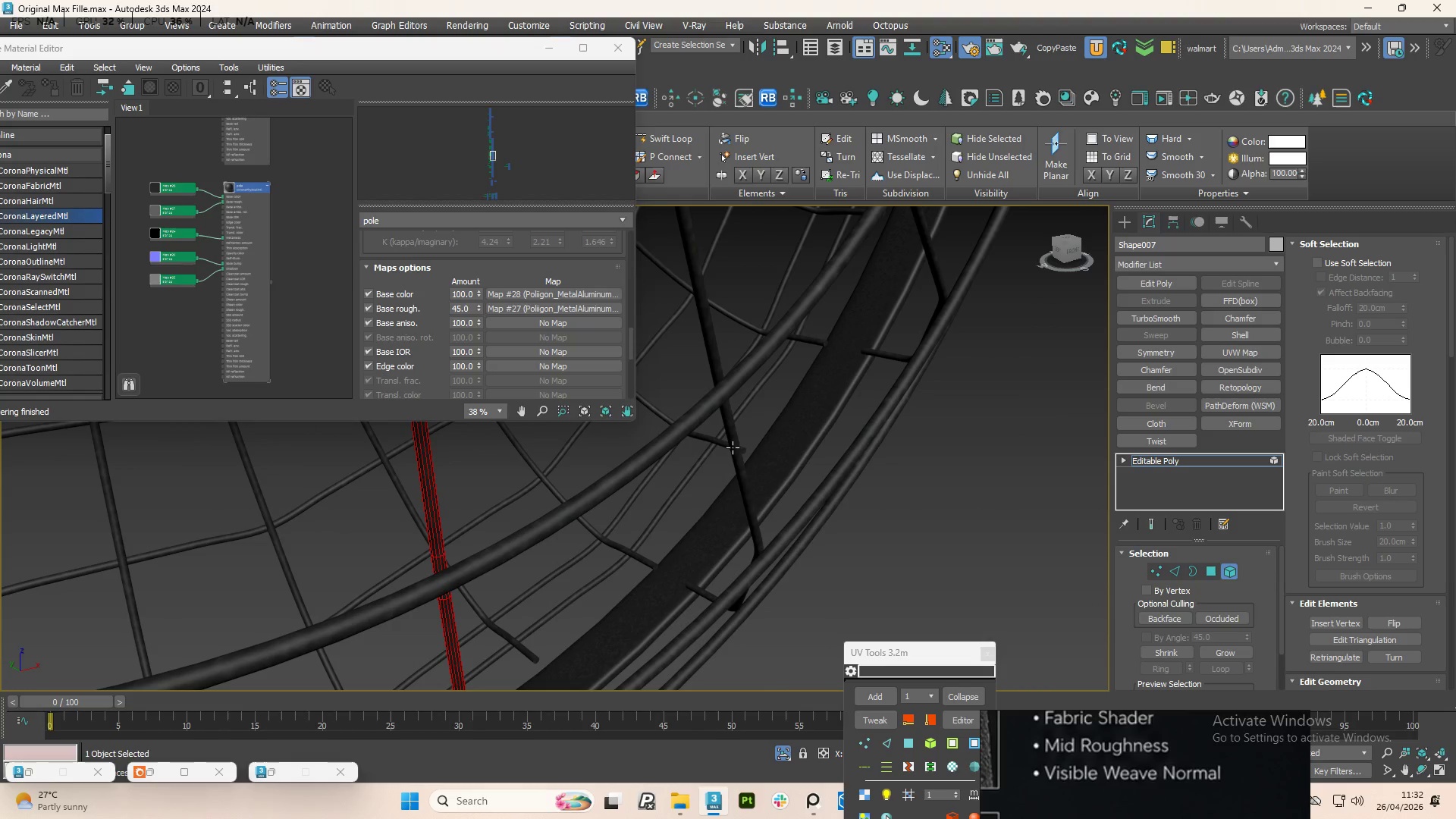 
left_click([736, 448])
 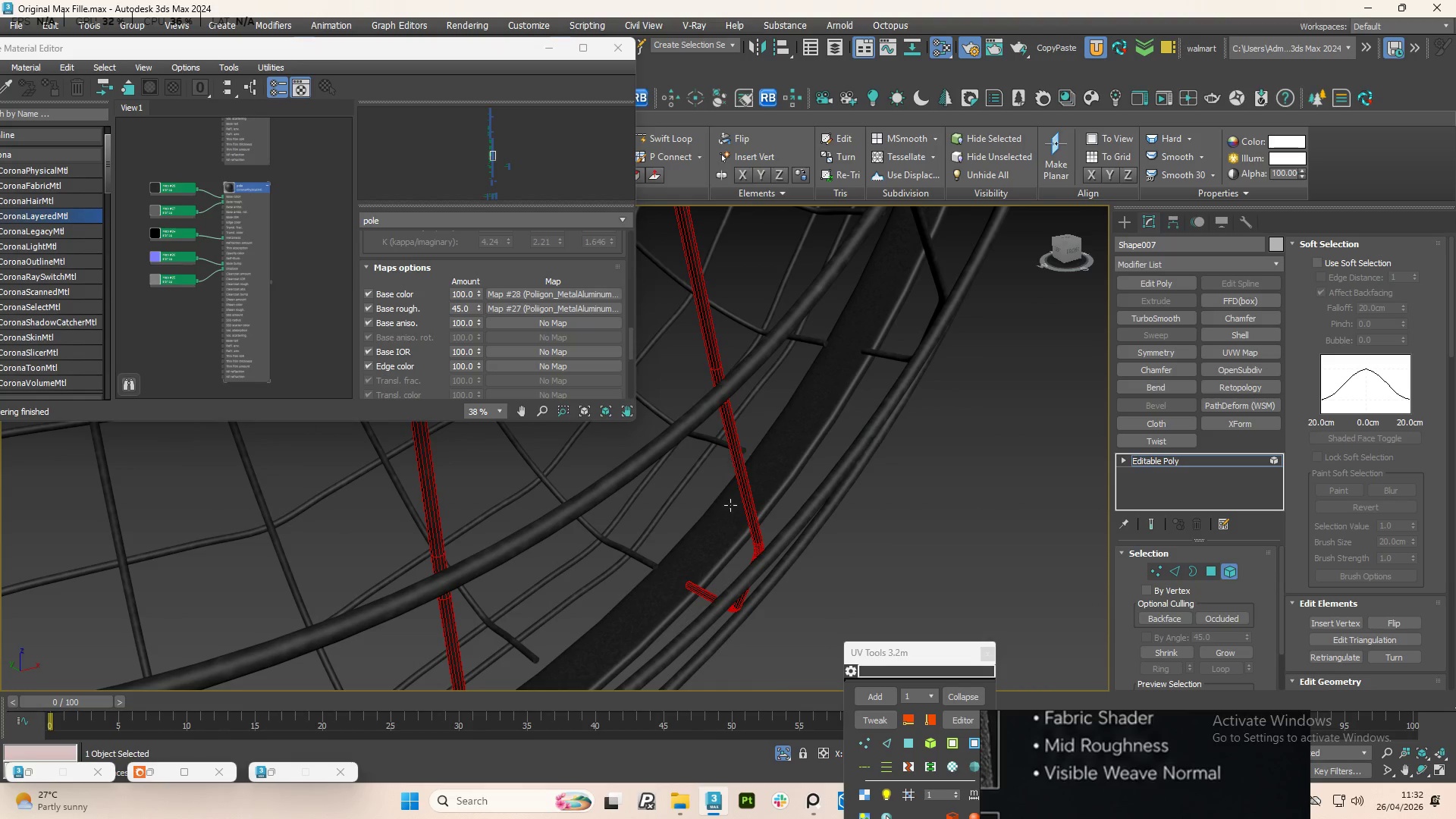 
scroll: coordinate [763, 508], scroll_direction: down, amount: 5.0
 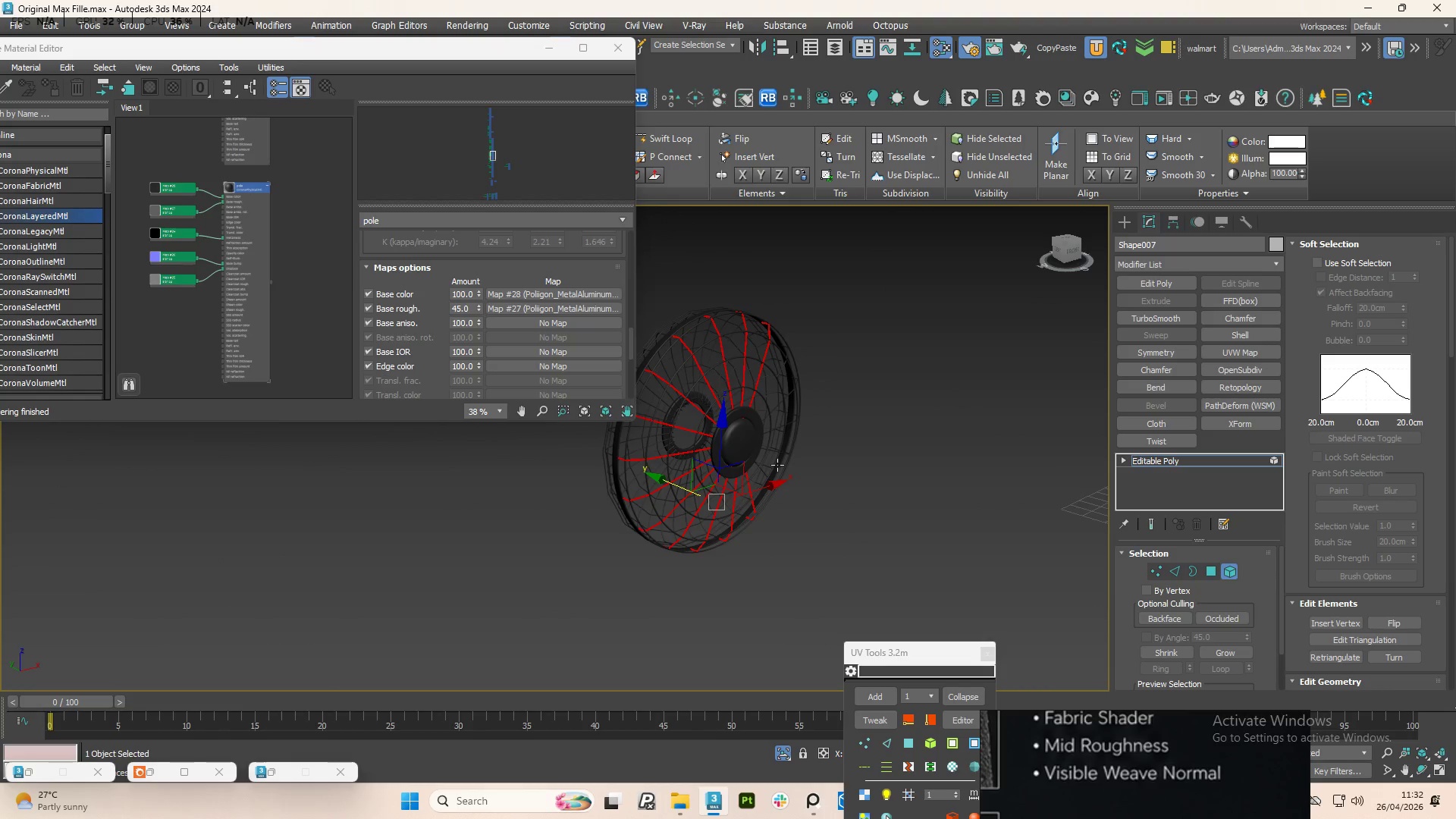 
hold_key(key=ControlLeft, duration=1.38)
 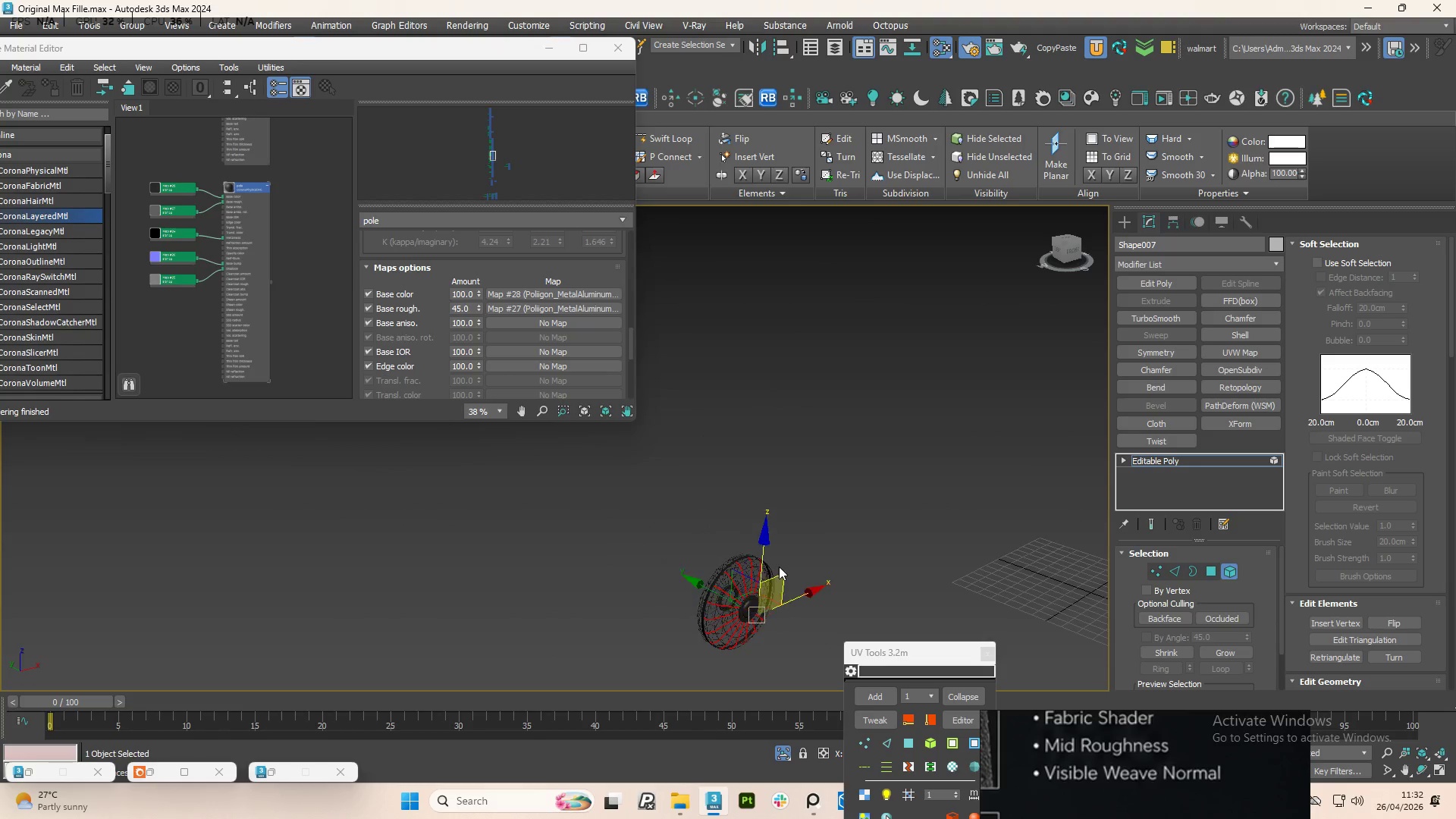 
scroll: coordinate [760, 454], scroll_direction: up, amount: 4.0
 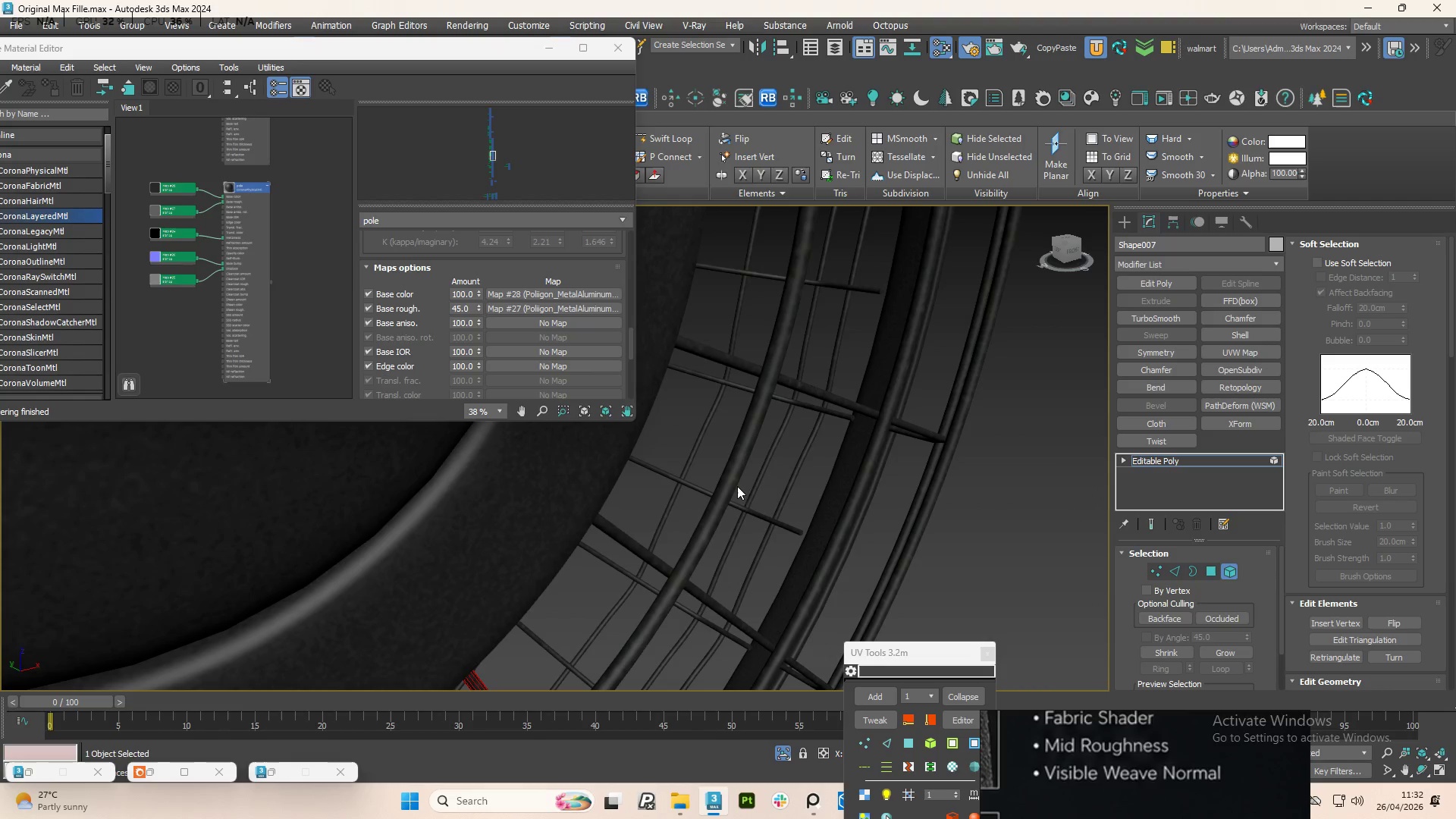 
left_click([707, 597])
 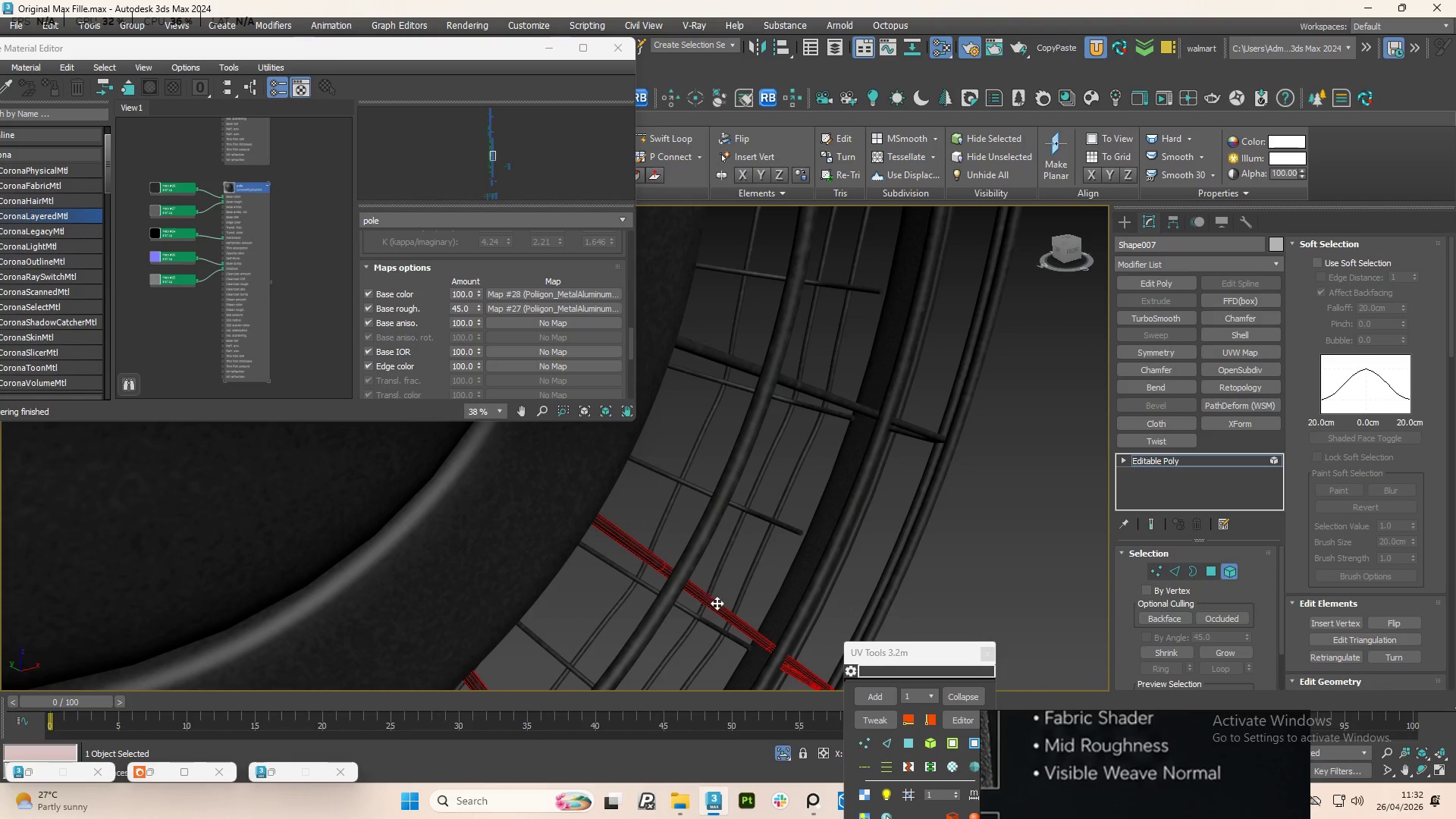 
scroll: coordinate [761, 617], scroll_direction: down, amount: 6.0
 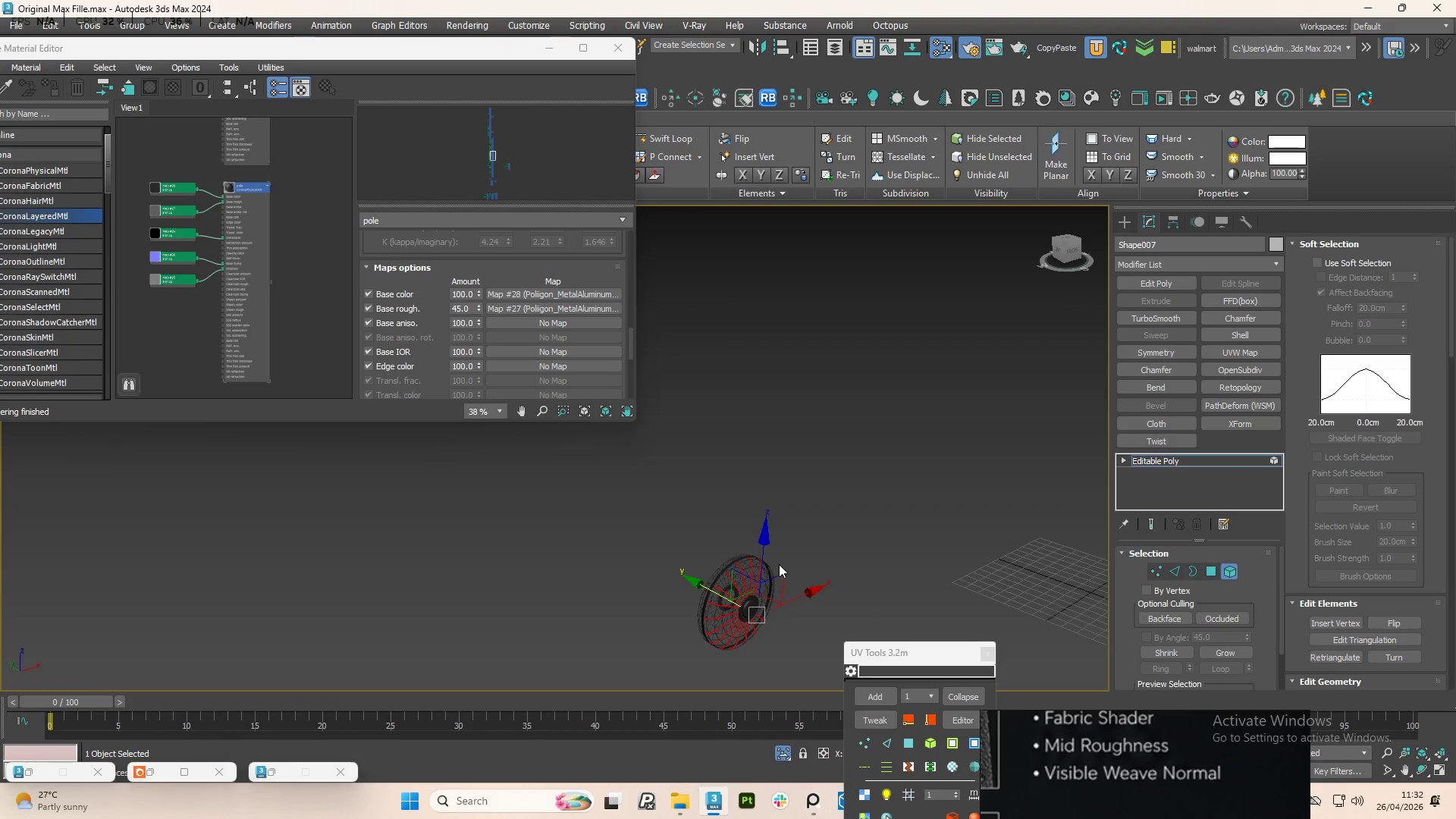 
scroll: coordinate [752, 576], scroll_direction: up, amount: 5.0
 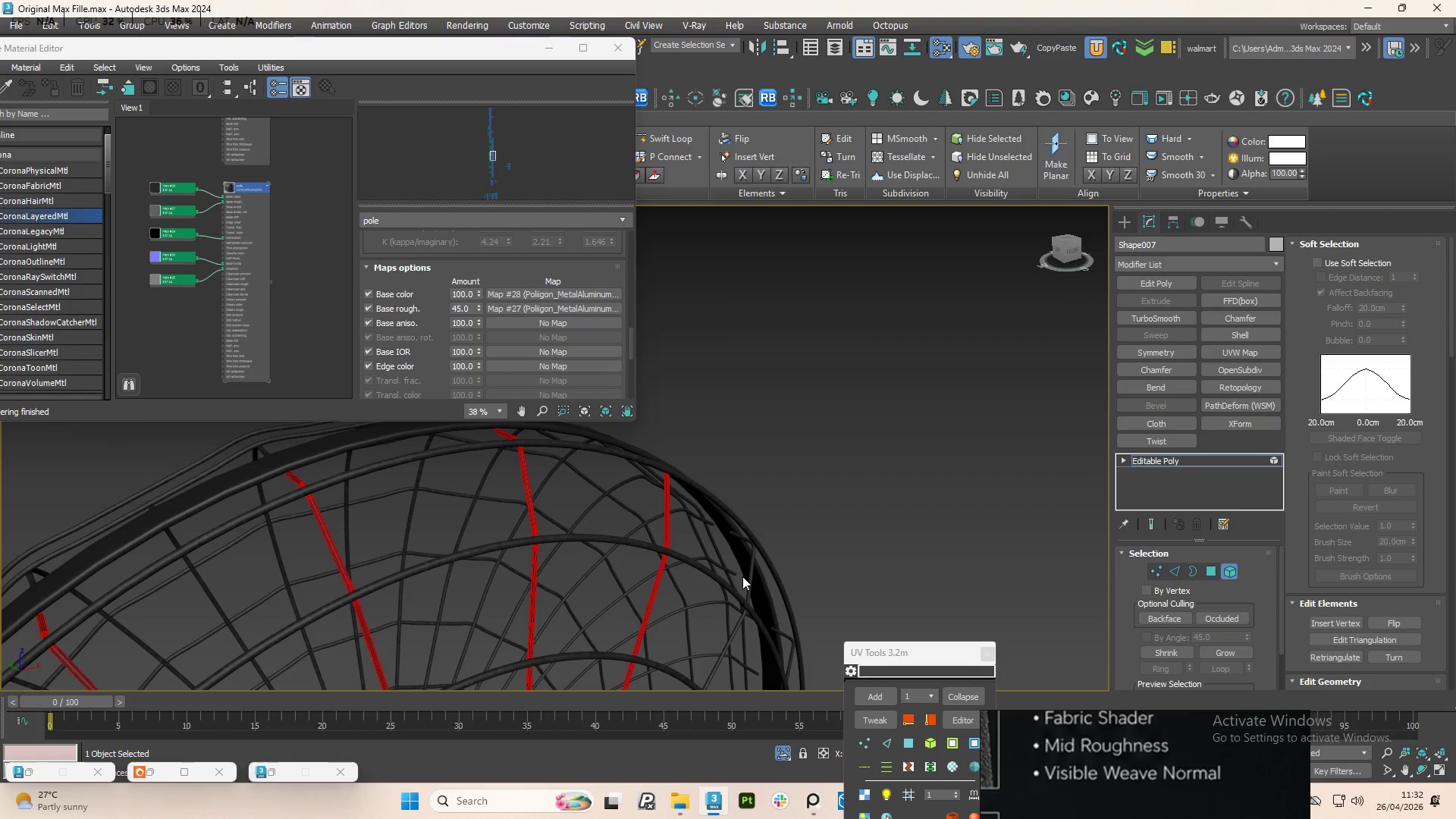 
hold_key(key=AltLeft, duration=0.56)
 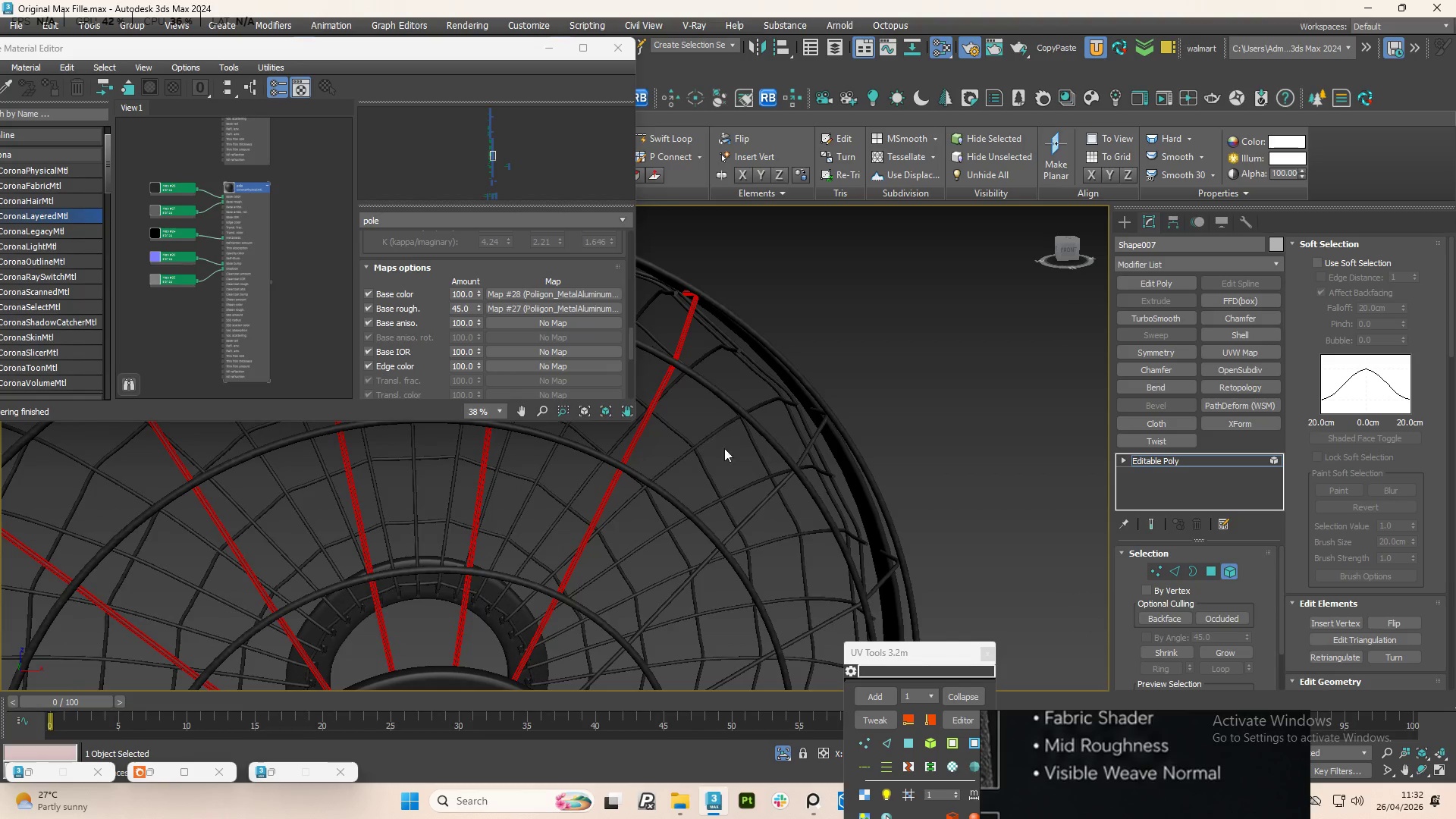 
hold_key(key=ControlLeft, duration=3.8)
left_click([755, 507])
 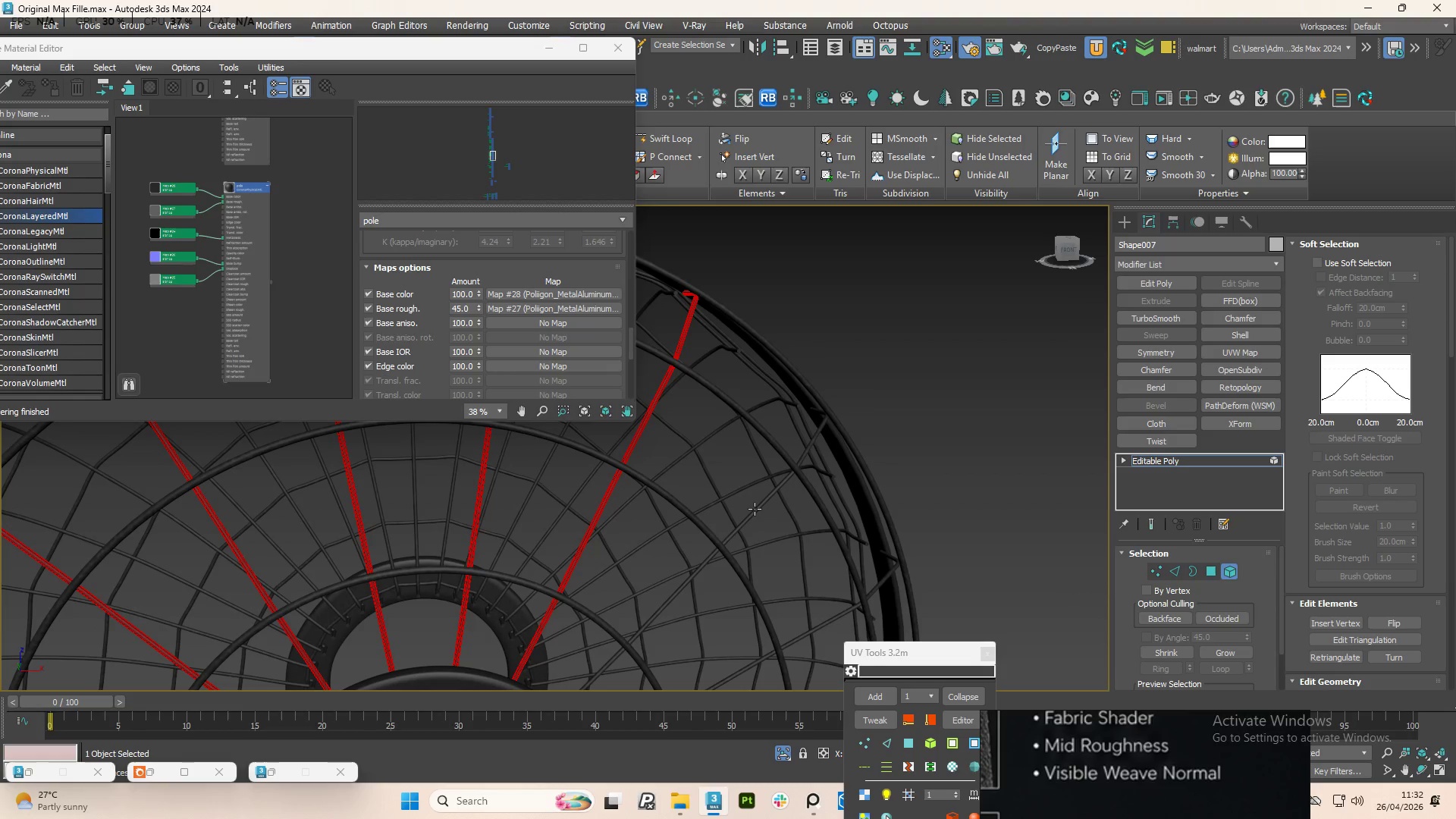 
left_click([755, 509])
 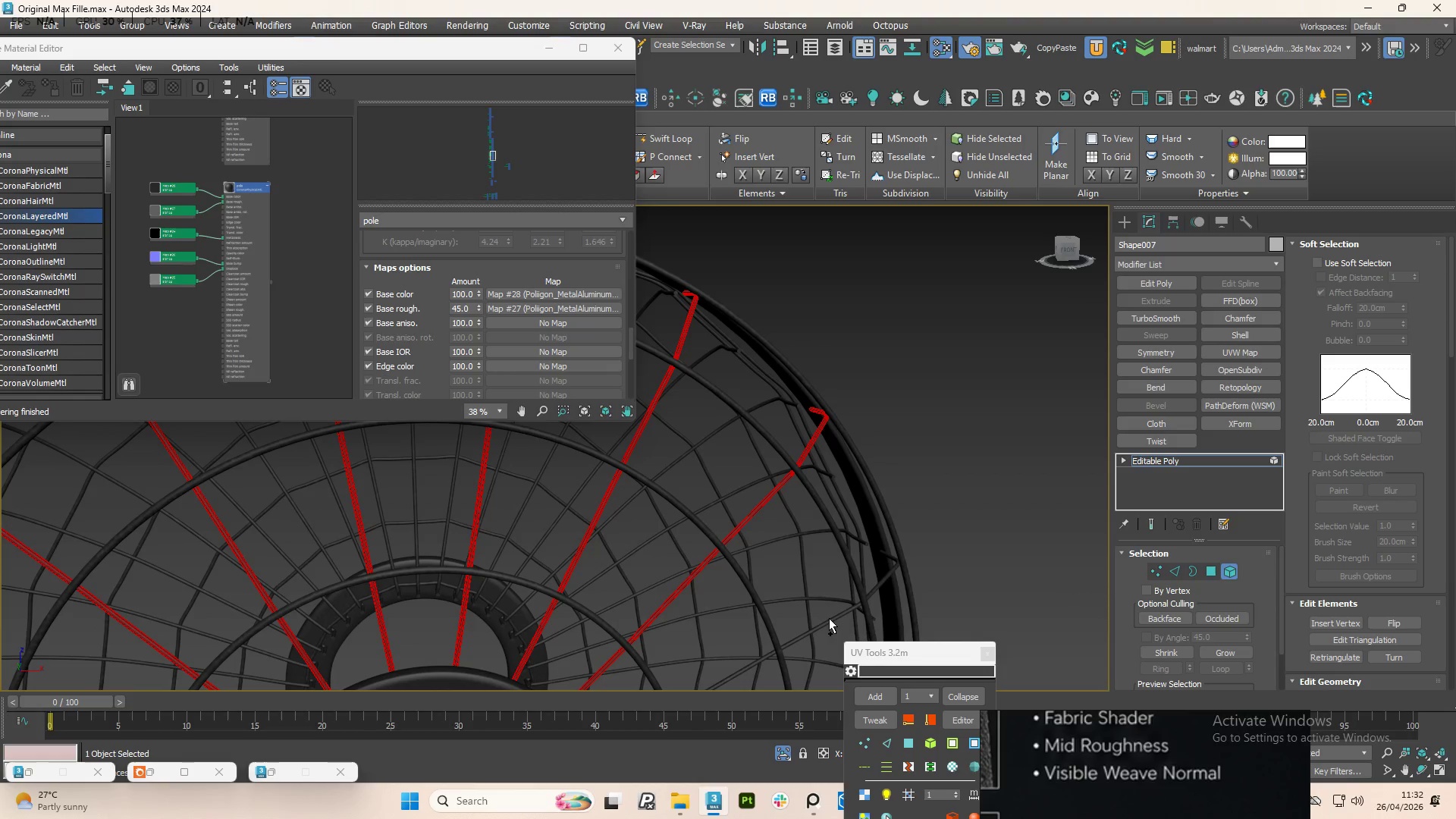 
left_click([831, 621])
 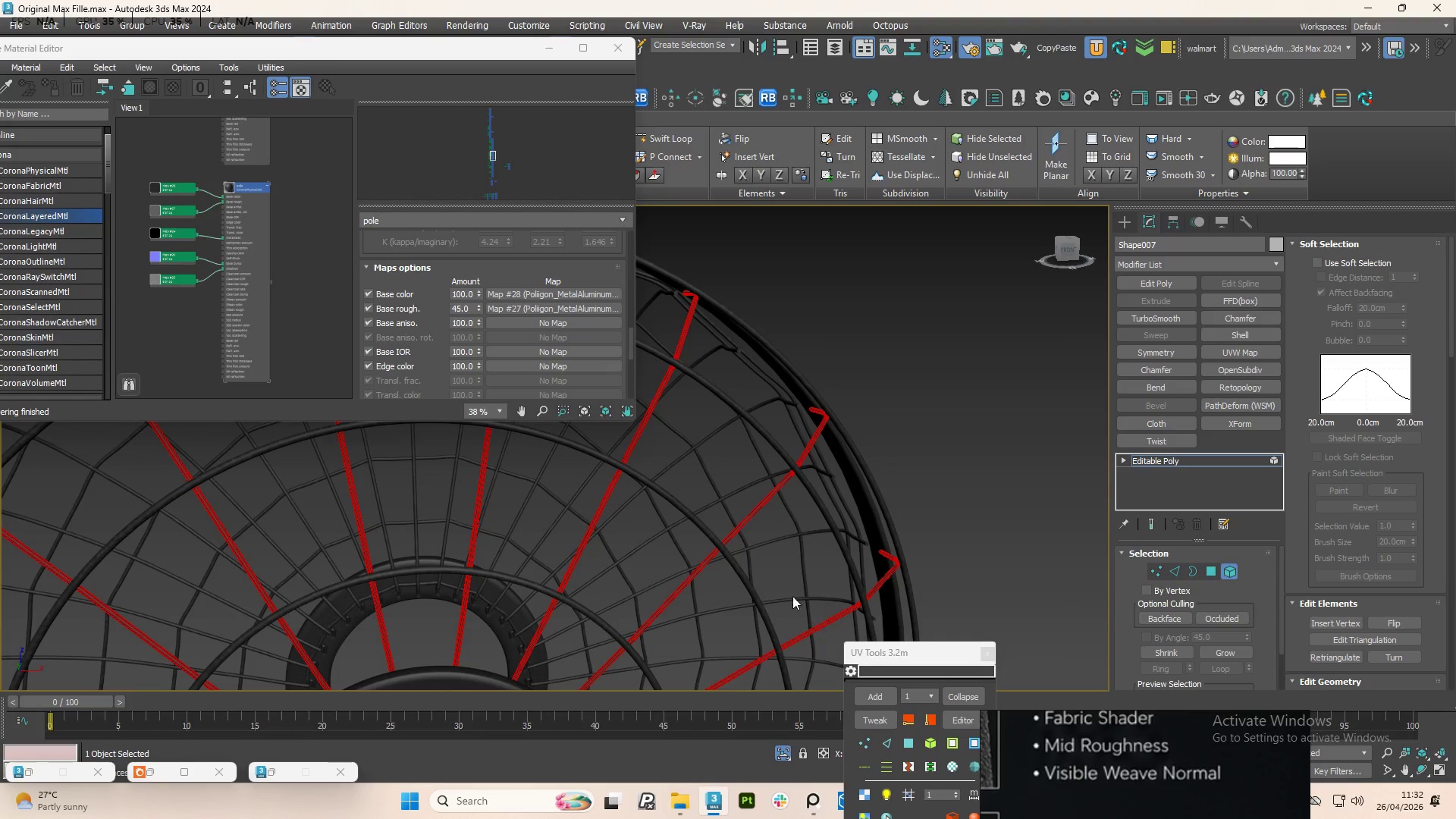 
scroll: coordinate [767, 524], scroll_direction: down, amount: 2.0
 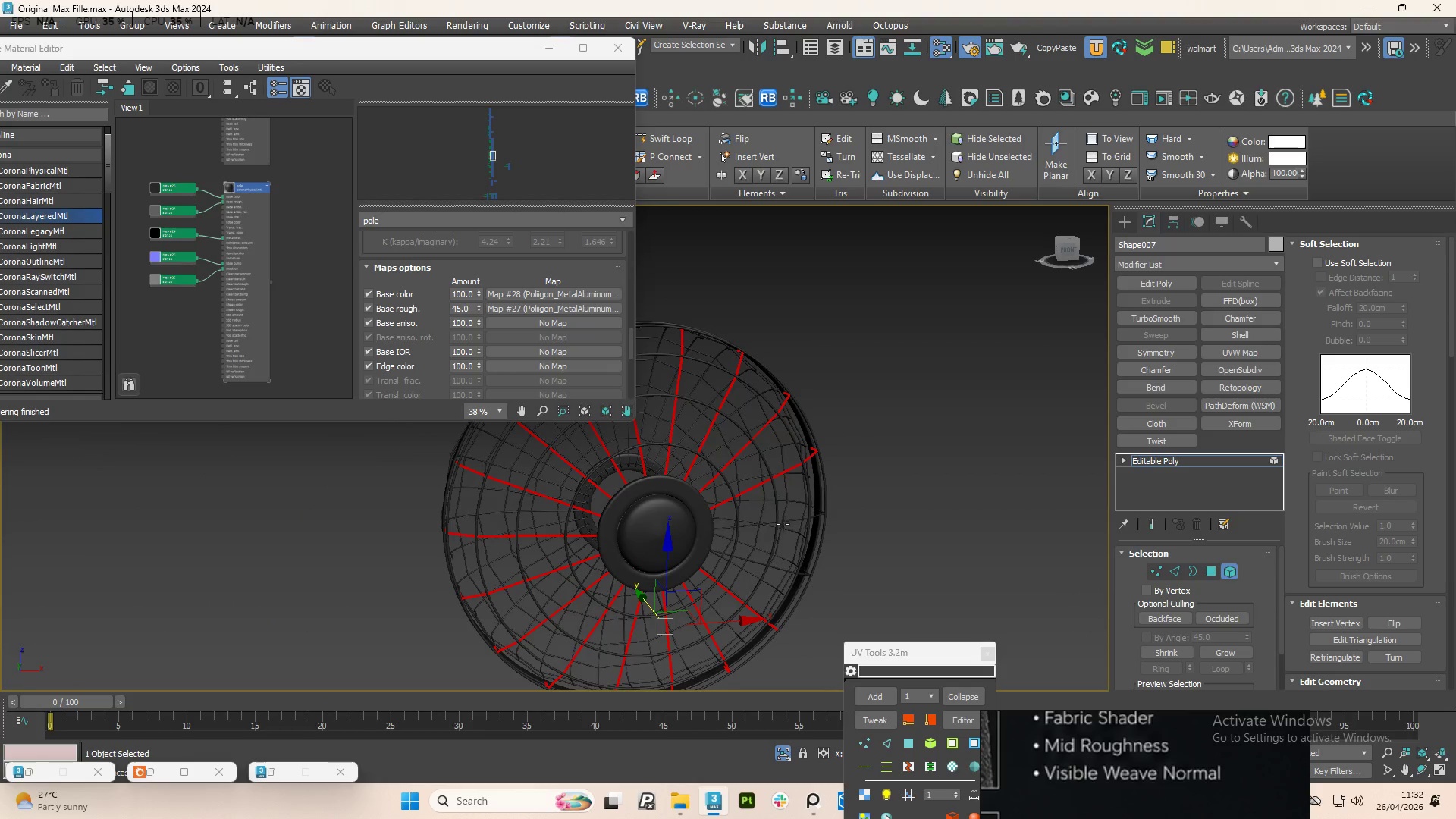 
hold_key(key=ControlLeft, duration=4.34)
 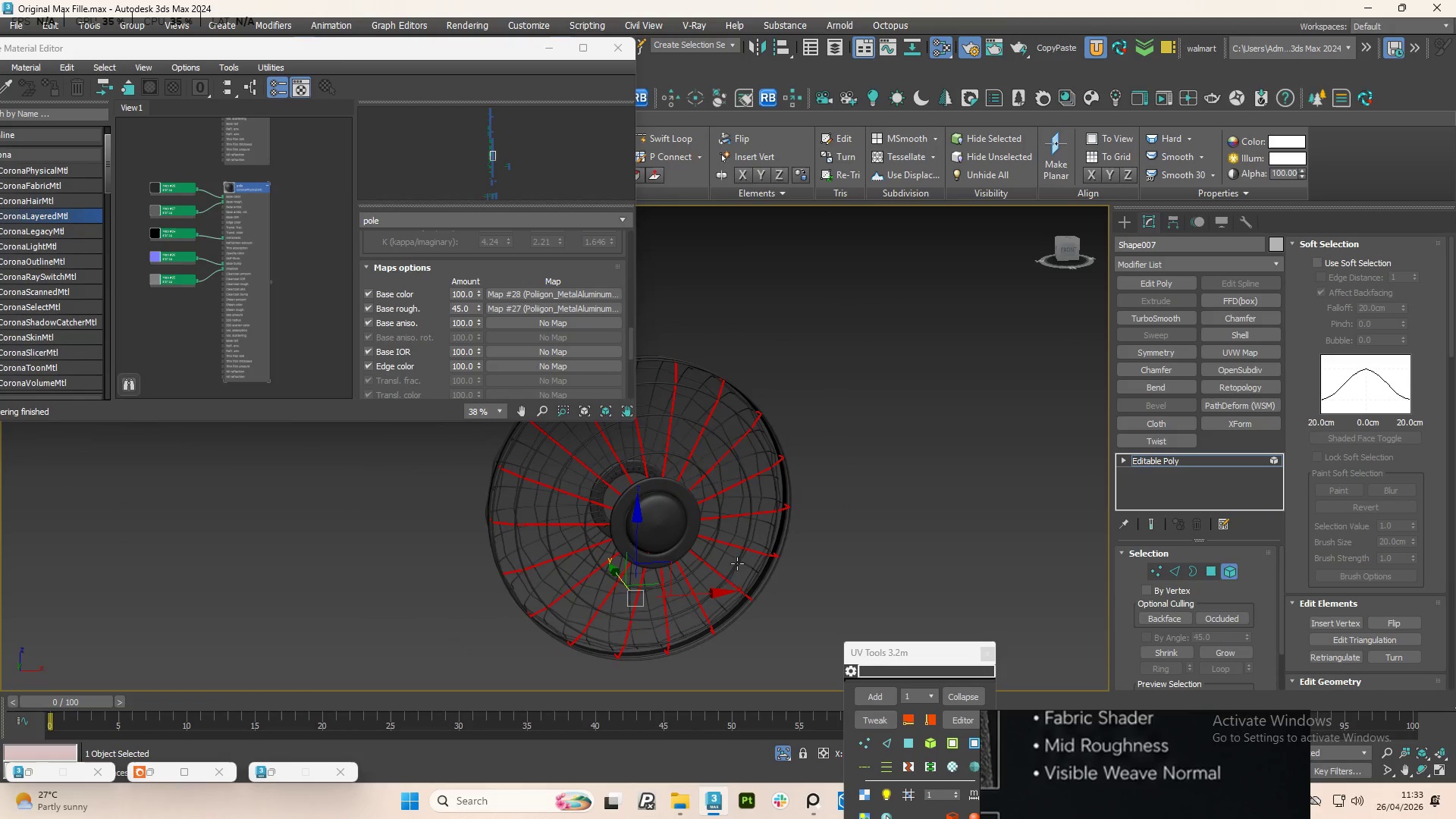 
scroll: coordinate [787, 526], scroll_direction: up, amount: 2.0
 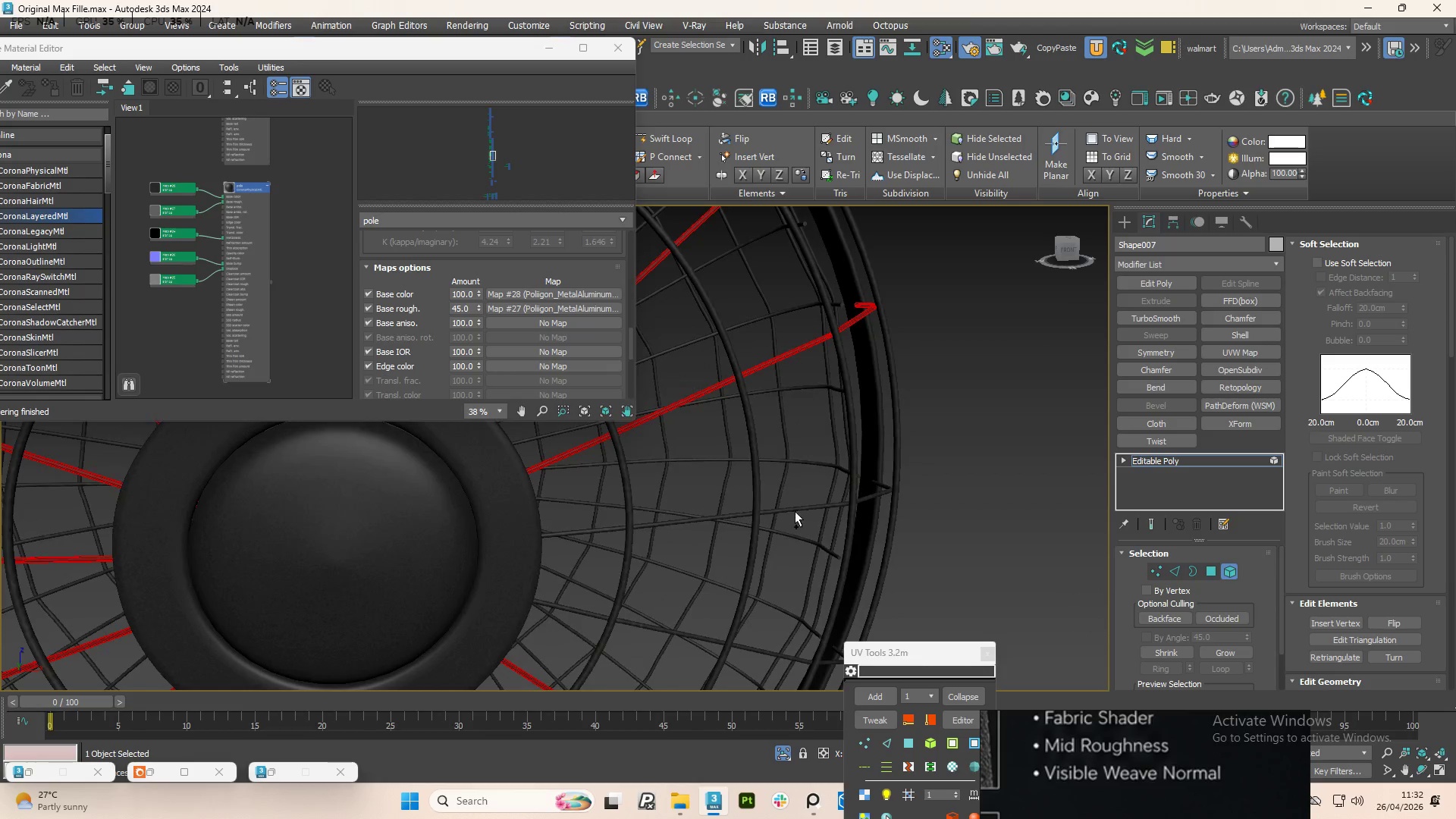 
left_click([809, 509])
 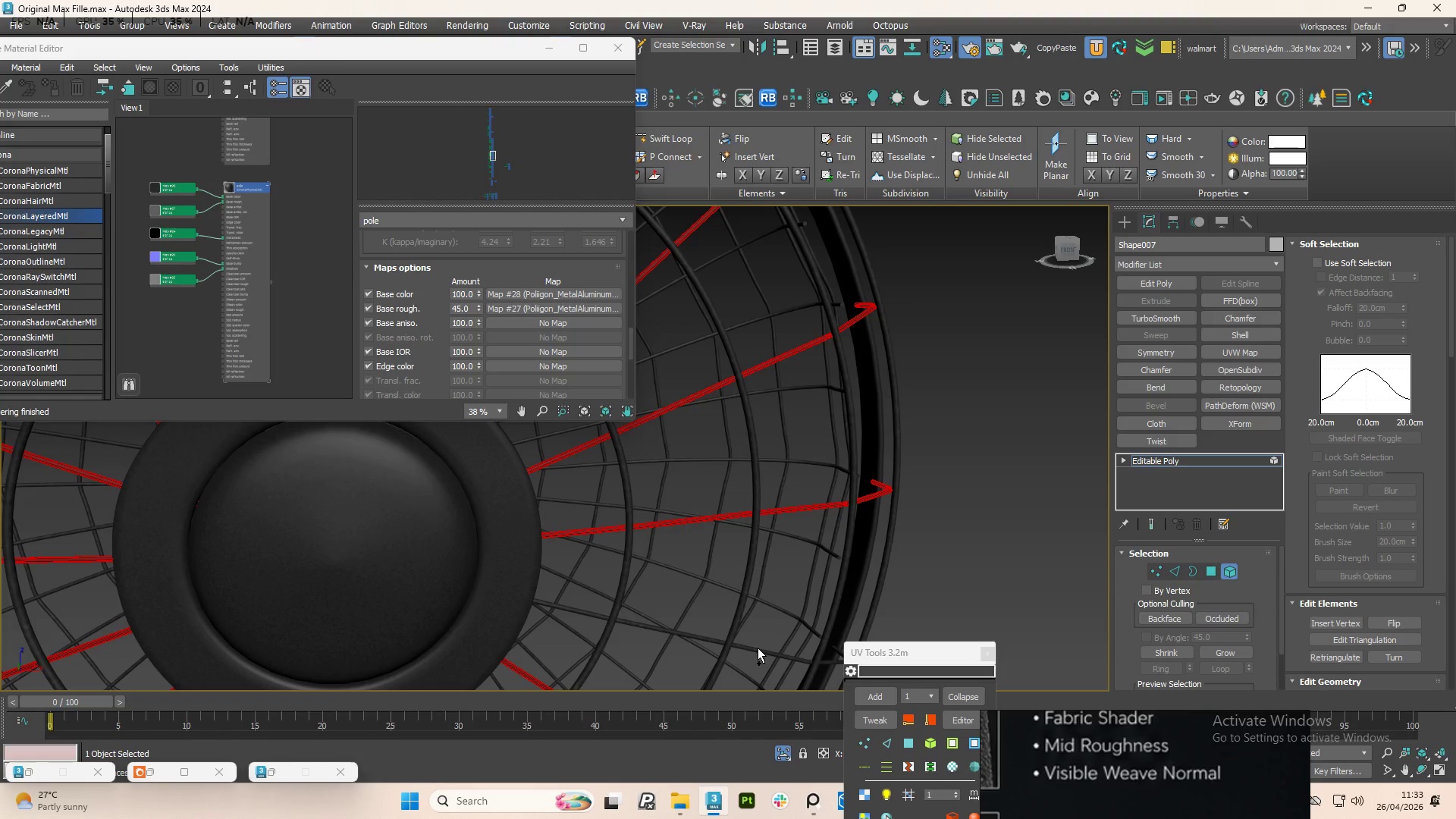 
left_click([757, 651])
 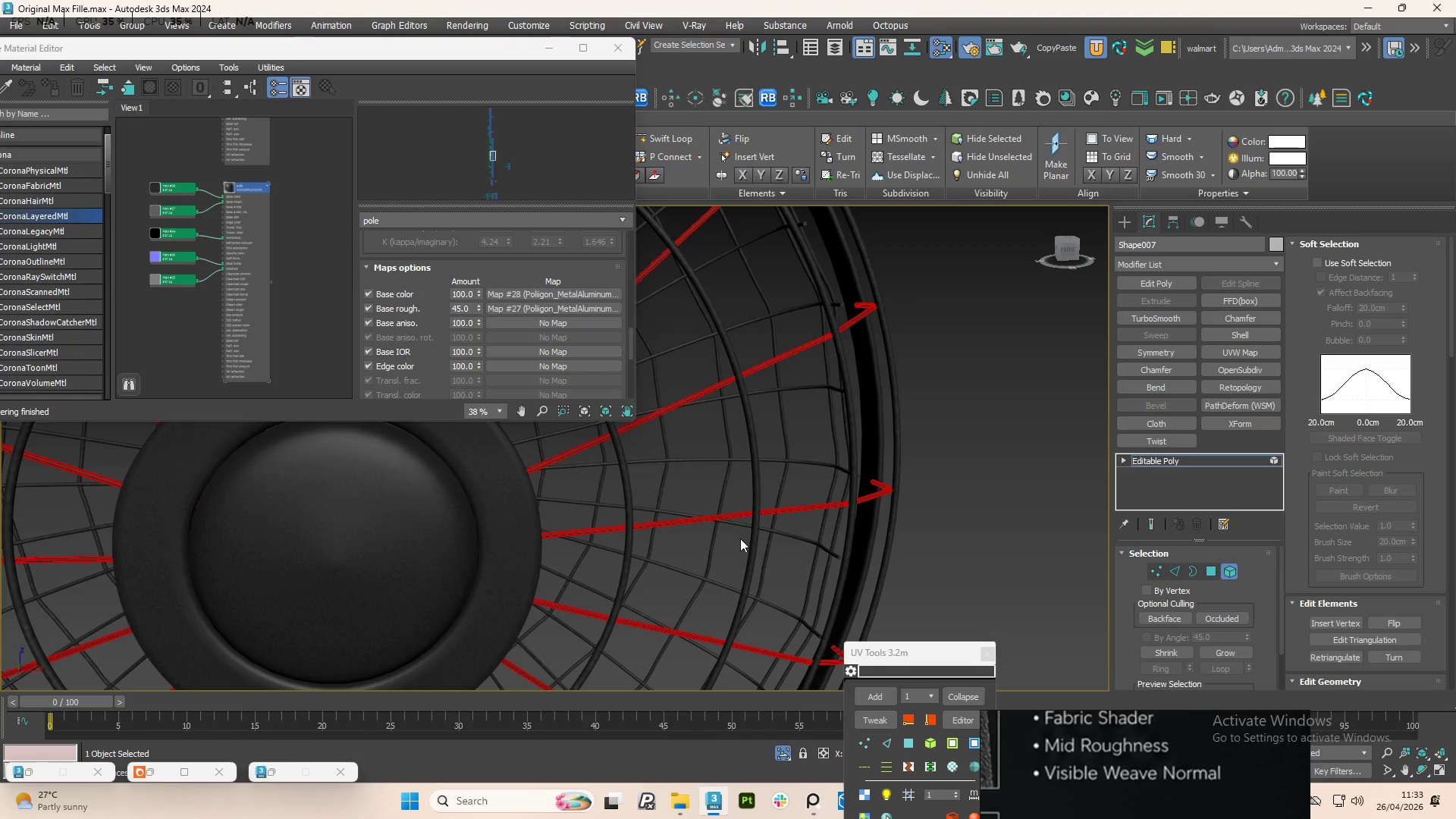 
scroll: coordinate [752, 509], scroll_direction: down, amount: 3.0
 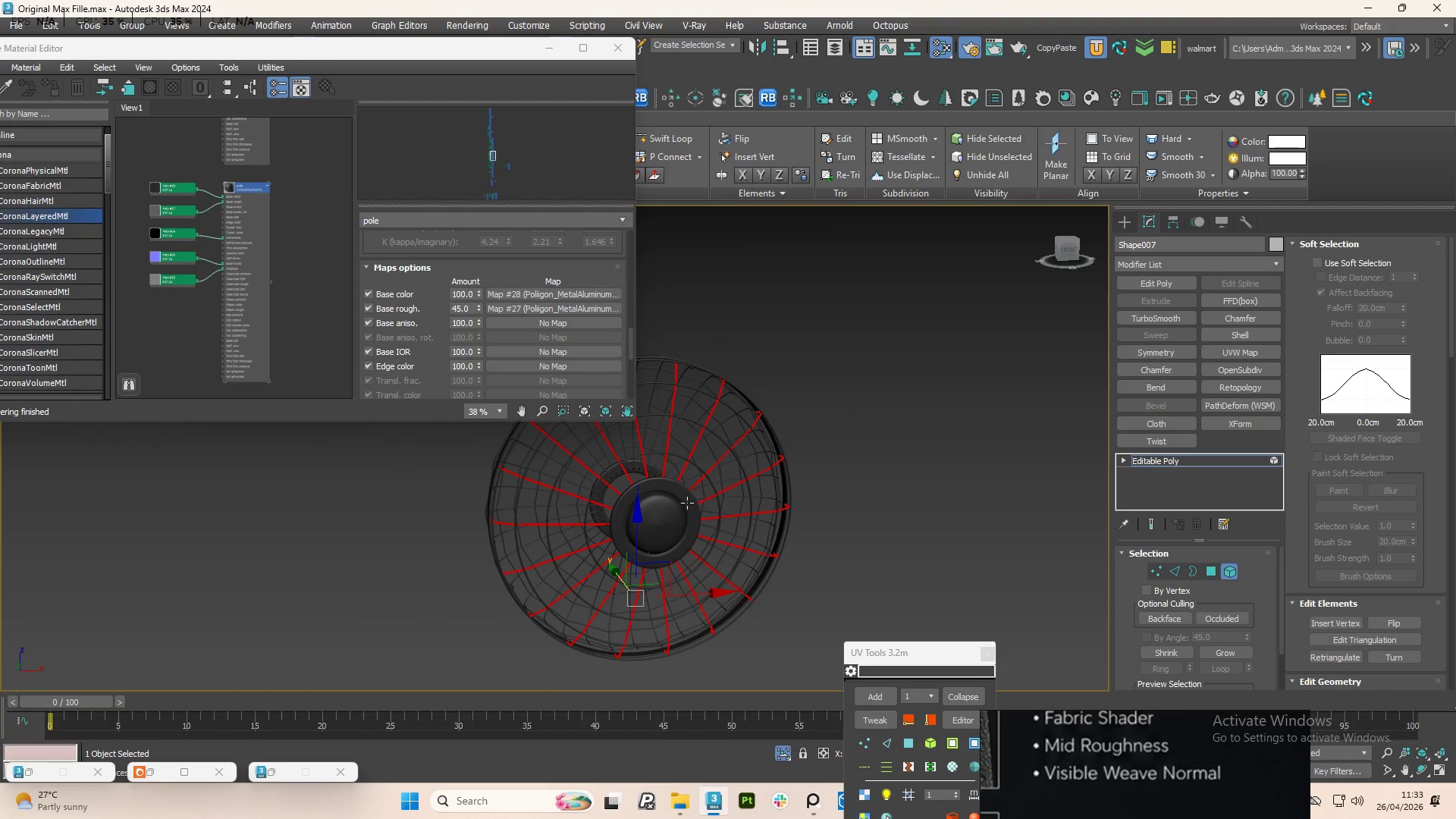 
hold_key(key=AltLeft, duration=1.25)
 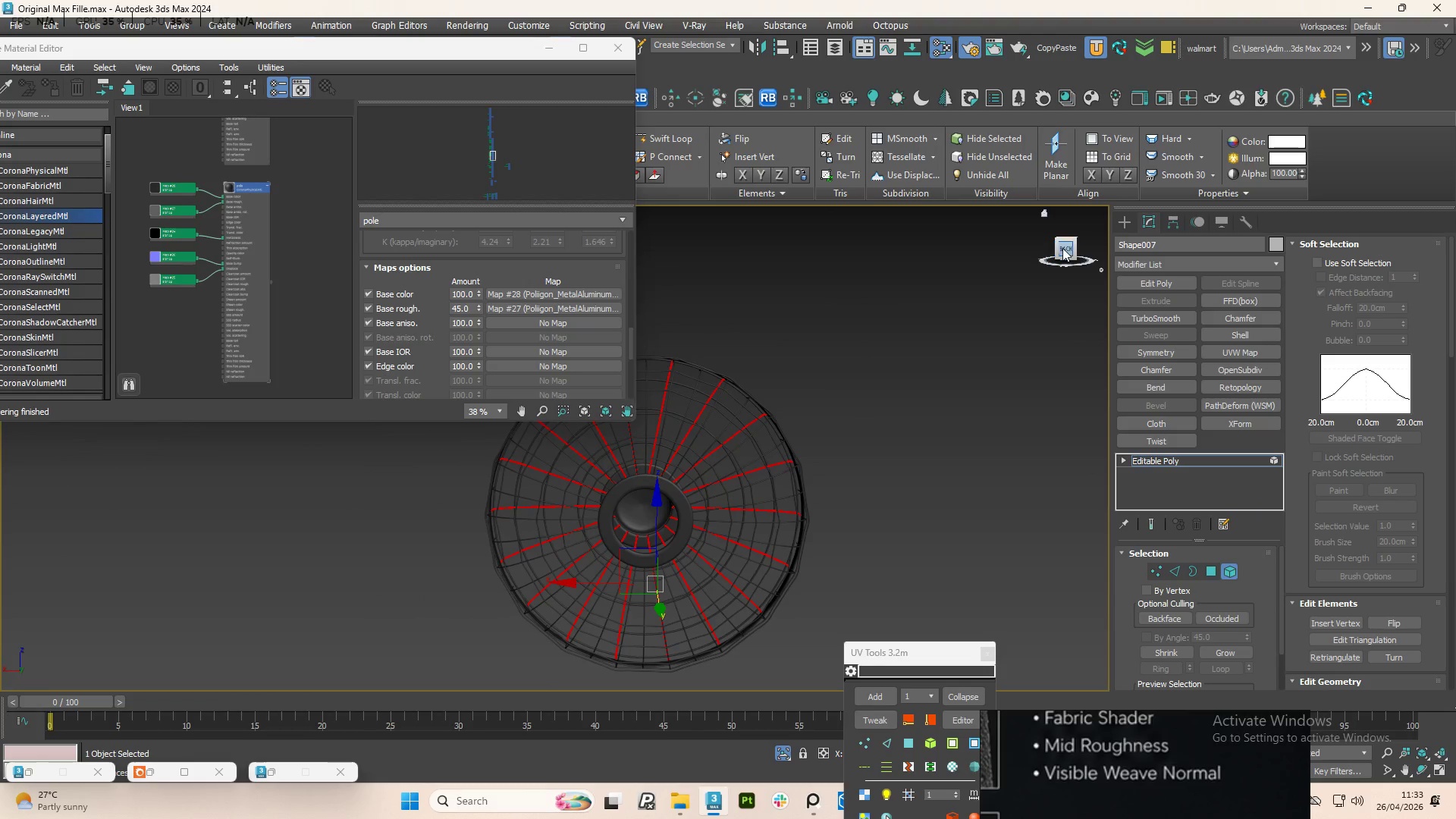 
left_click([1063, 247])
 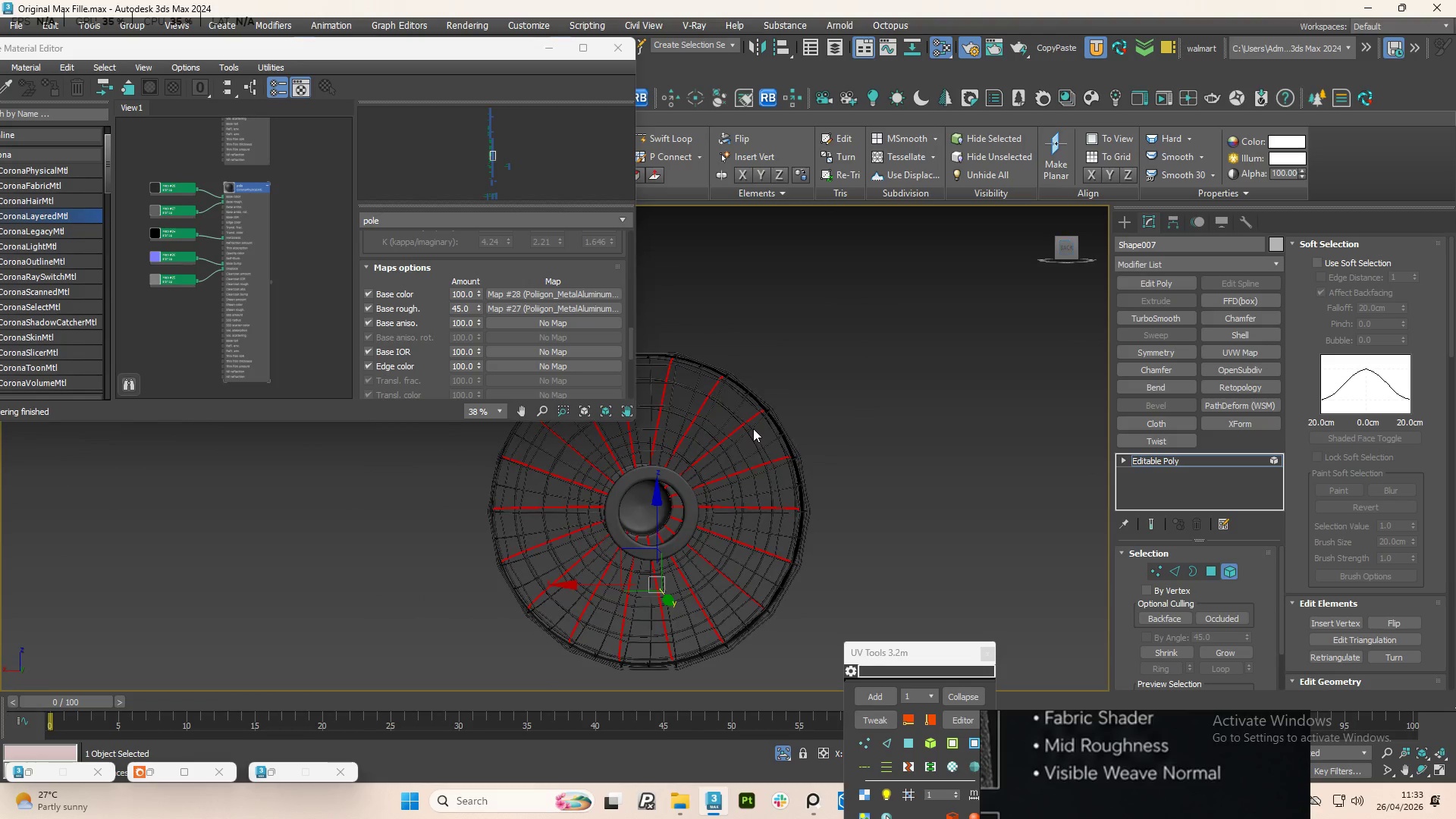 
scroll: coordinate [715, 428], scroll_direction: up, amount: 3.0
 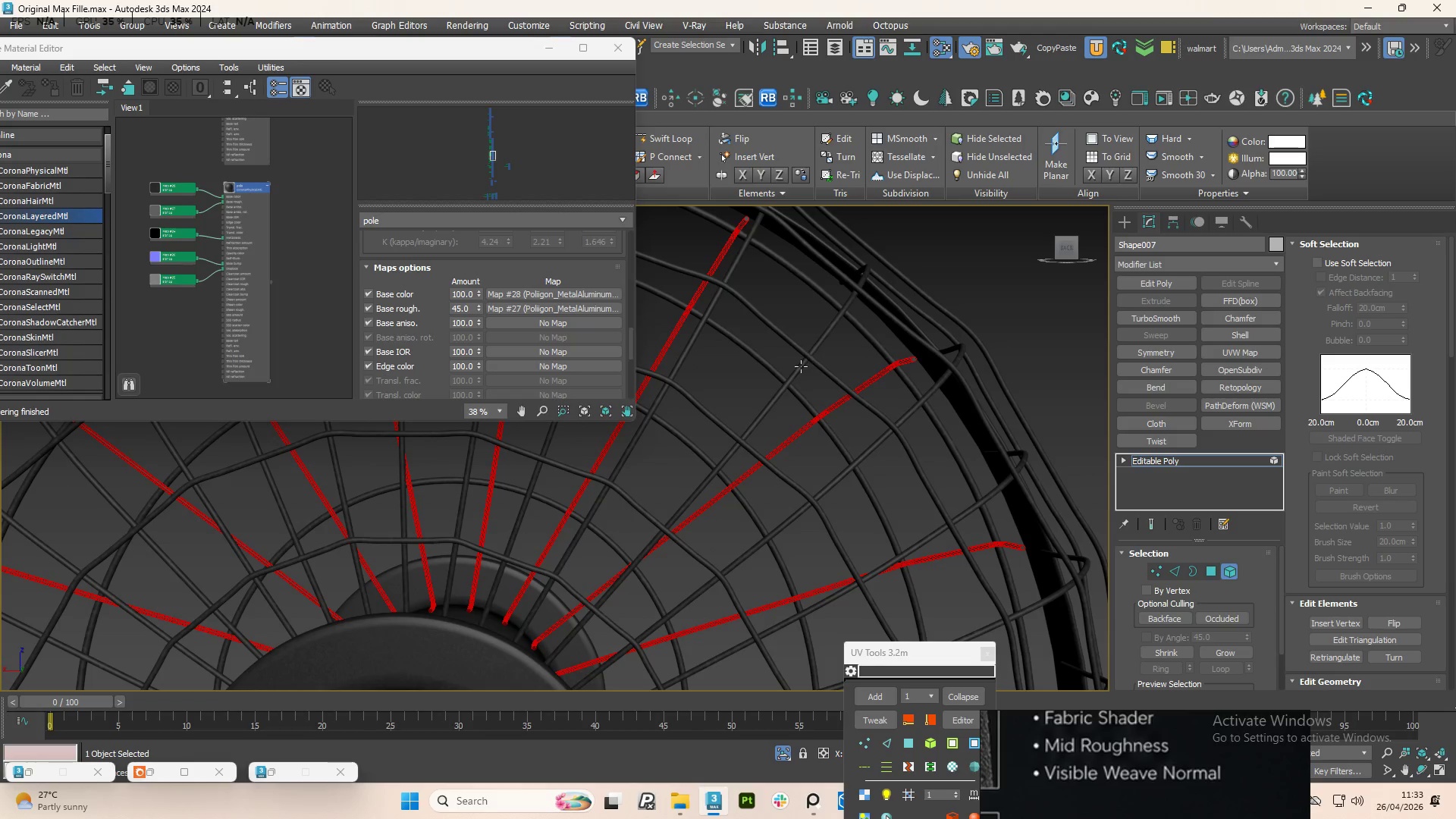 
hold_key(key=ControlLeft, duration=0.59)
left_click([801, 366])
 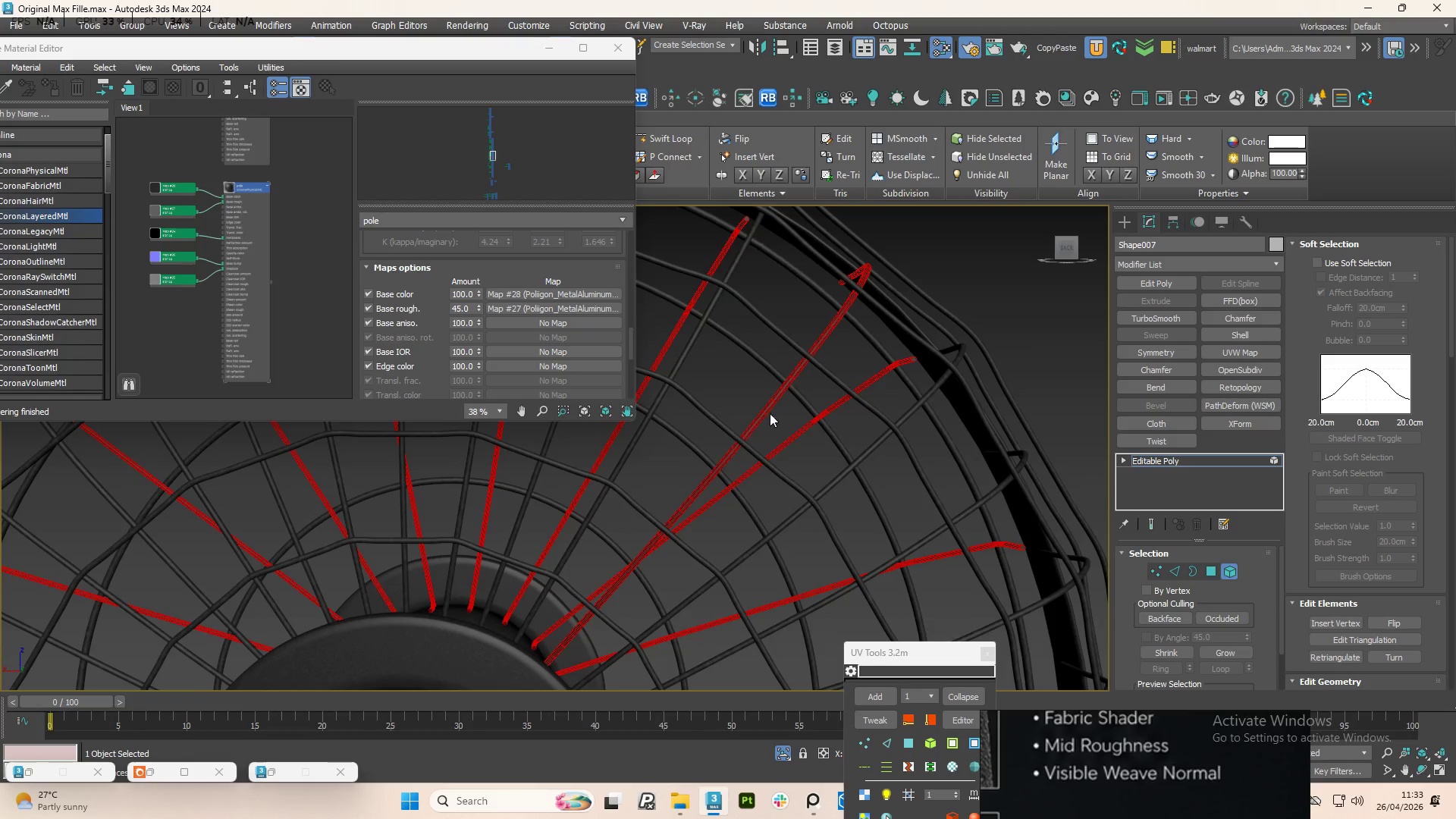 
scroll: coordinate [810, 367], scroll_direction: down, amount: 2.0
 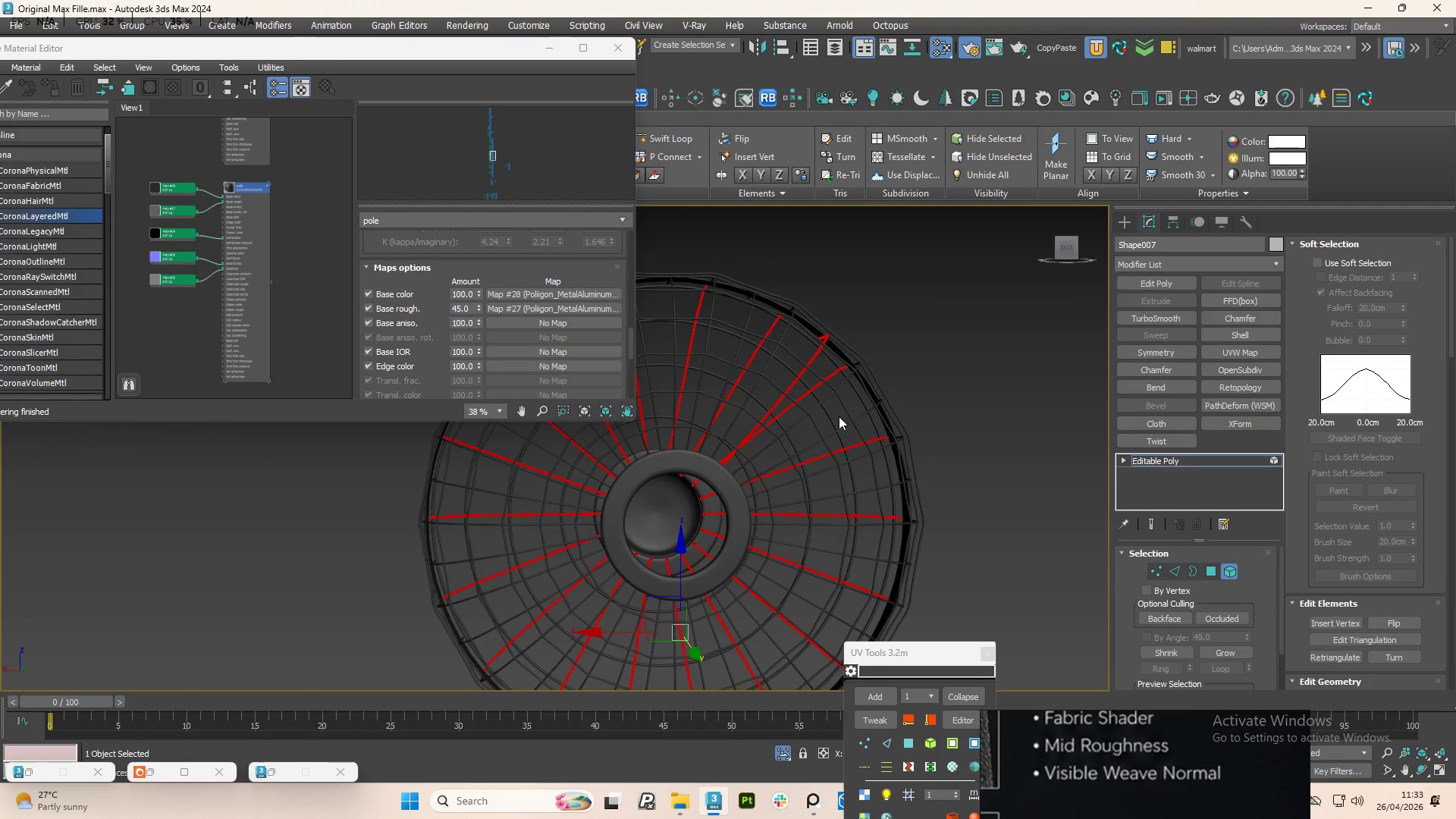 
hold_key(key=ControlLeft, duration=4.08)
left_click([828, 394])
 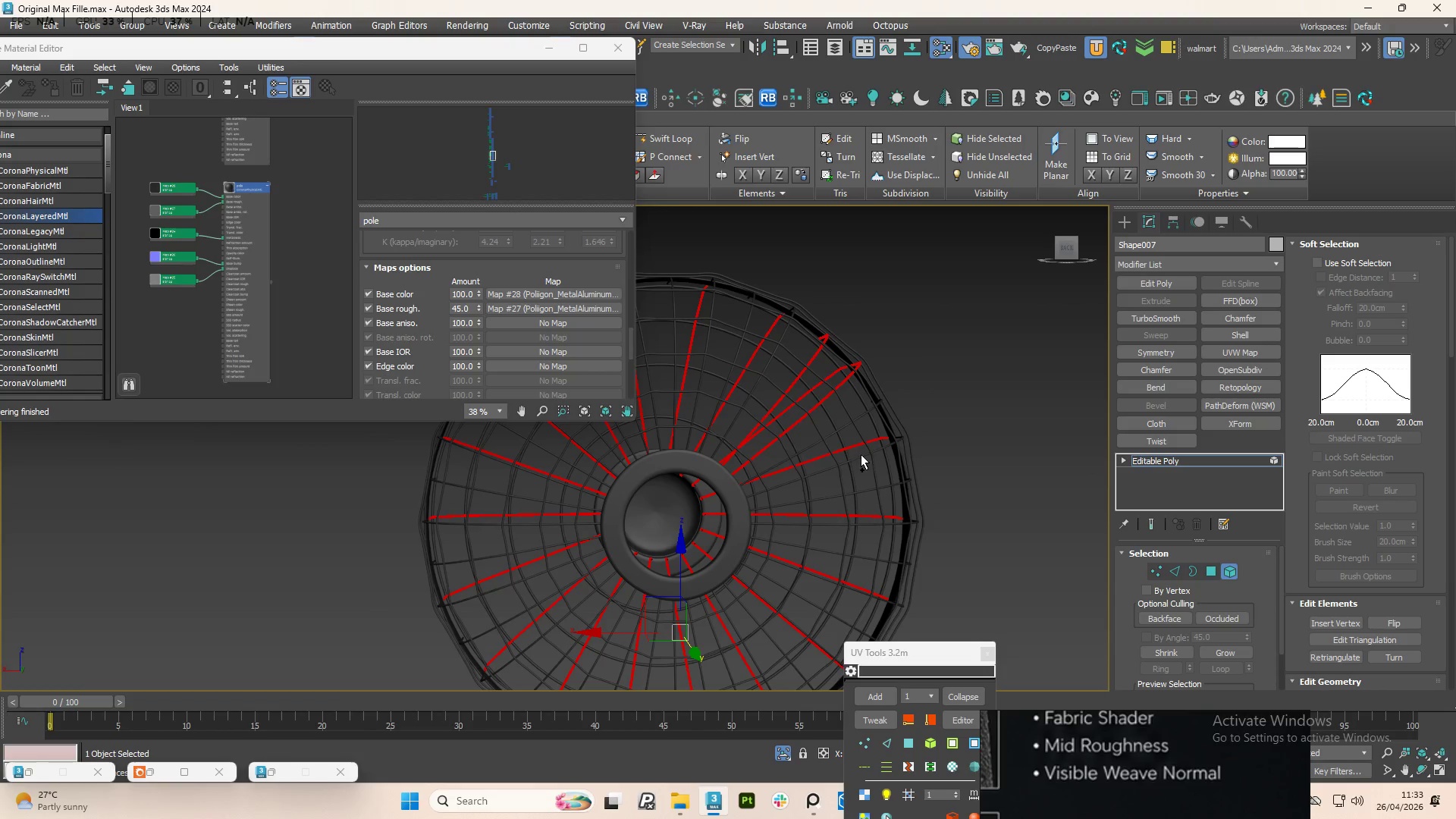 
hold_key(key=ControlLeft, duration=4.98)
 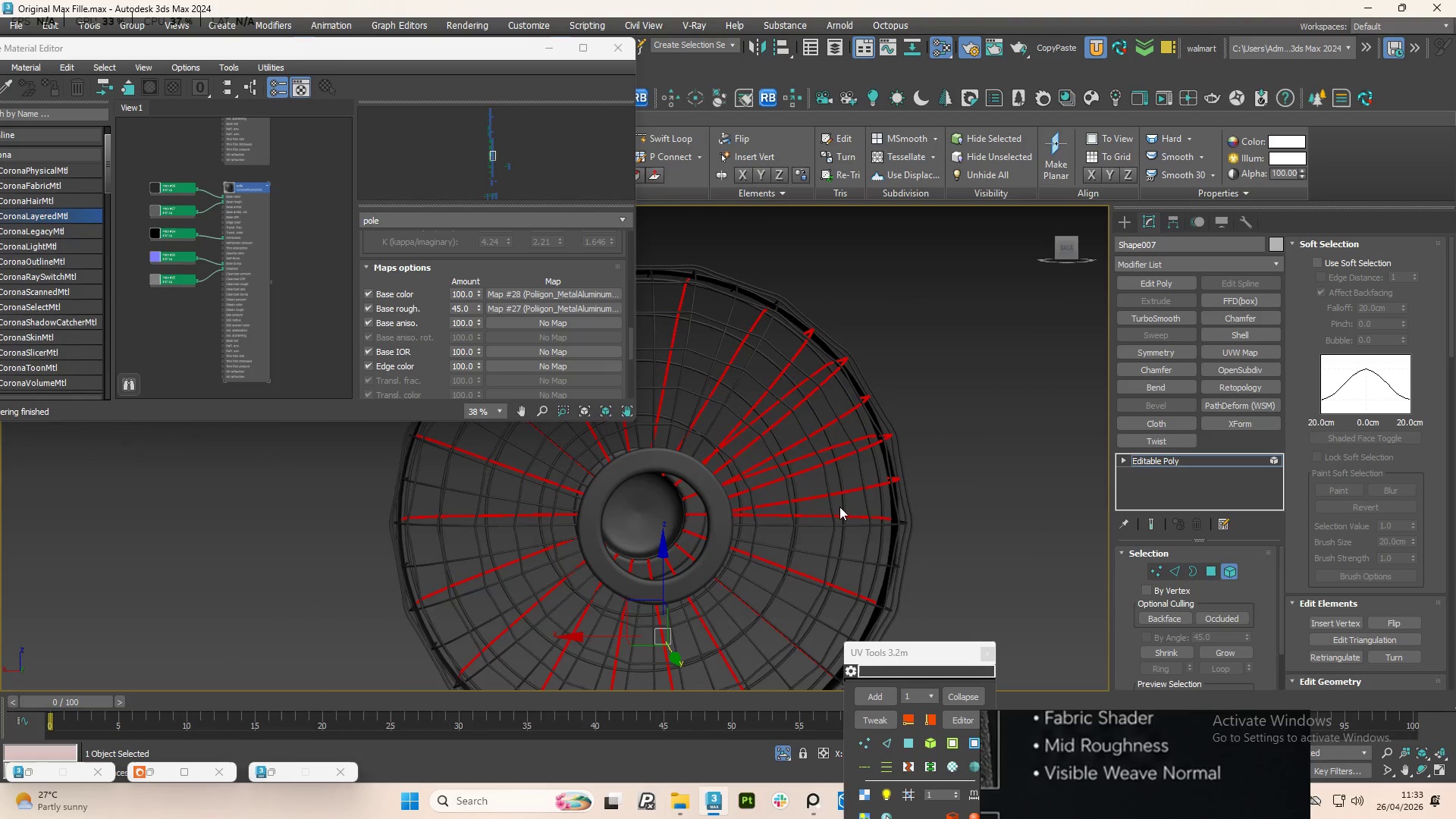 
scroll: coordinate [861, 460], scroll_direction: up, amount: 2.0
 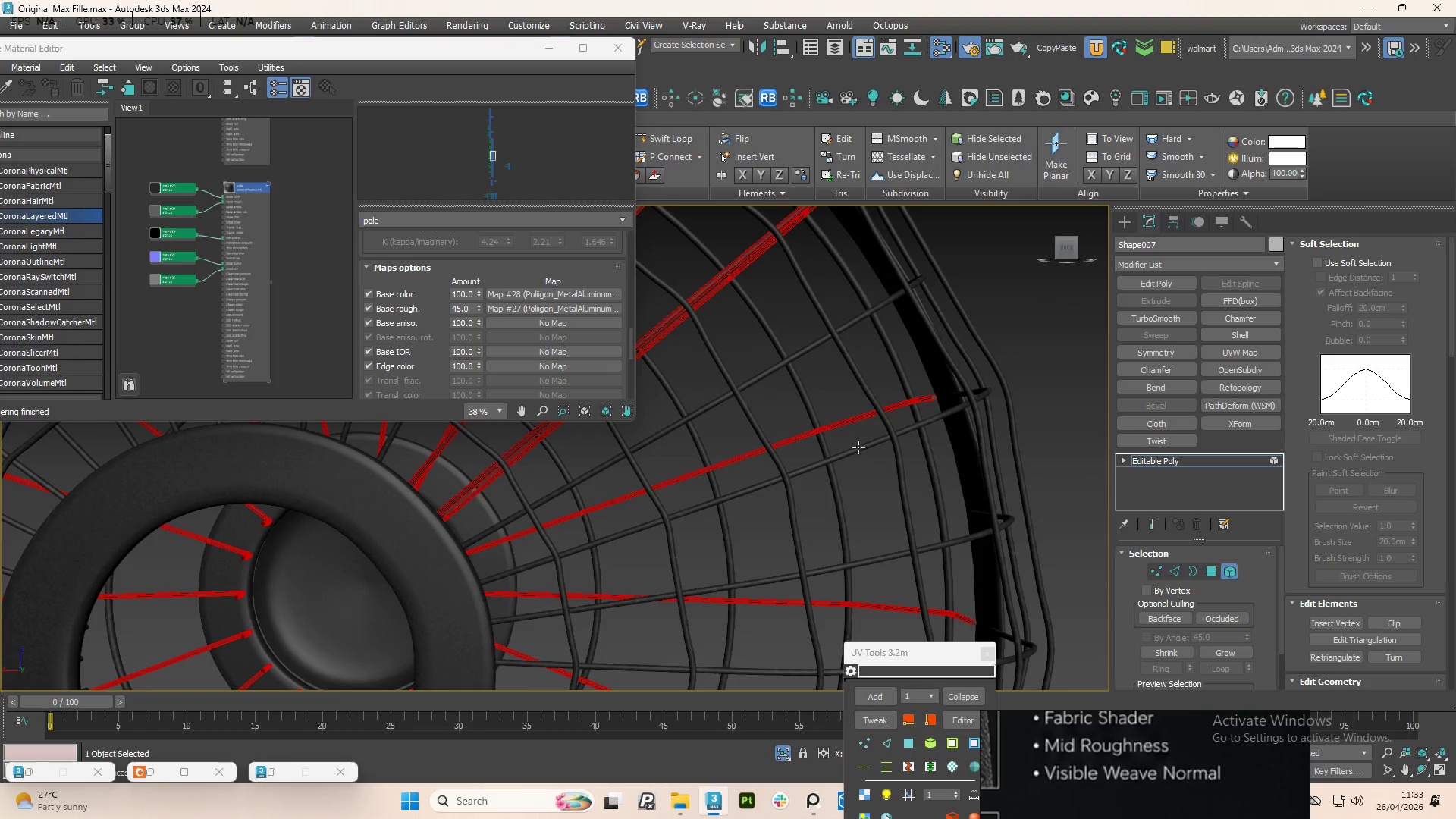 
left_click([858, 450])
 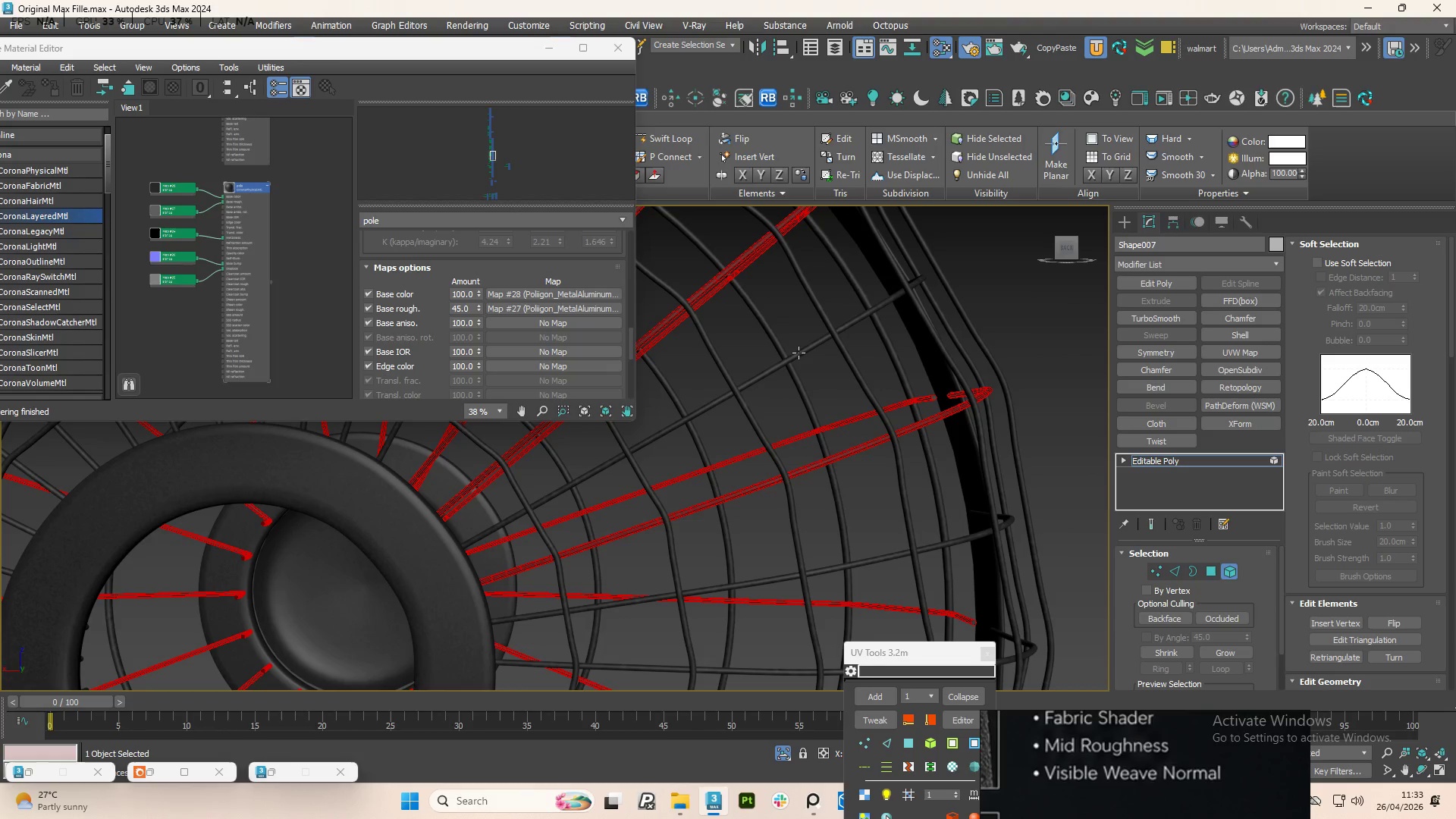 
left_click([799, 353])
 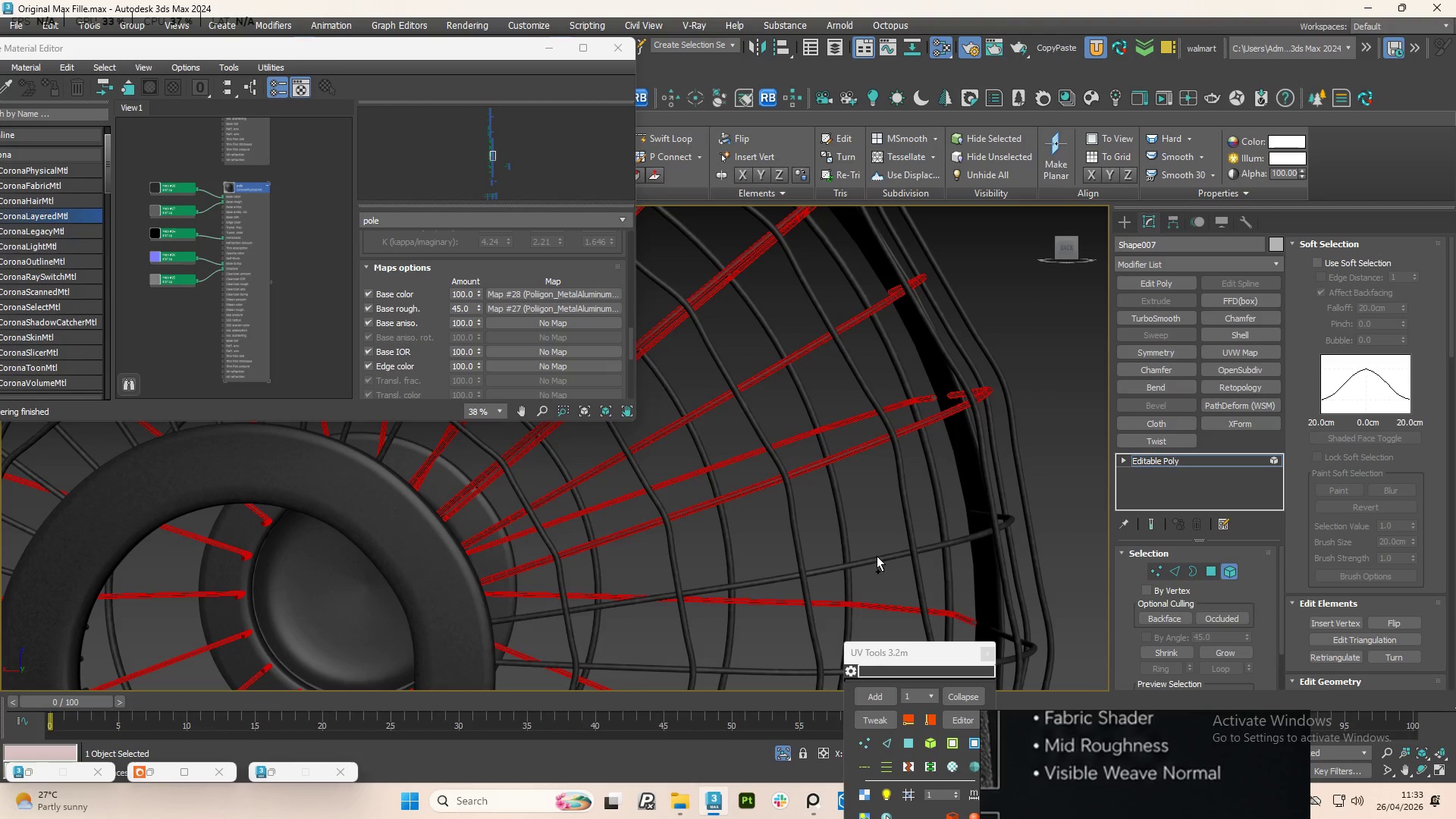 
left_click([877, 560])
 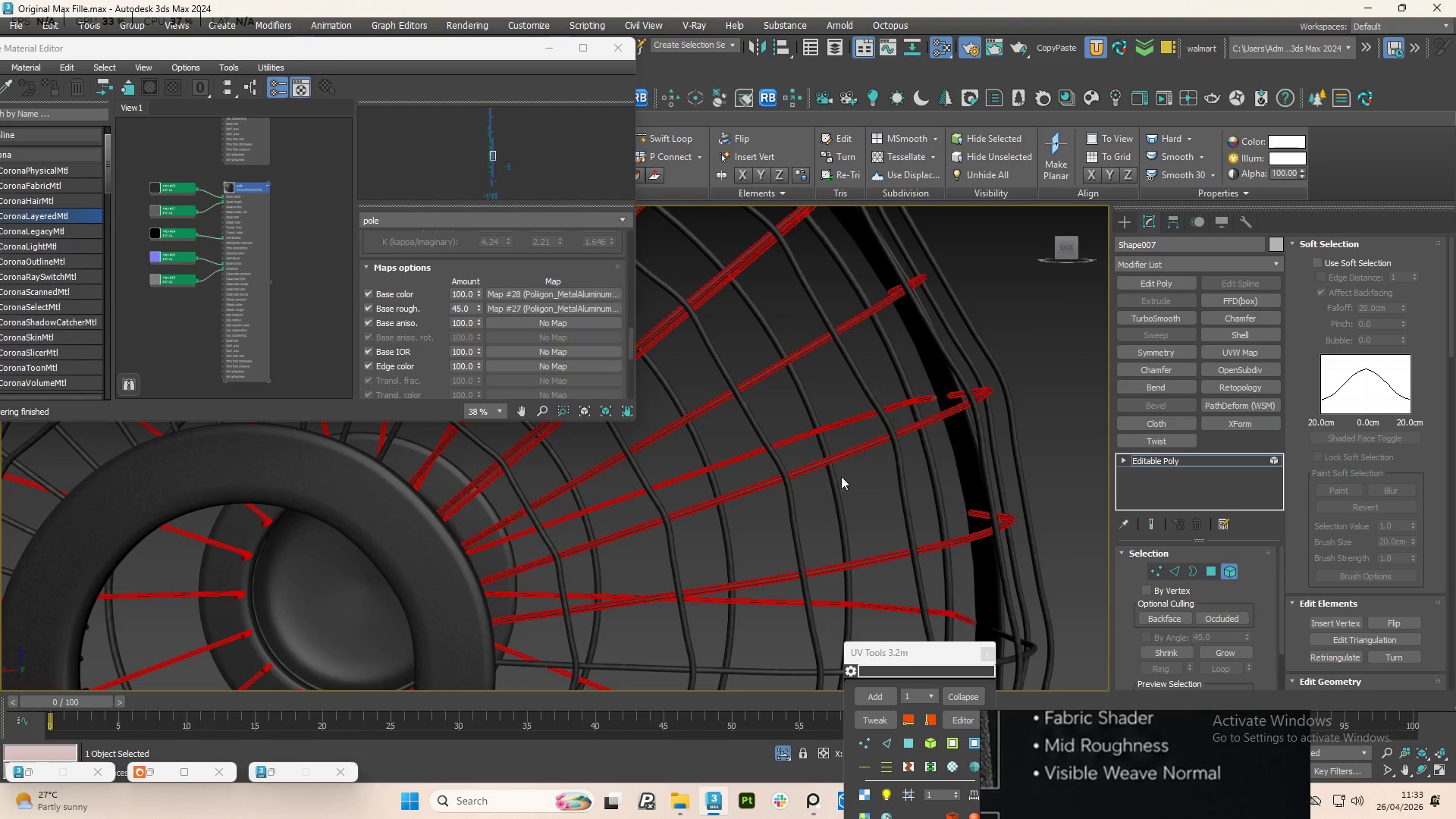 
scroll: coordinate [841, 453], scroll_direction: down, amount: 2.0
 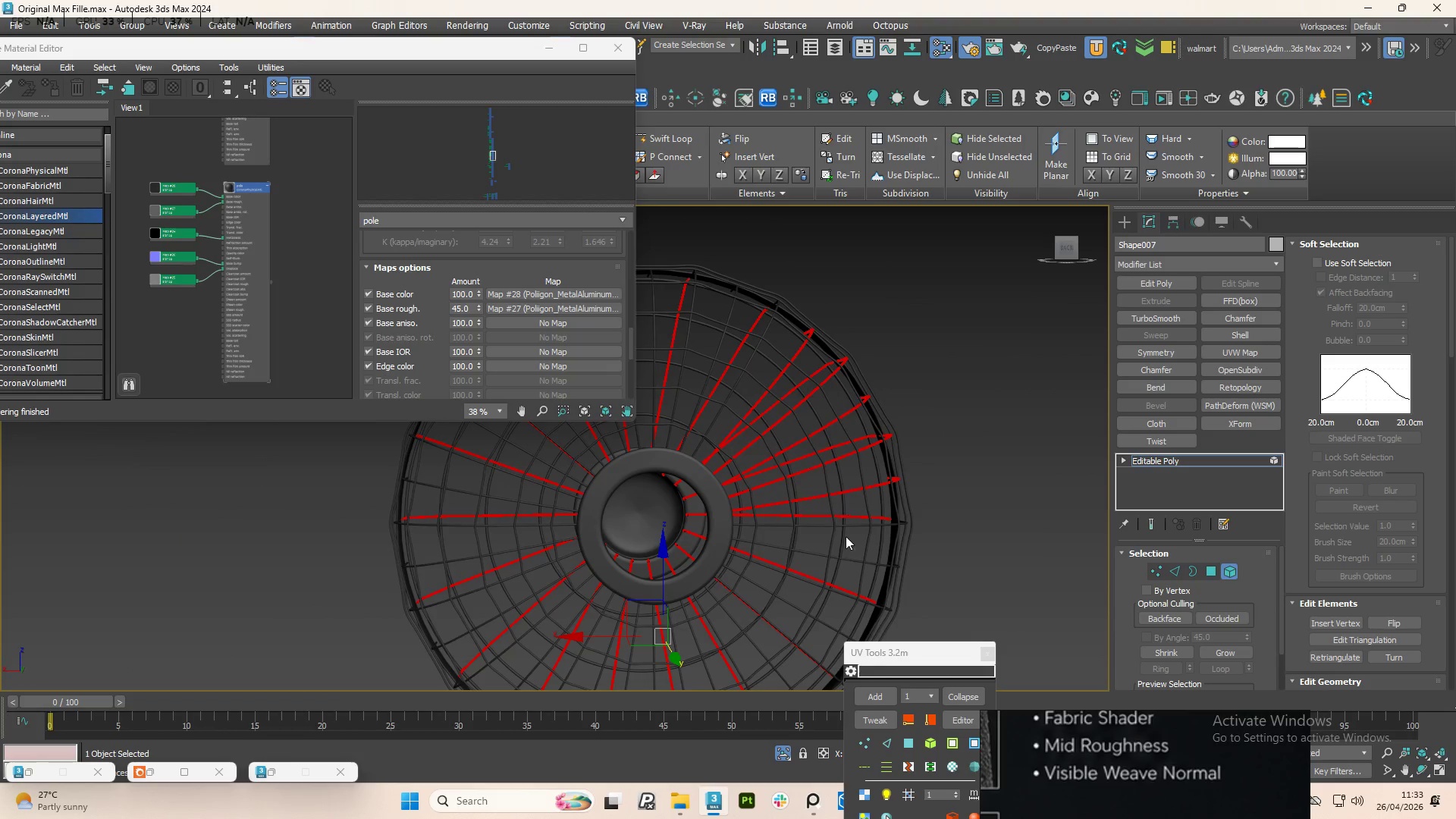 
hold_key(key=ControlLeft, duration=8.64)
left_click([859, 525])
 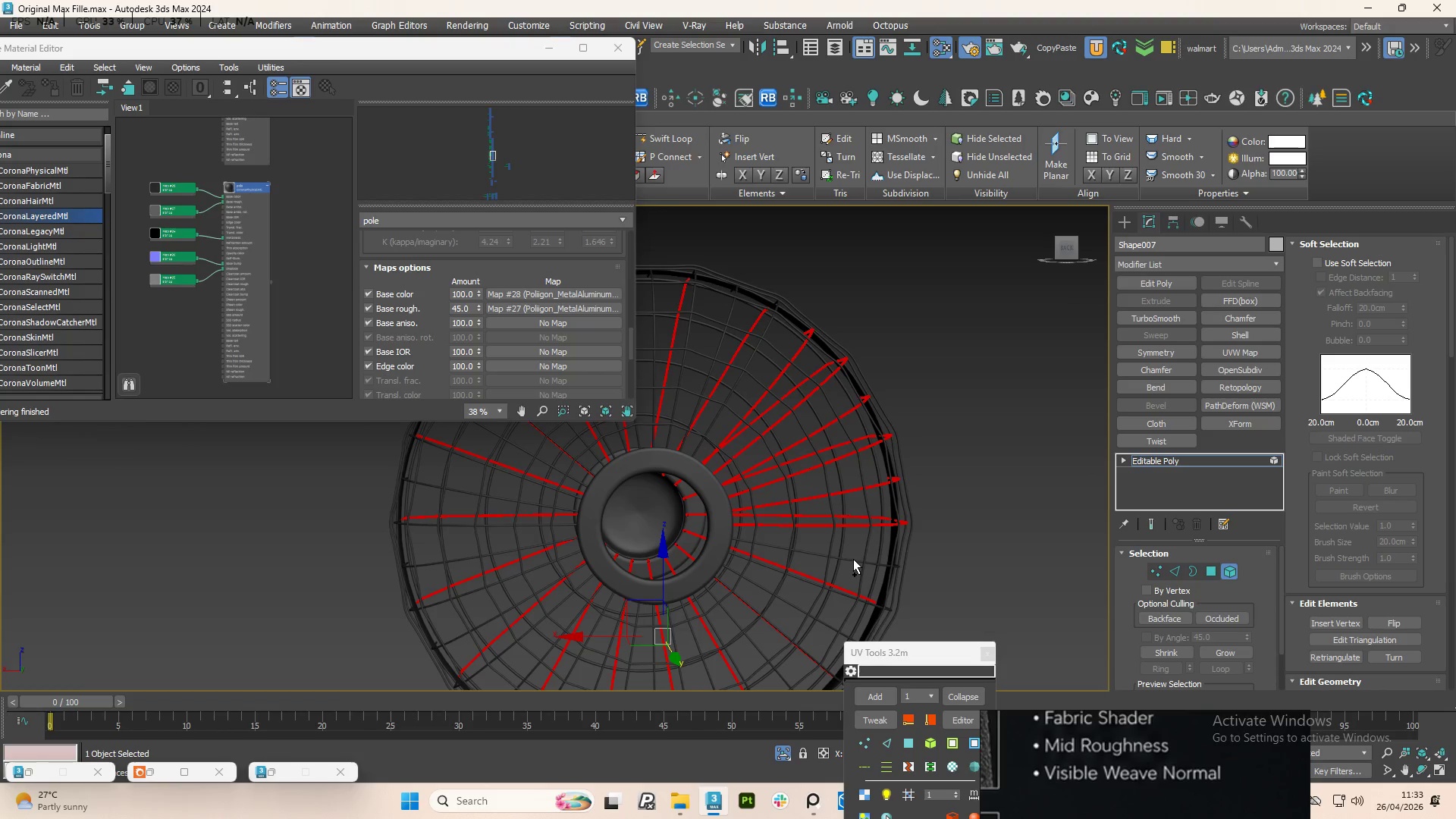 
left_click([855, 561])
 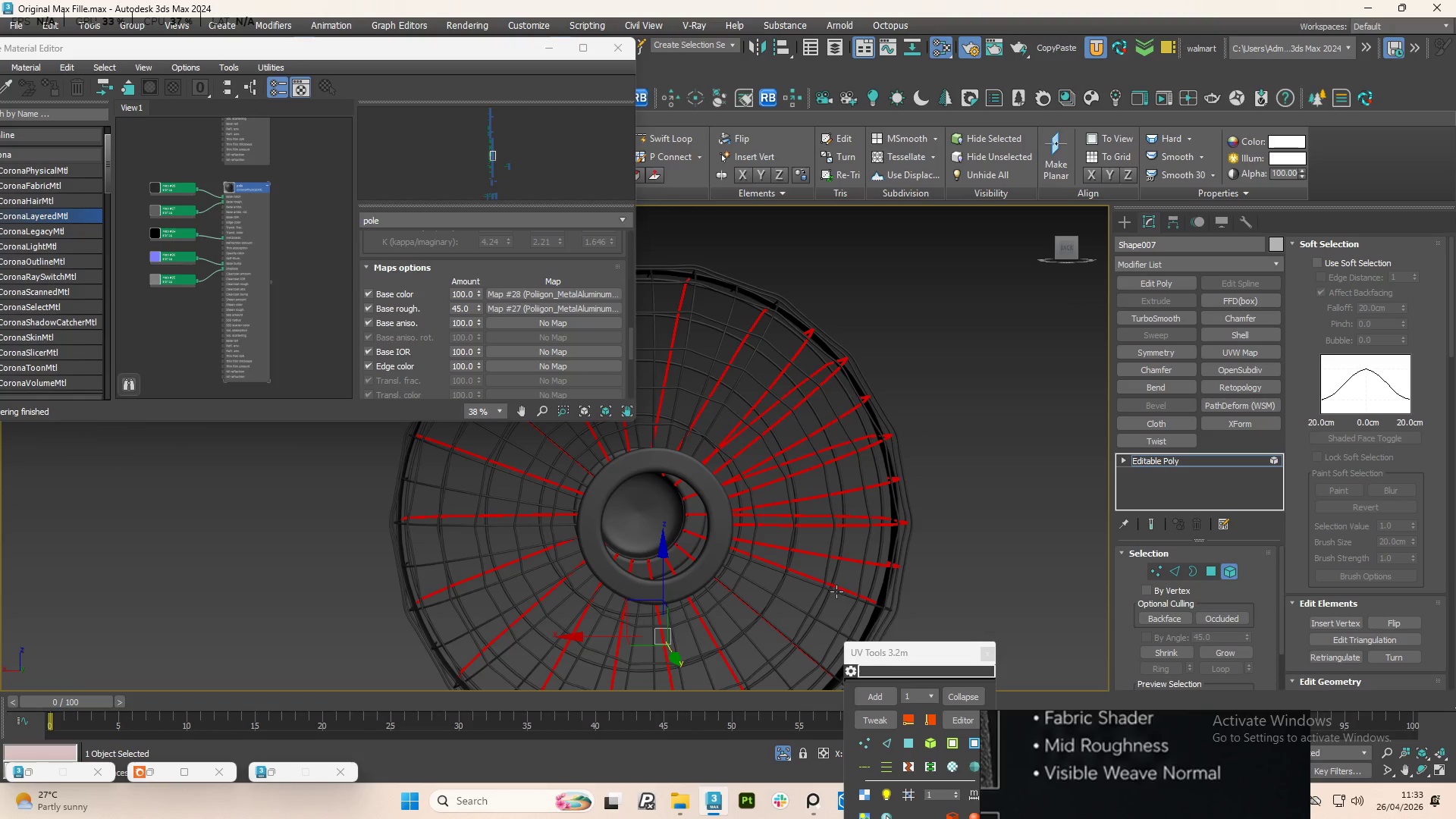 
left_click([836, 592])
 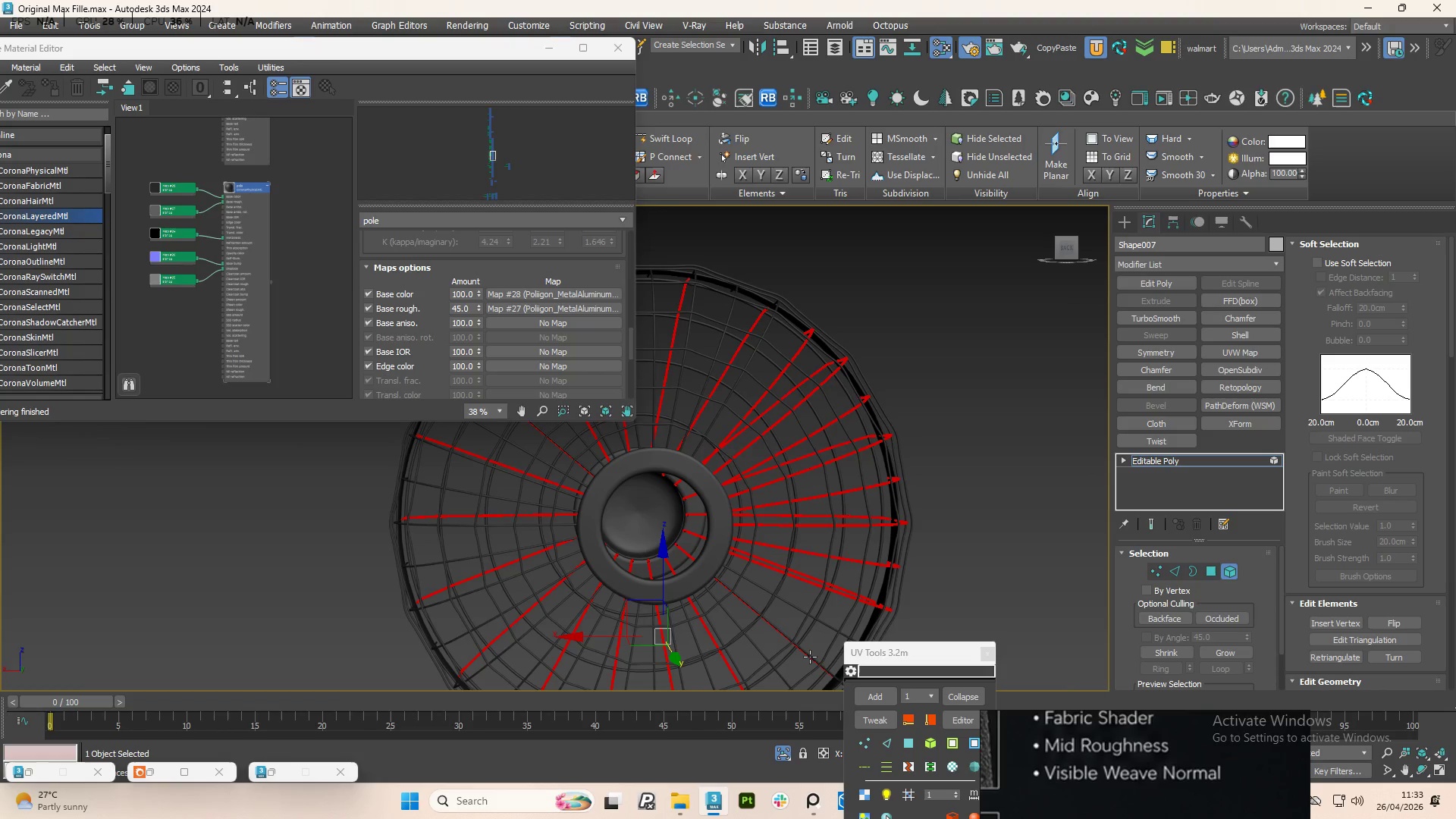 
scroll: coordinate [777, 642], scroll_direction: up, amount: 2.0
 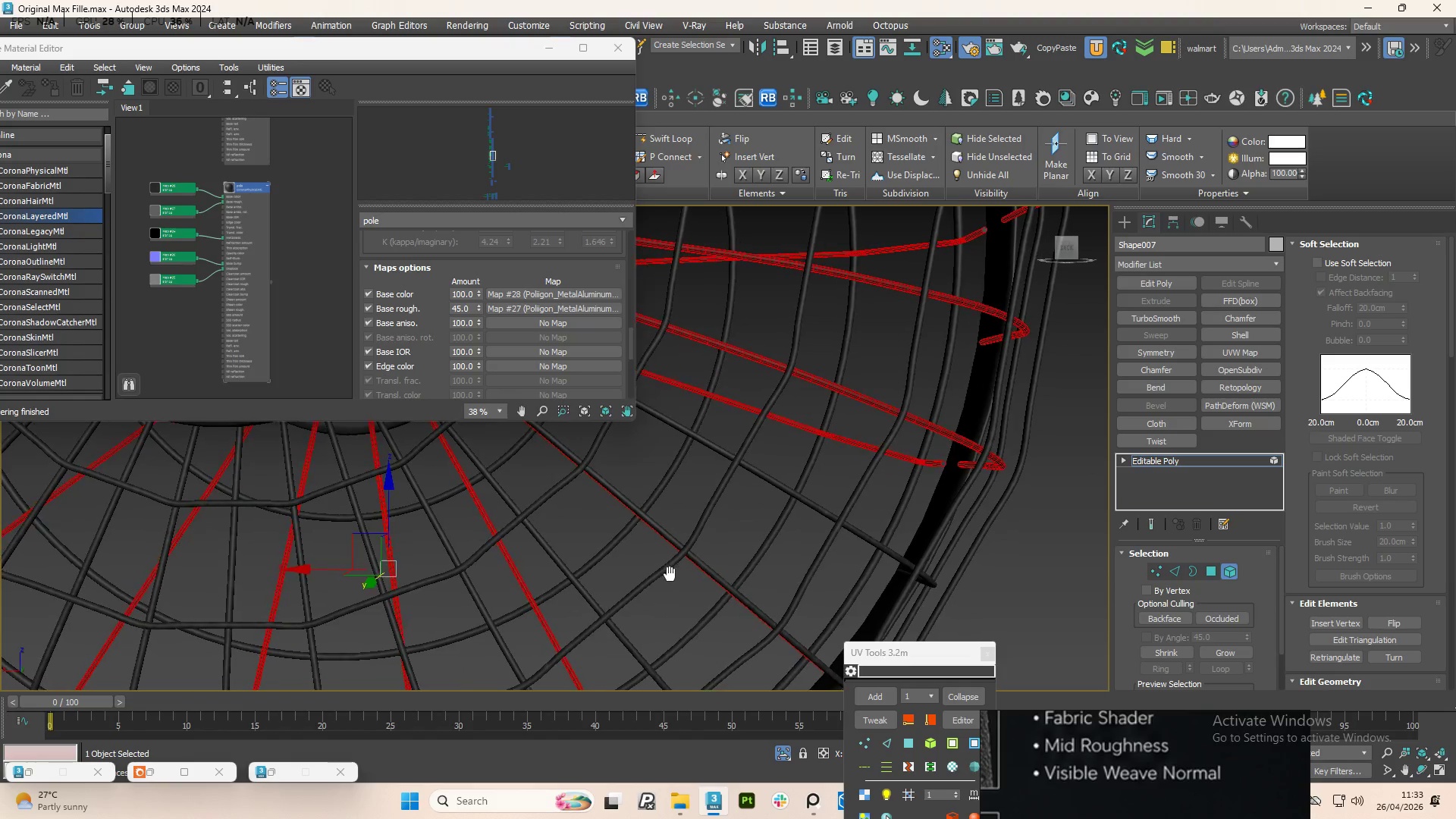 
hold_key(key=ControlLeft, duration=2.0)
left_click([817, 507])
 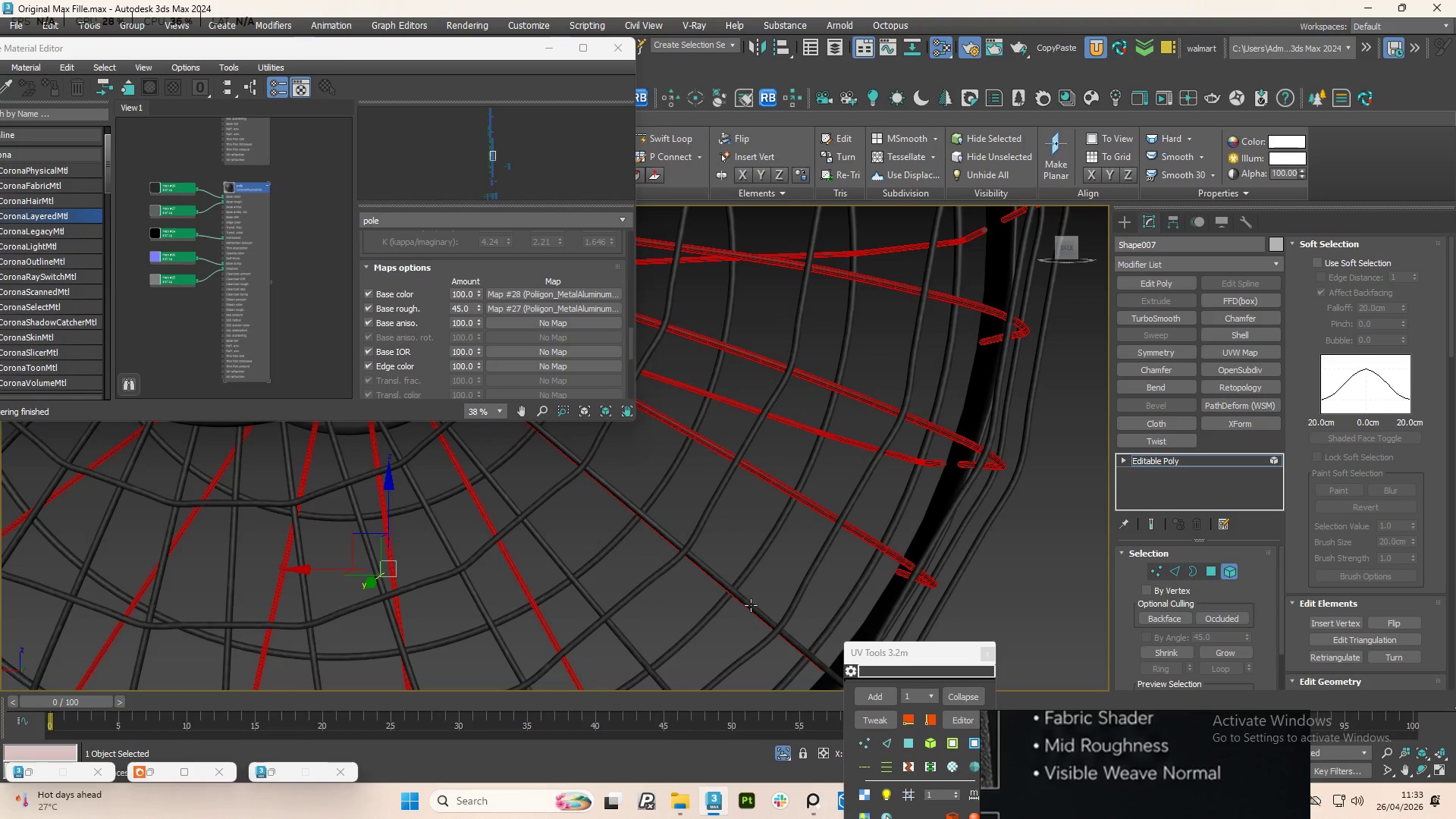 
left_click([751, 605])
 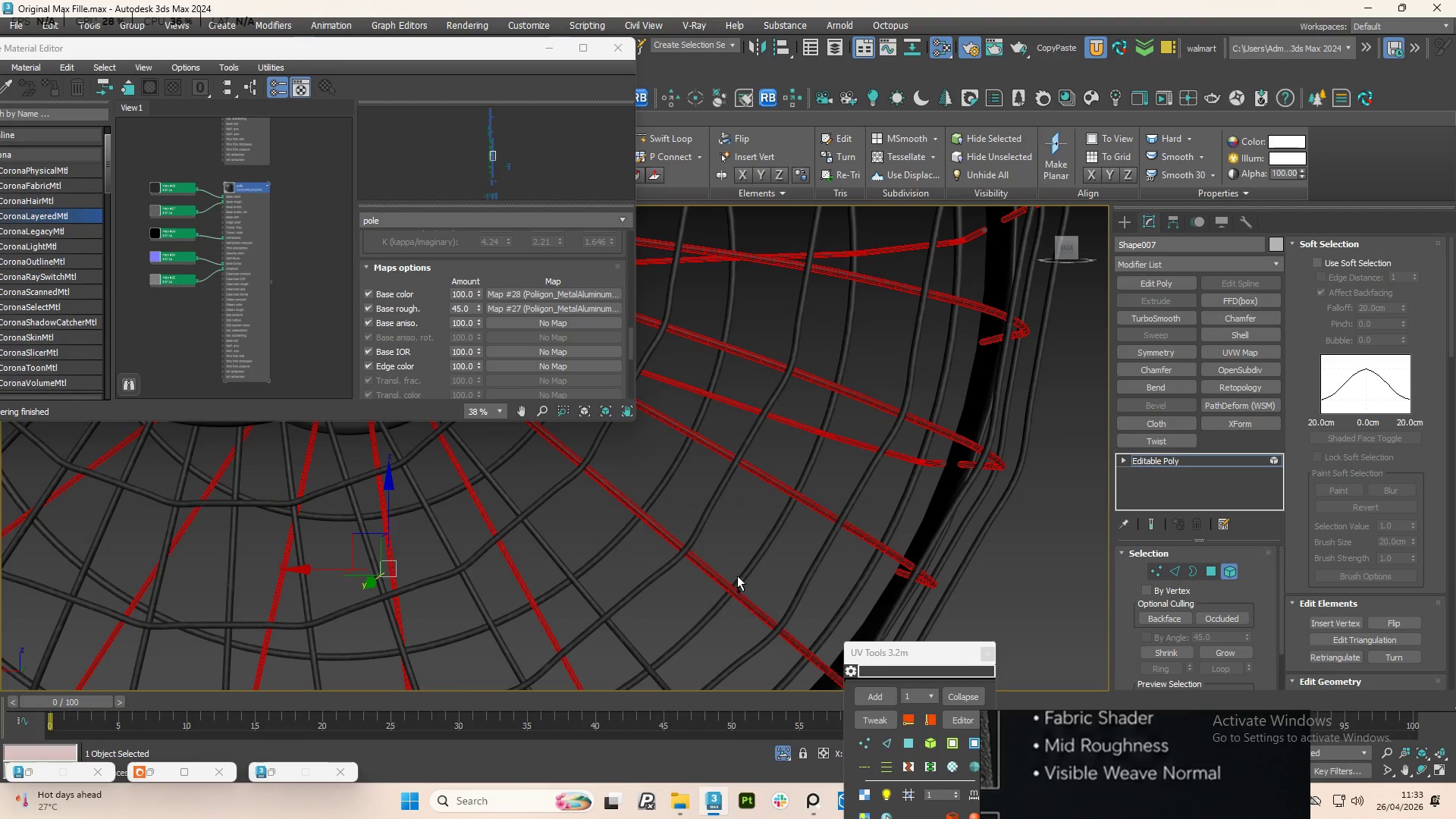 
scroll: coordinate [736, 575], scroll_direction: down, amount: 1.0
 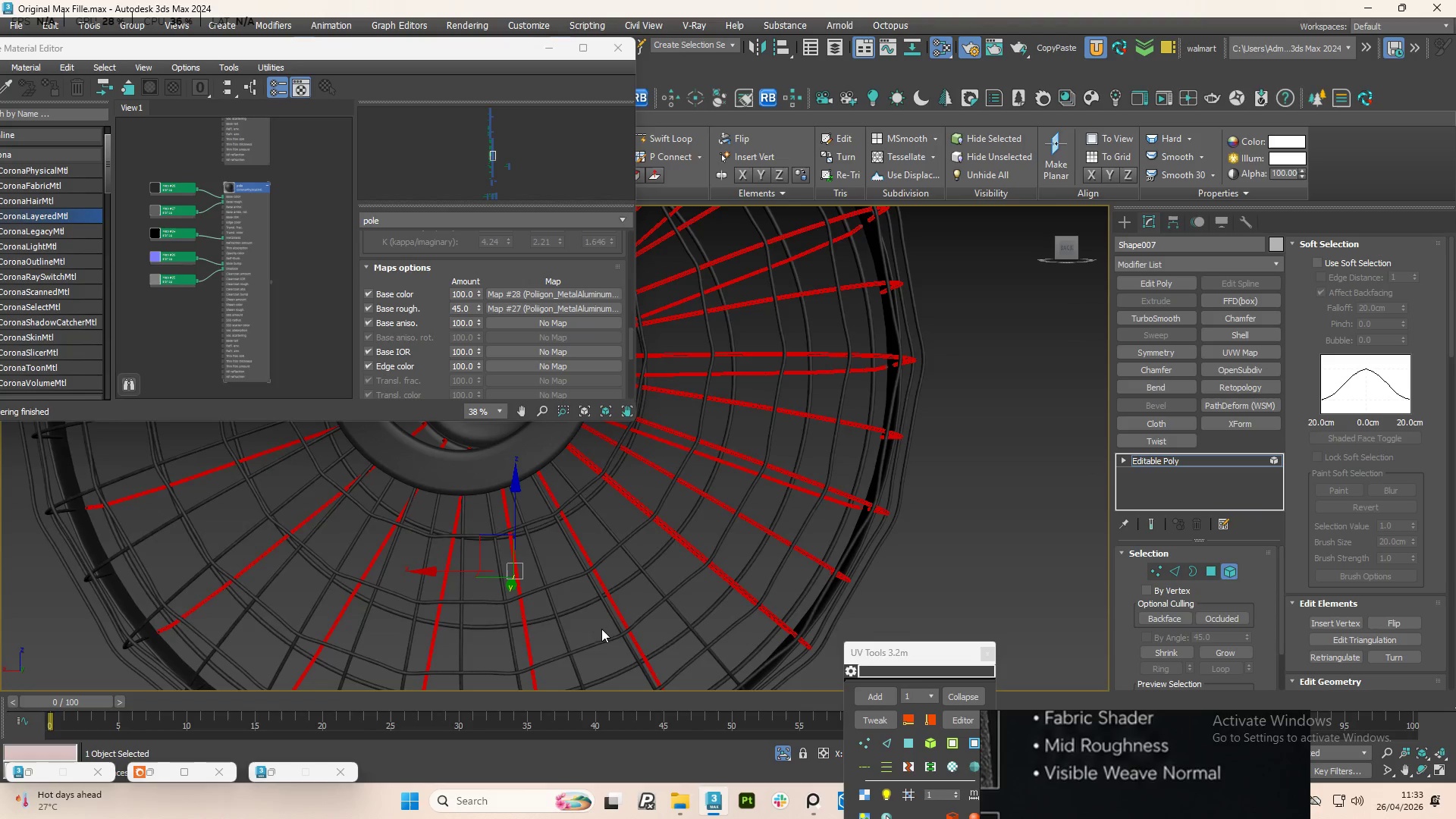 
hold_key(key=ControlLeft, duration=3.86)
left_click([562, 628])
 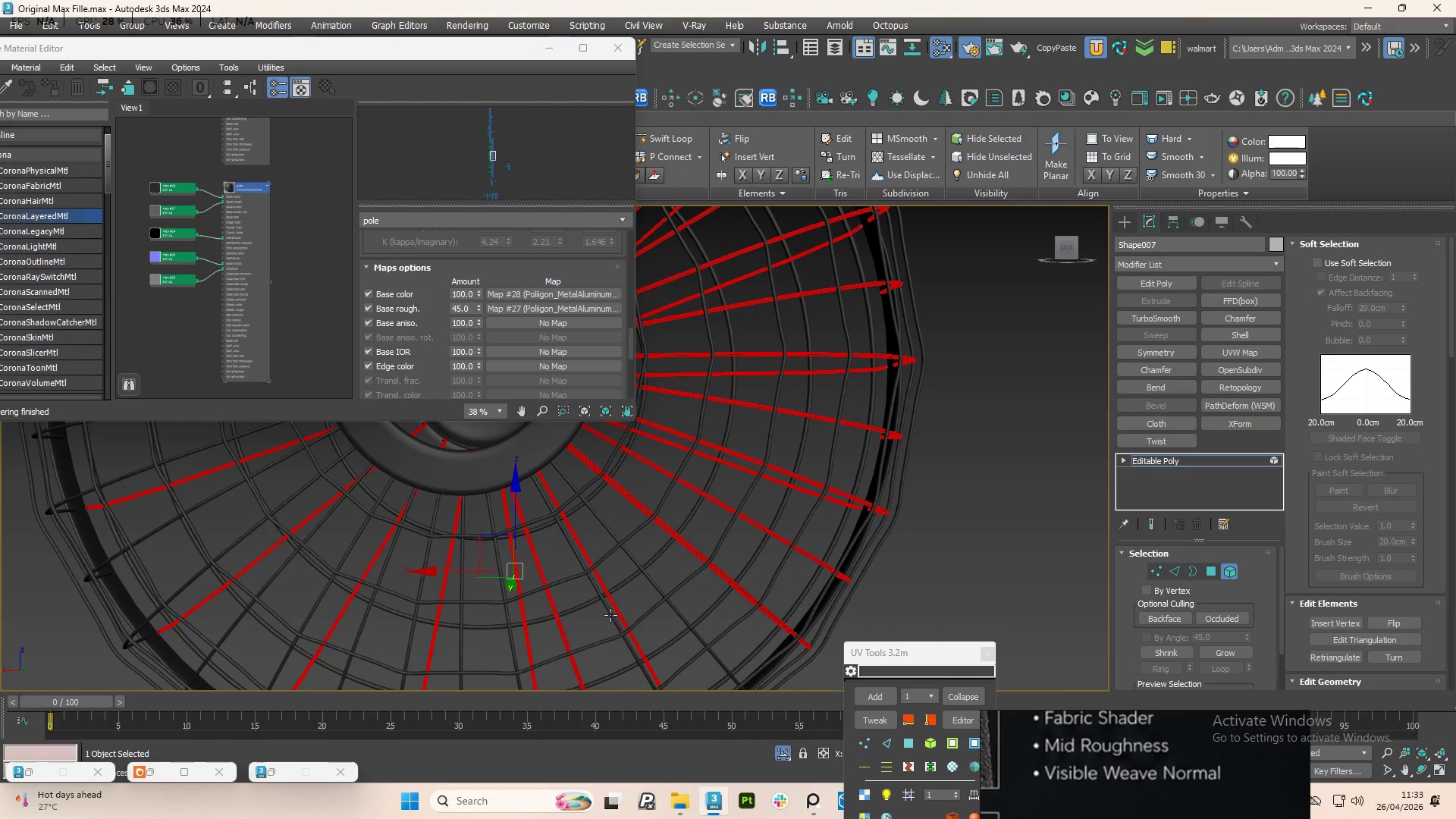 
left_click([610, 615])
 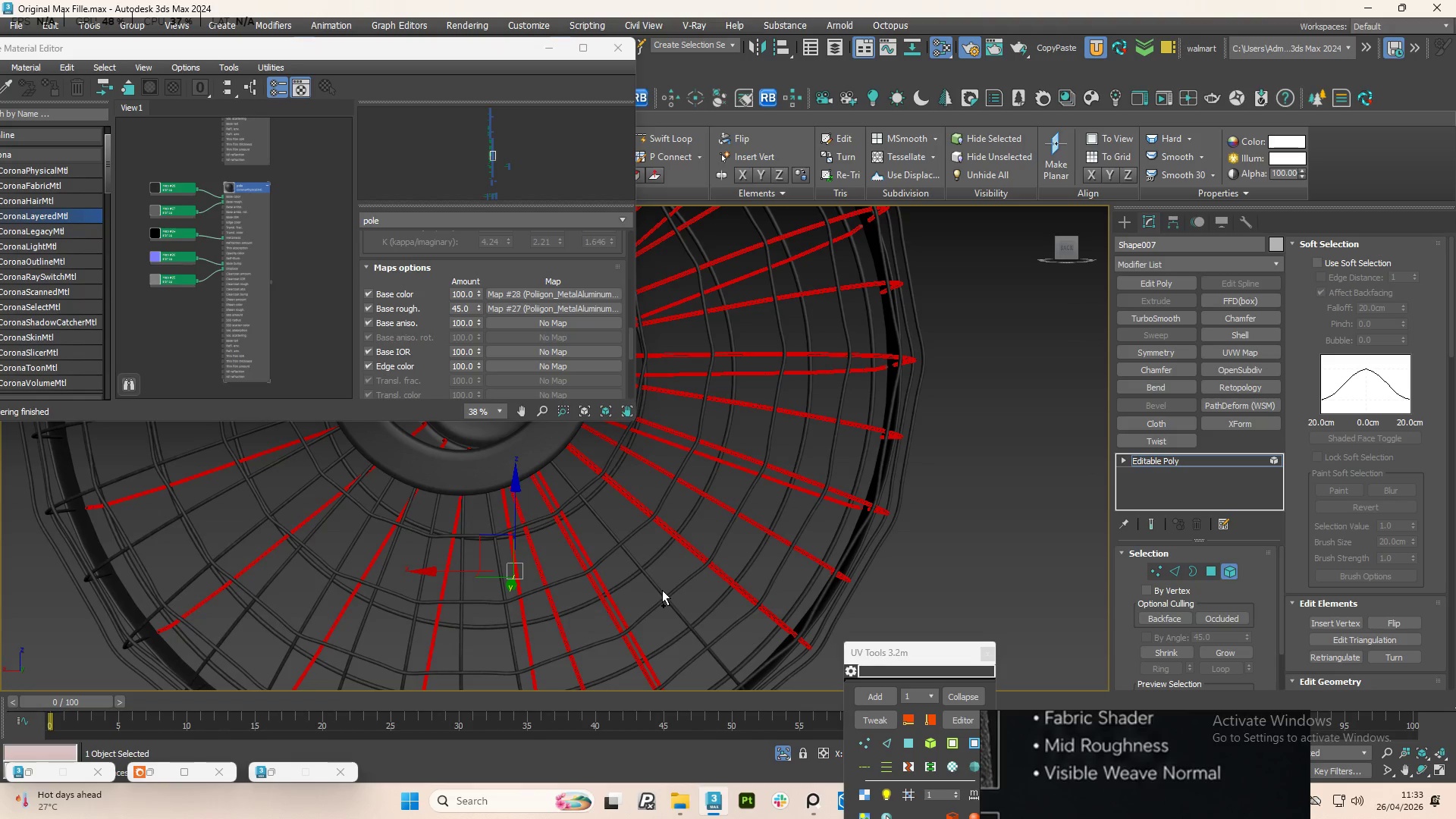 
left_click([658, 589])
 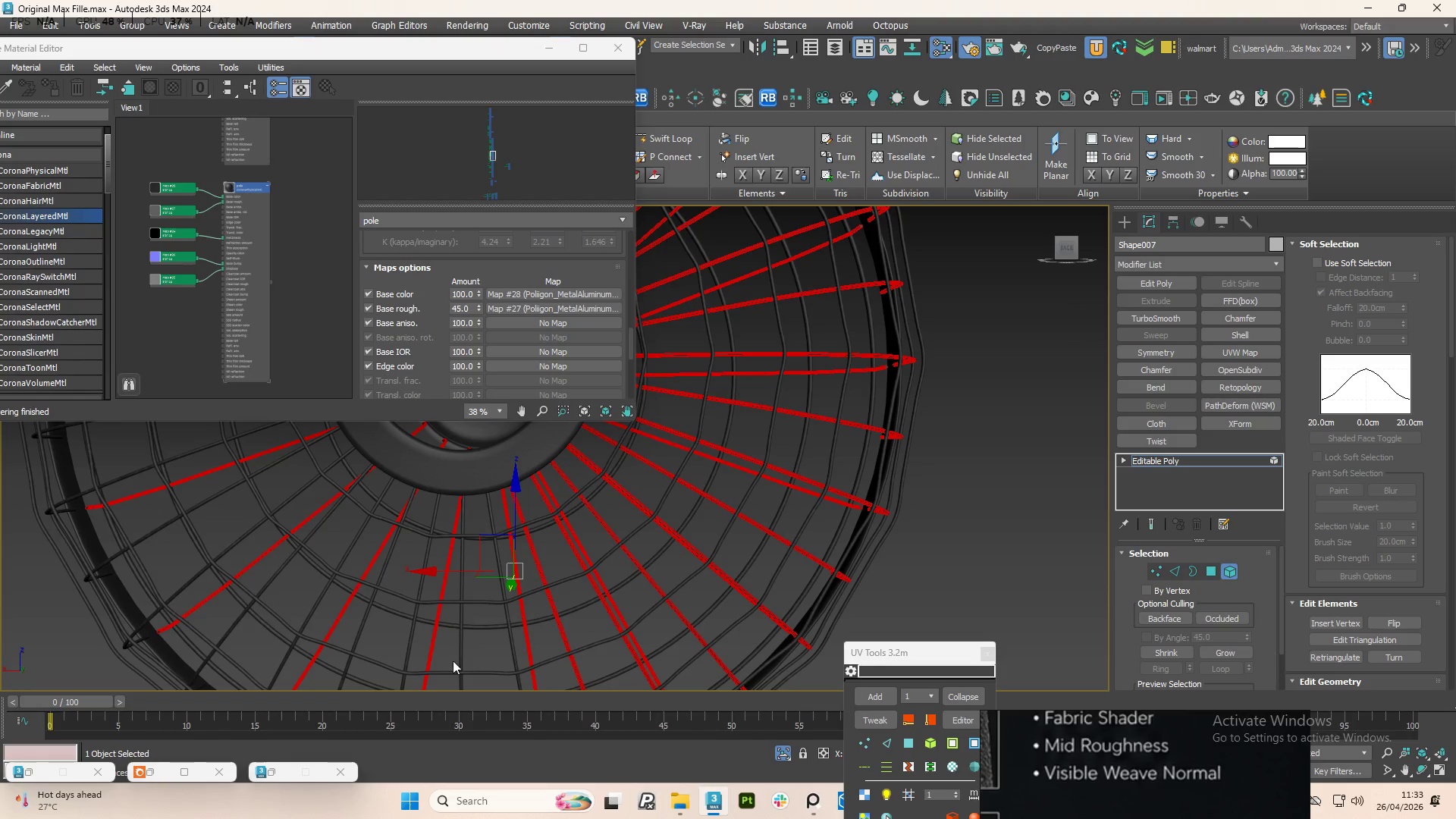 
hold_key(key=ControlLeft, duration=11.0)
left_click([513, 648])
 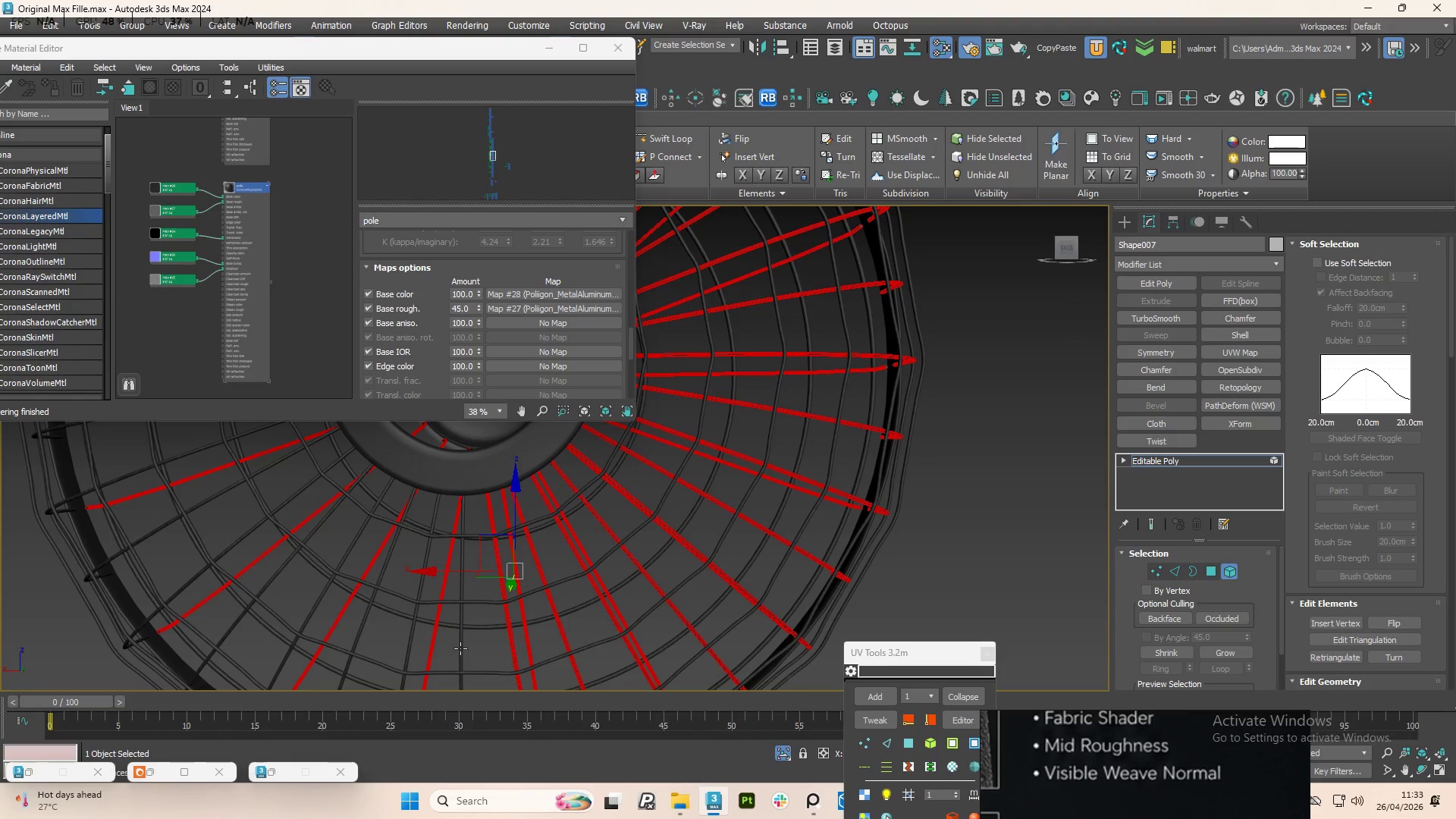 
left_click([460, 648])
 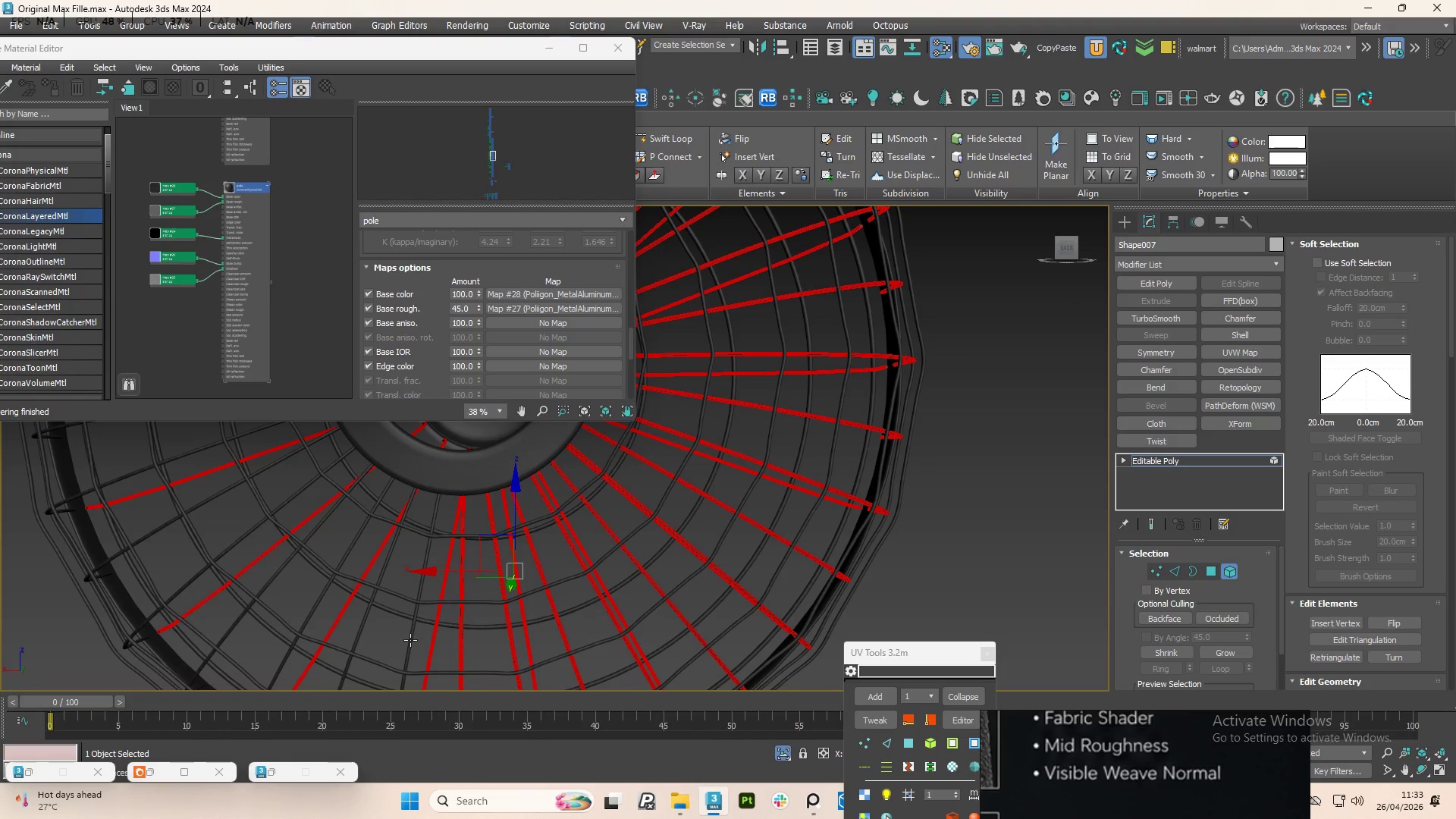 
left_click([410, 640])
 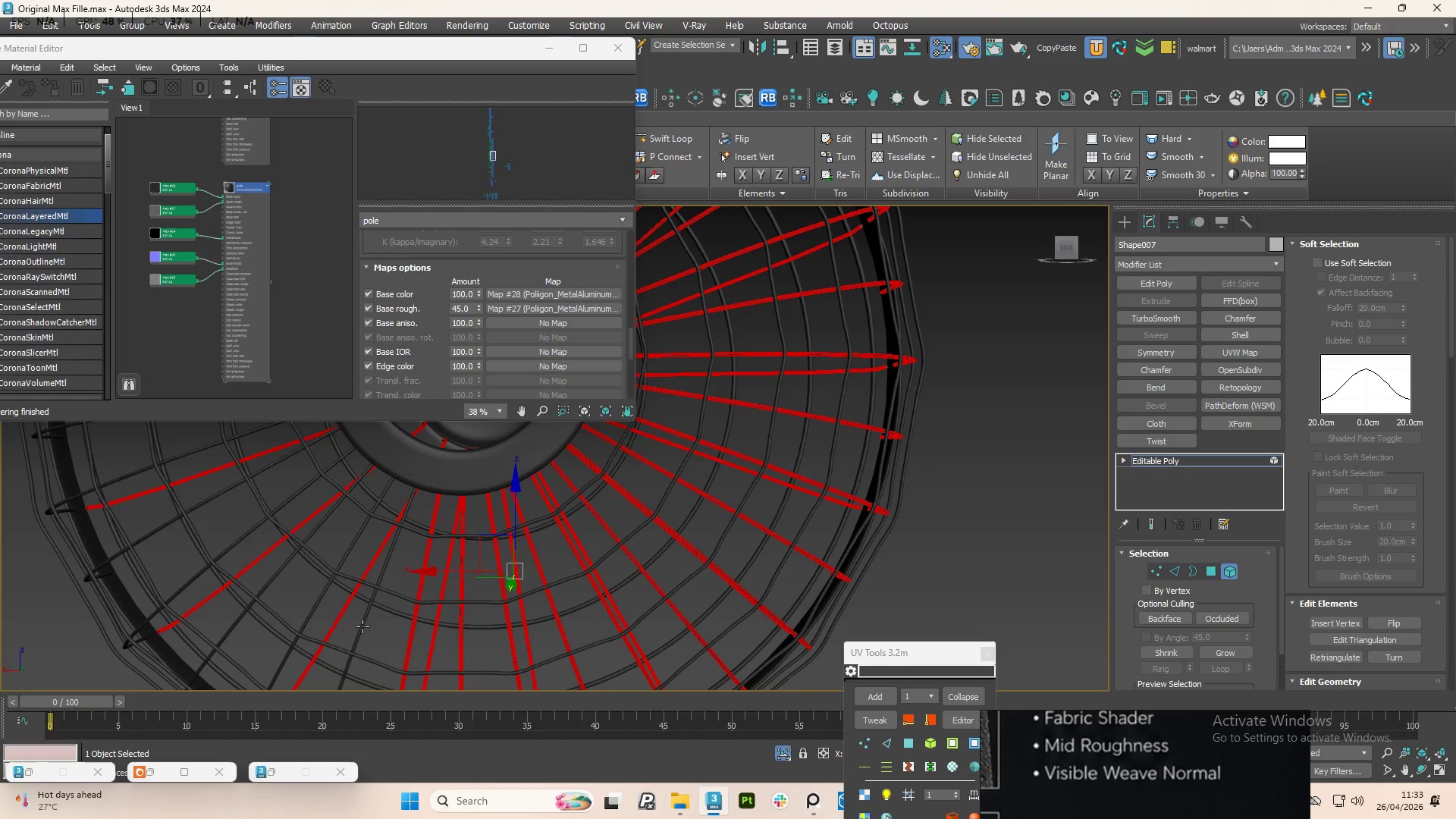 
left_click([362, 626])
 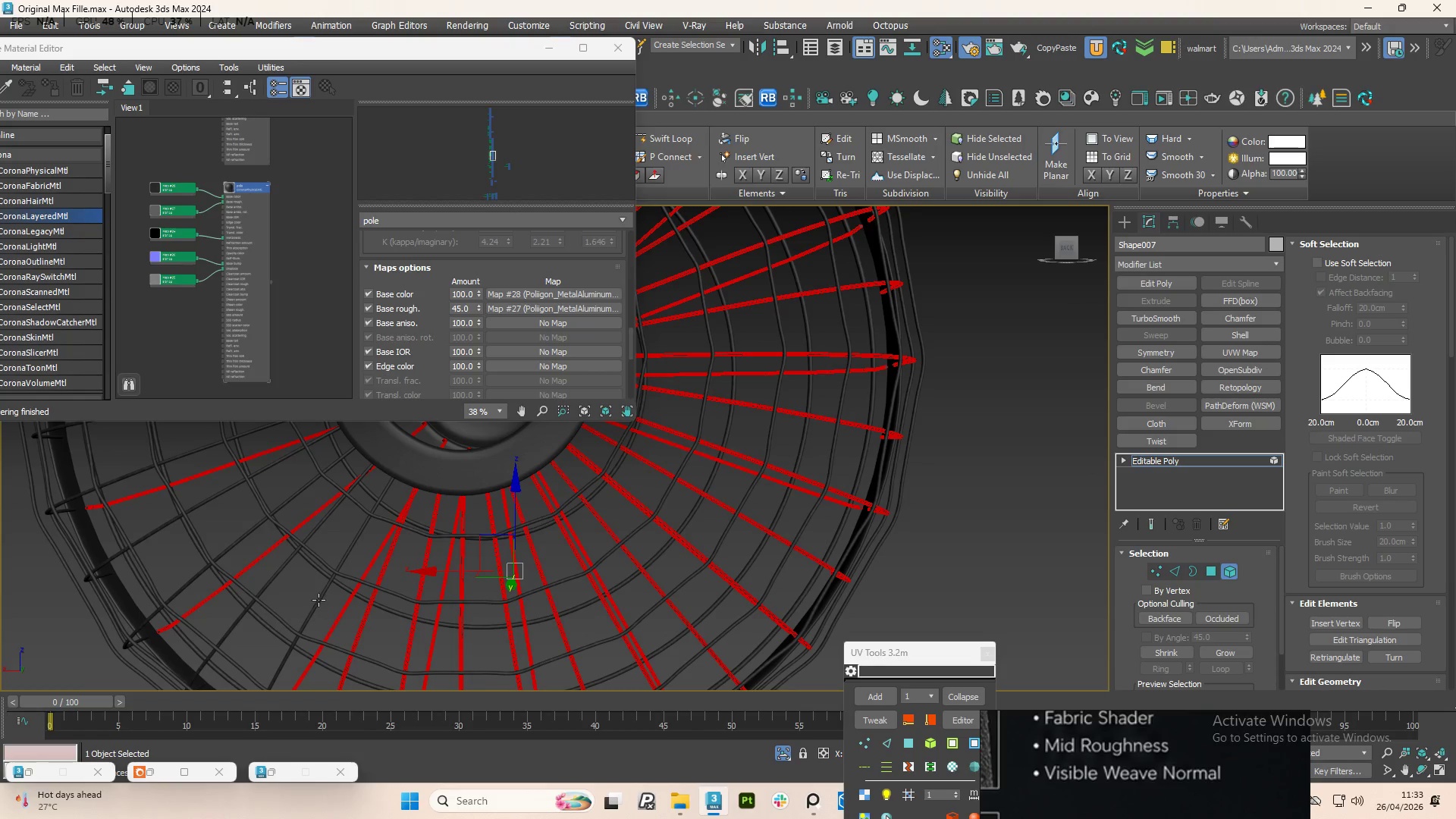 
left_click([318, 600])
 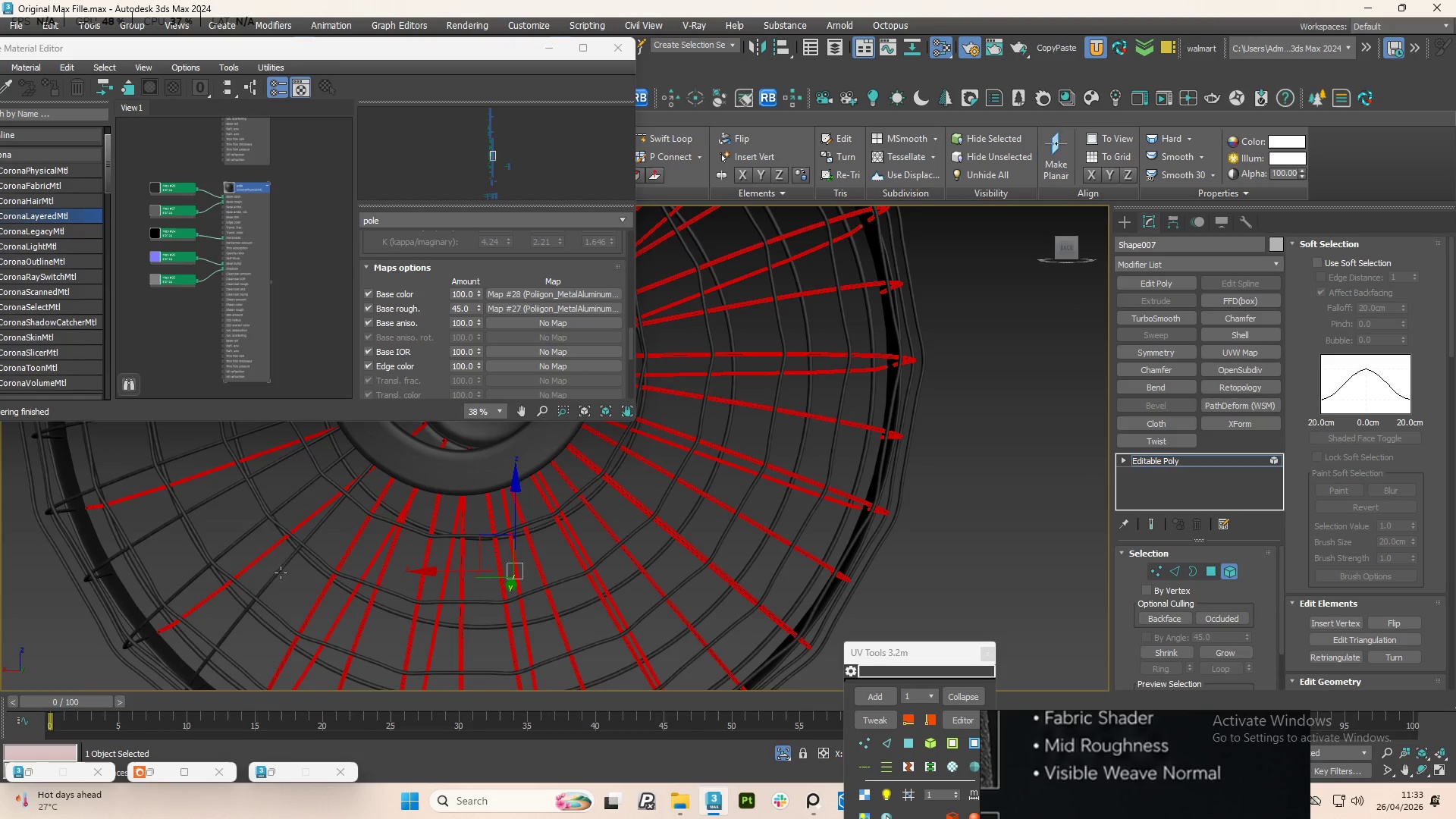 
left_click([278, 572])
 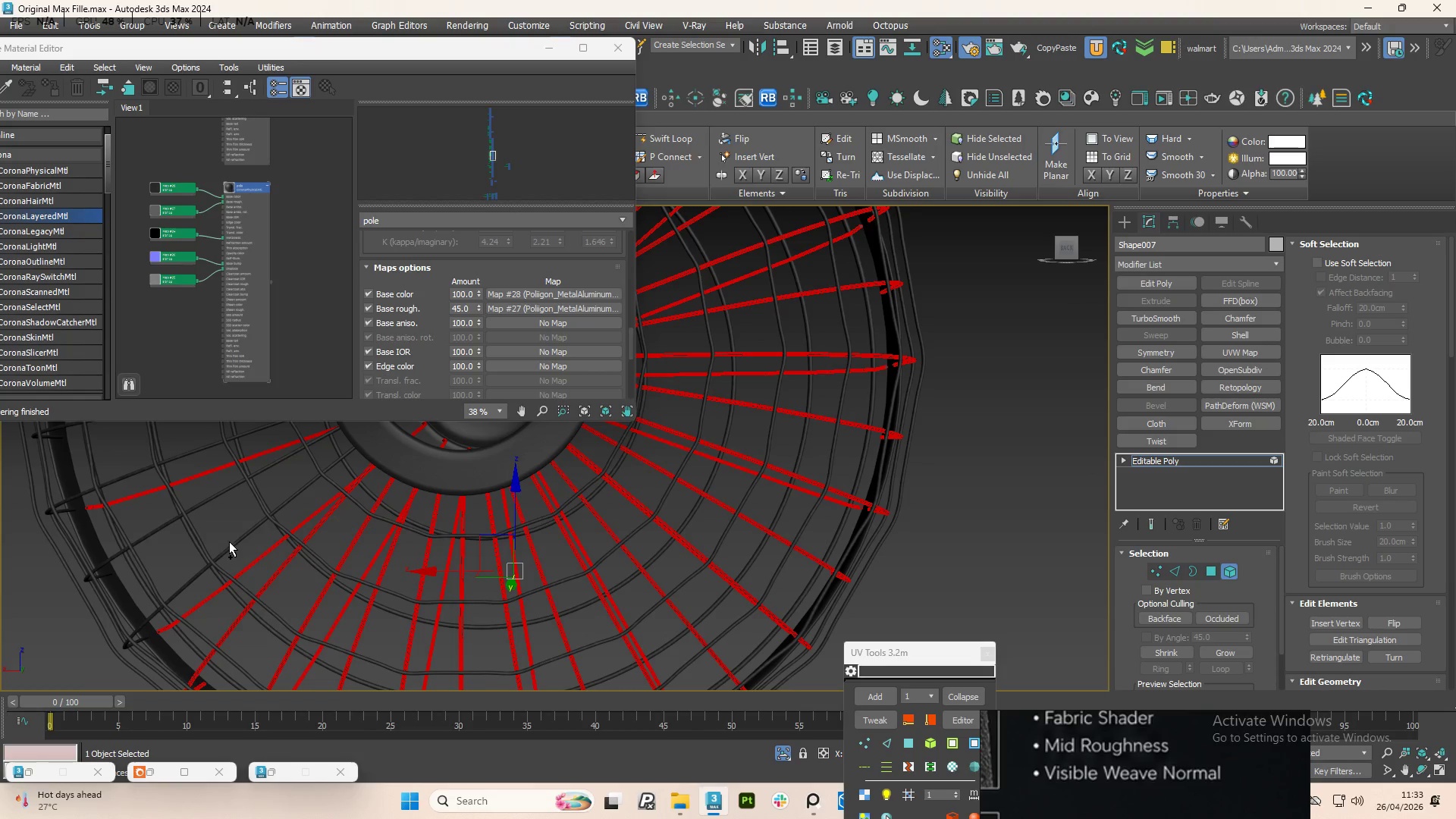 
left_click([235, 544])
 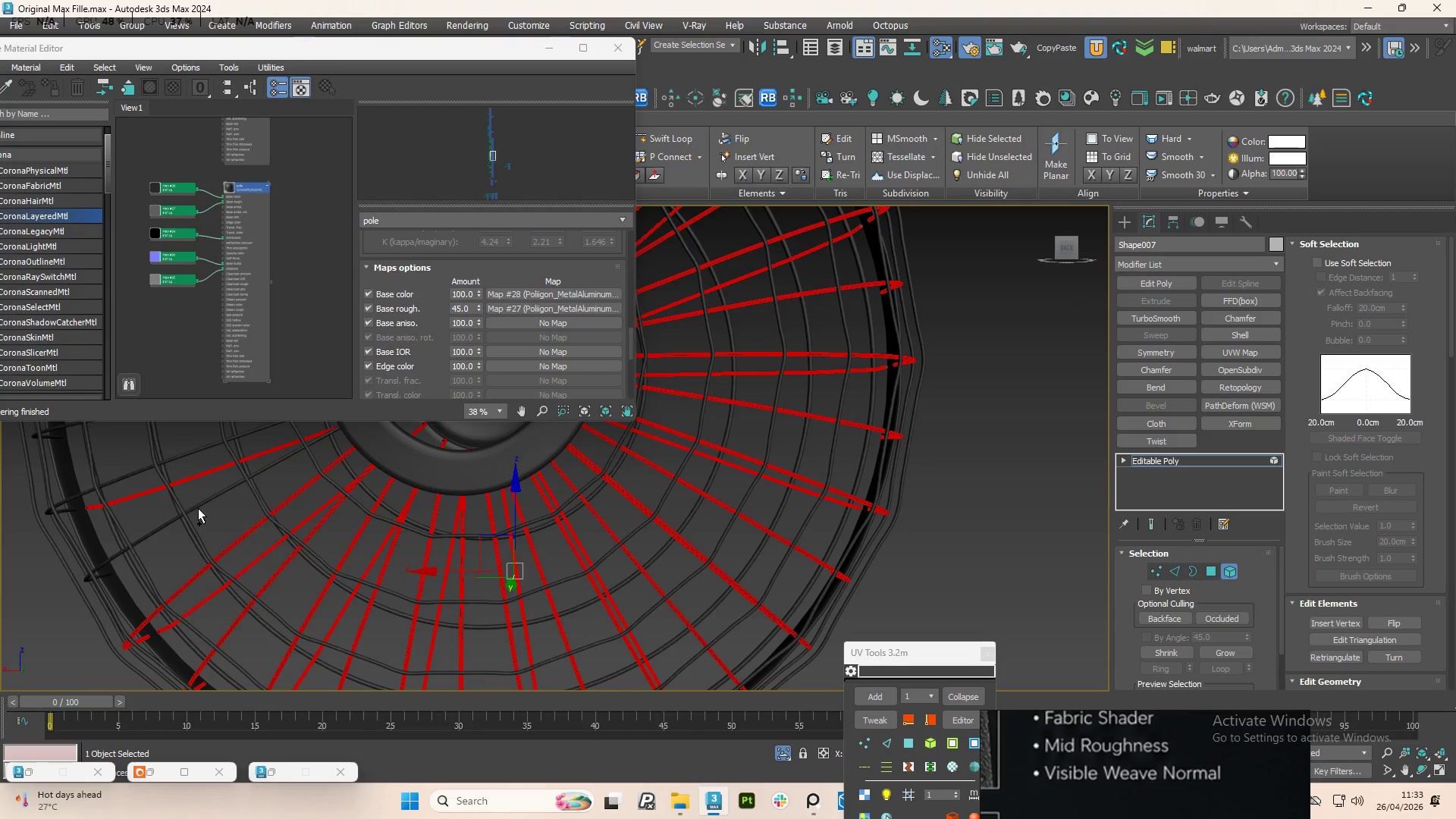 
left_click([193, 507])
 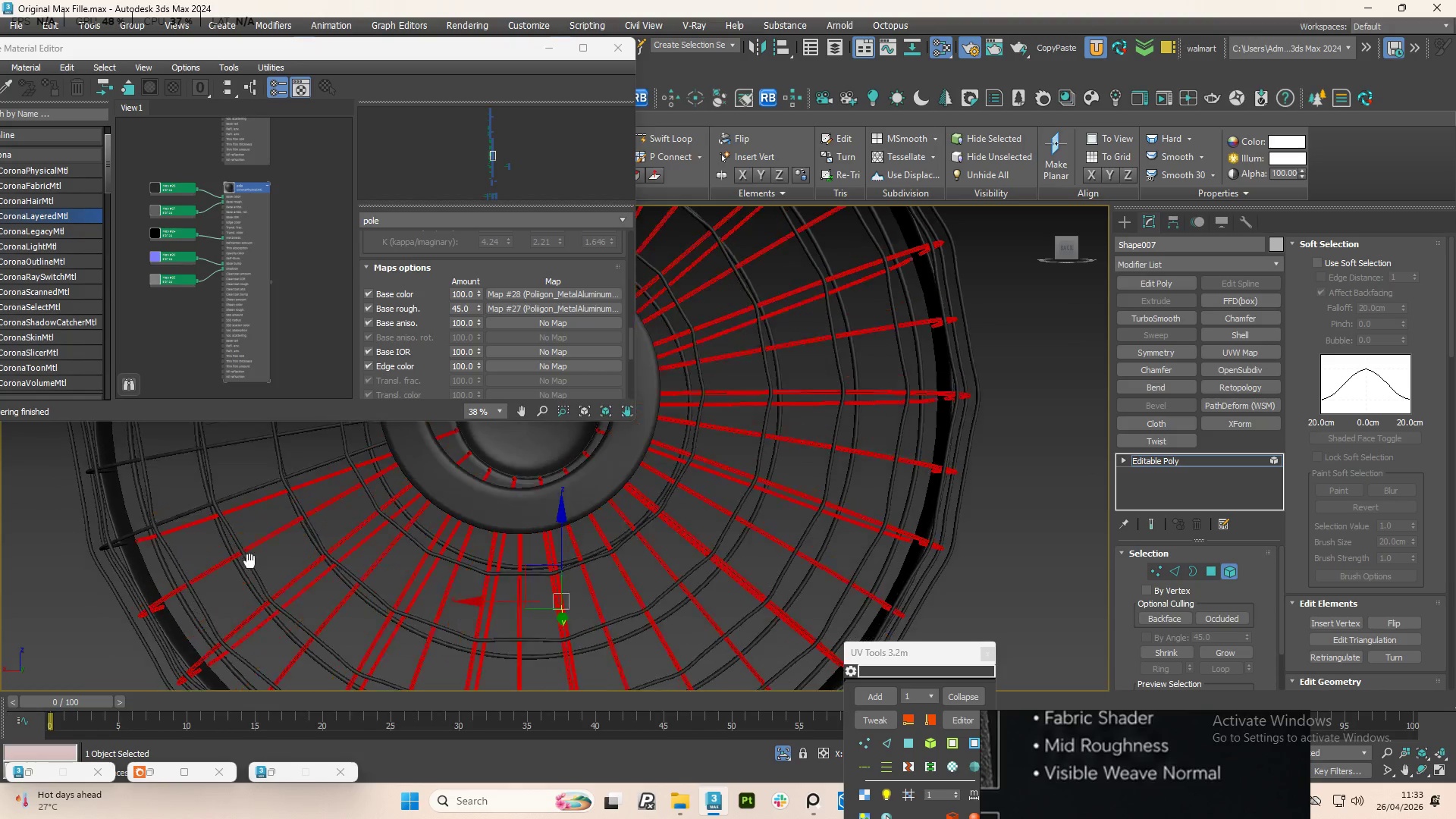 
hold_key(key=ControlLeft, duration=2.89)
left_click([240, 500])
 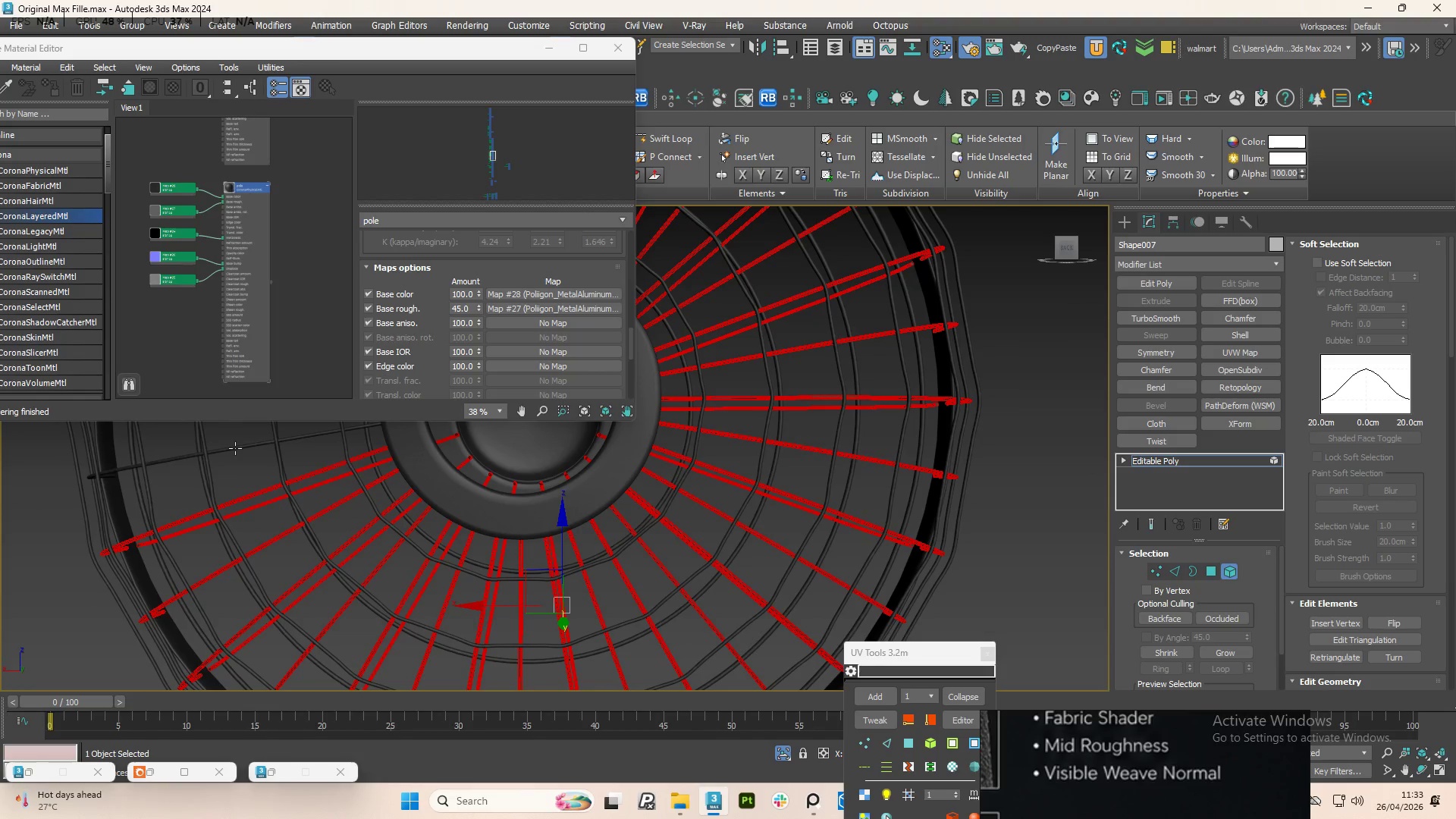 
left_click([235, 448])
 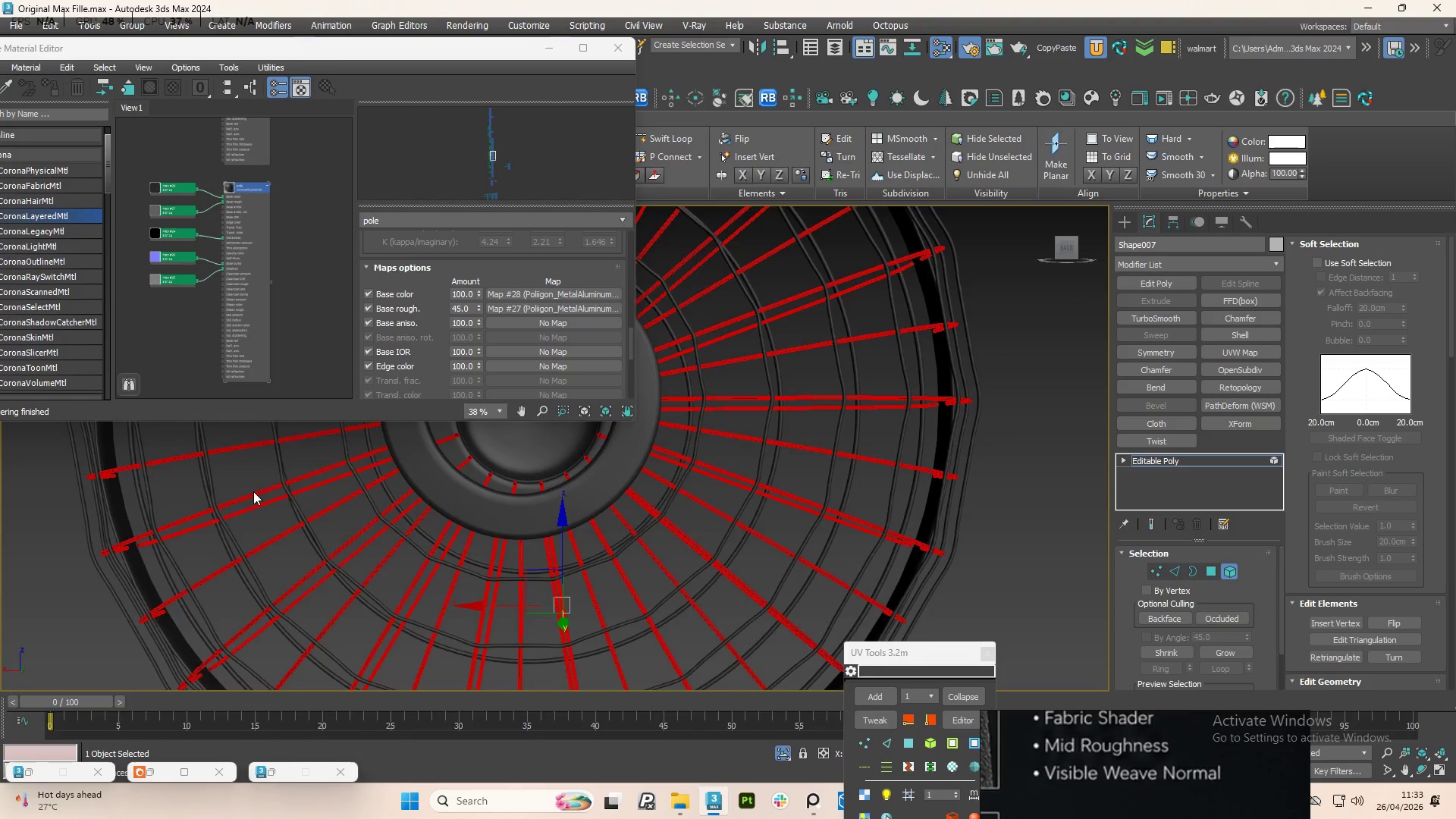 
scroll: coordinate [267, 515], scroll_direction: down, amount: 2.0
 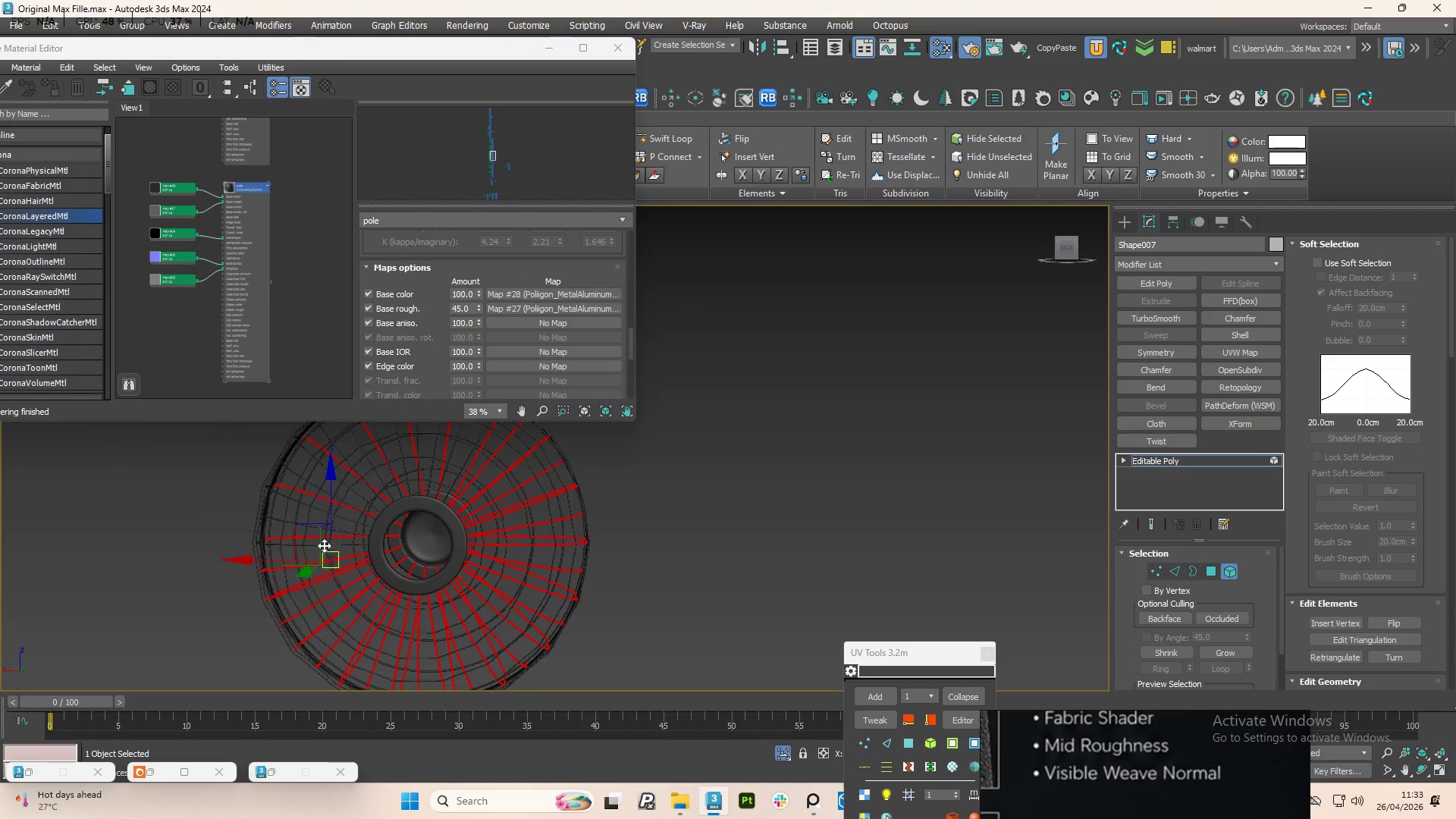 
hold_key(key=ControlLeft, duration=2.03)
 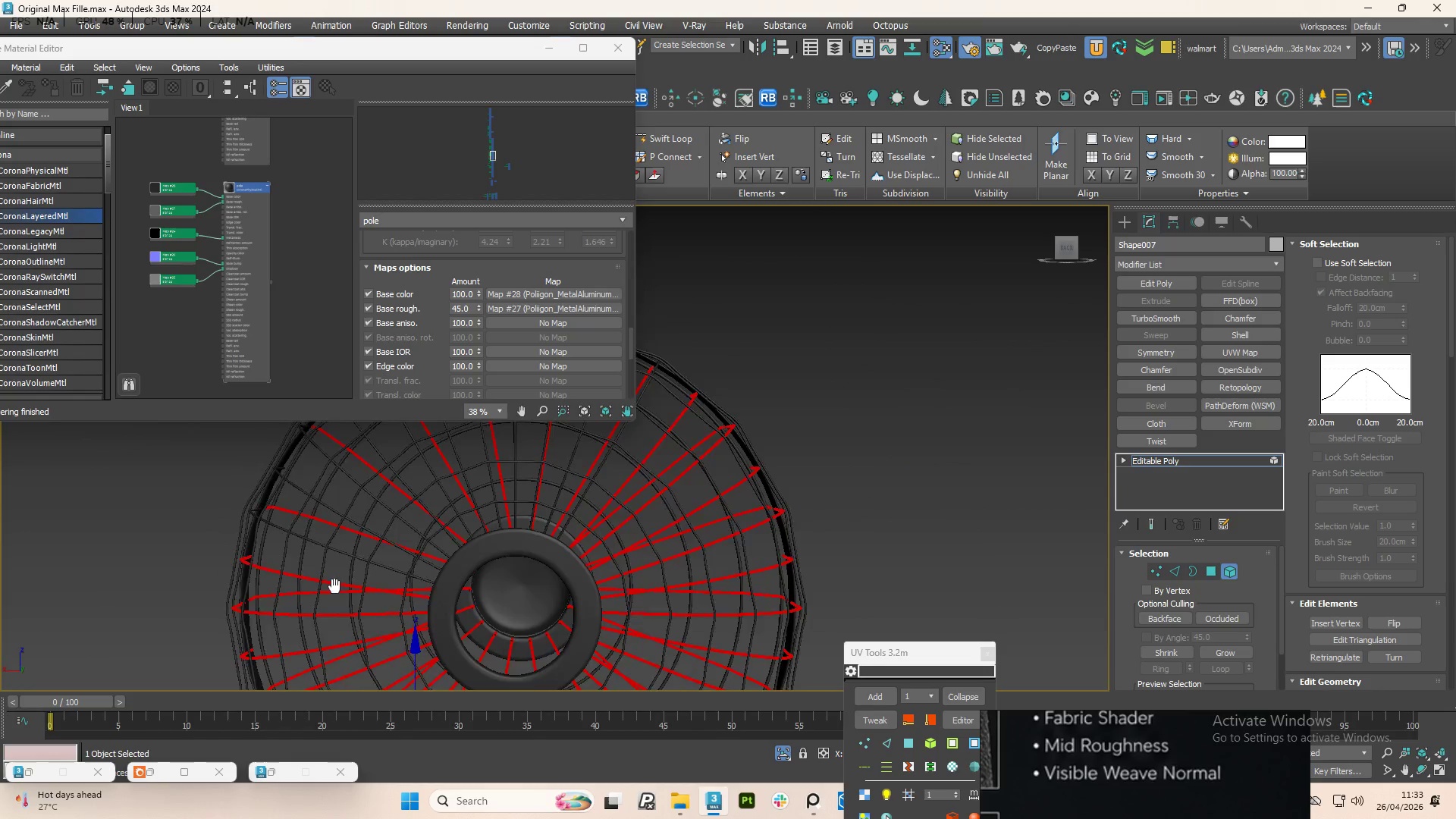 
scroll: coordinate [304, 545], scroll_direction: up, amount: 3.0
 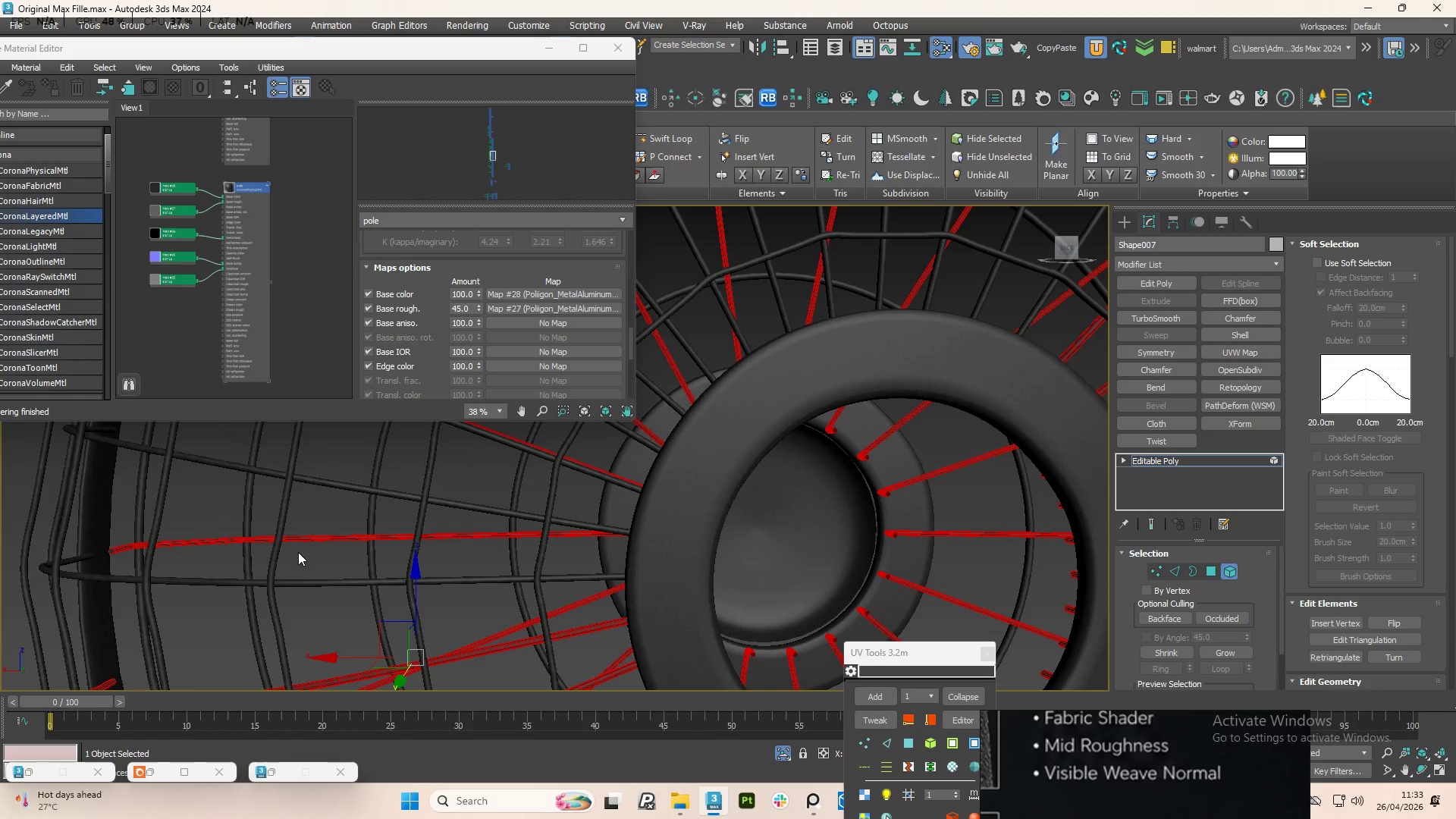 
left_click([294, 585])
 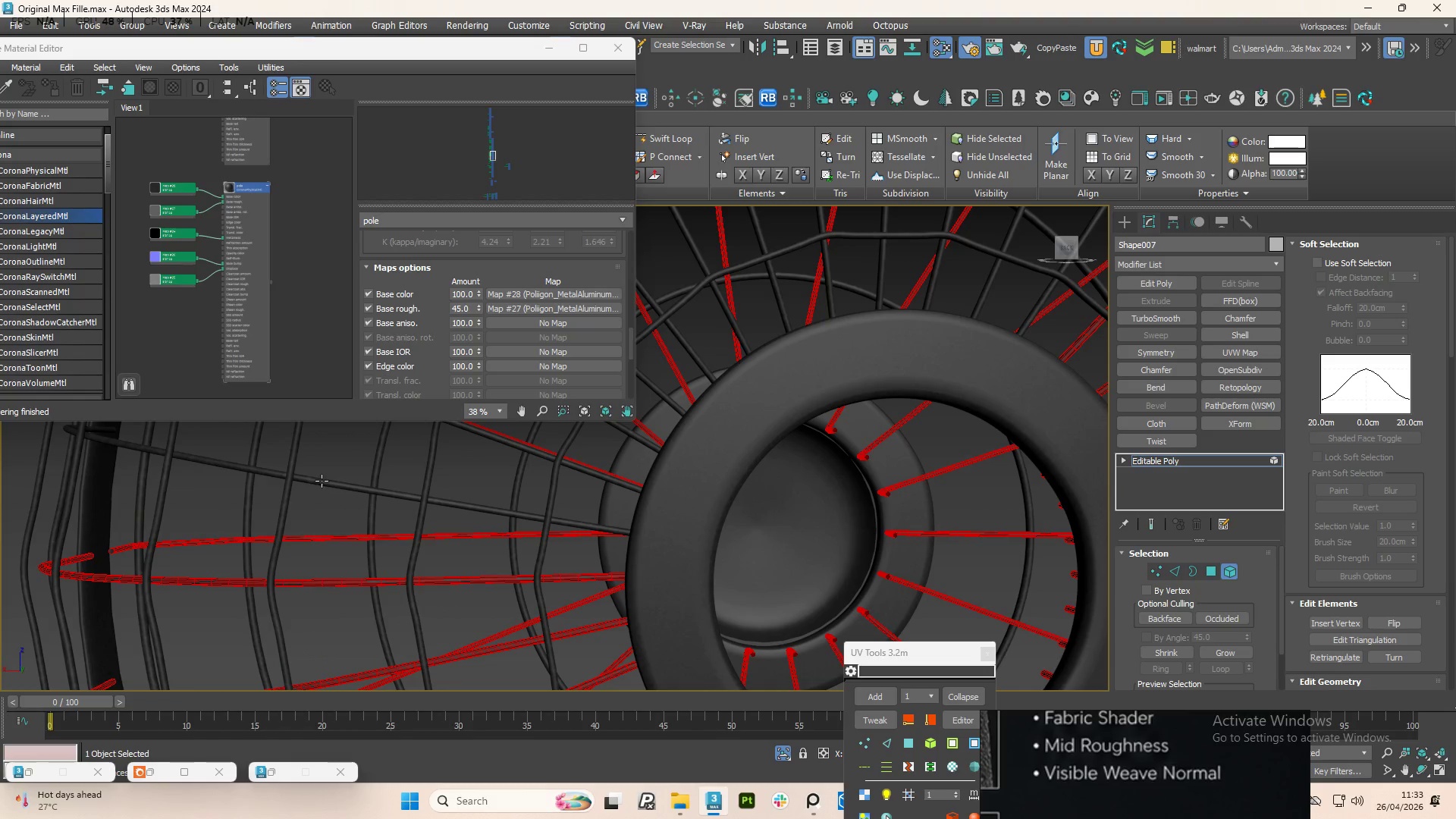 
left_click([324, 483])
 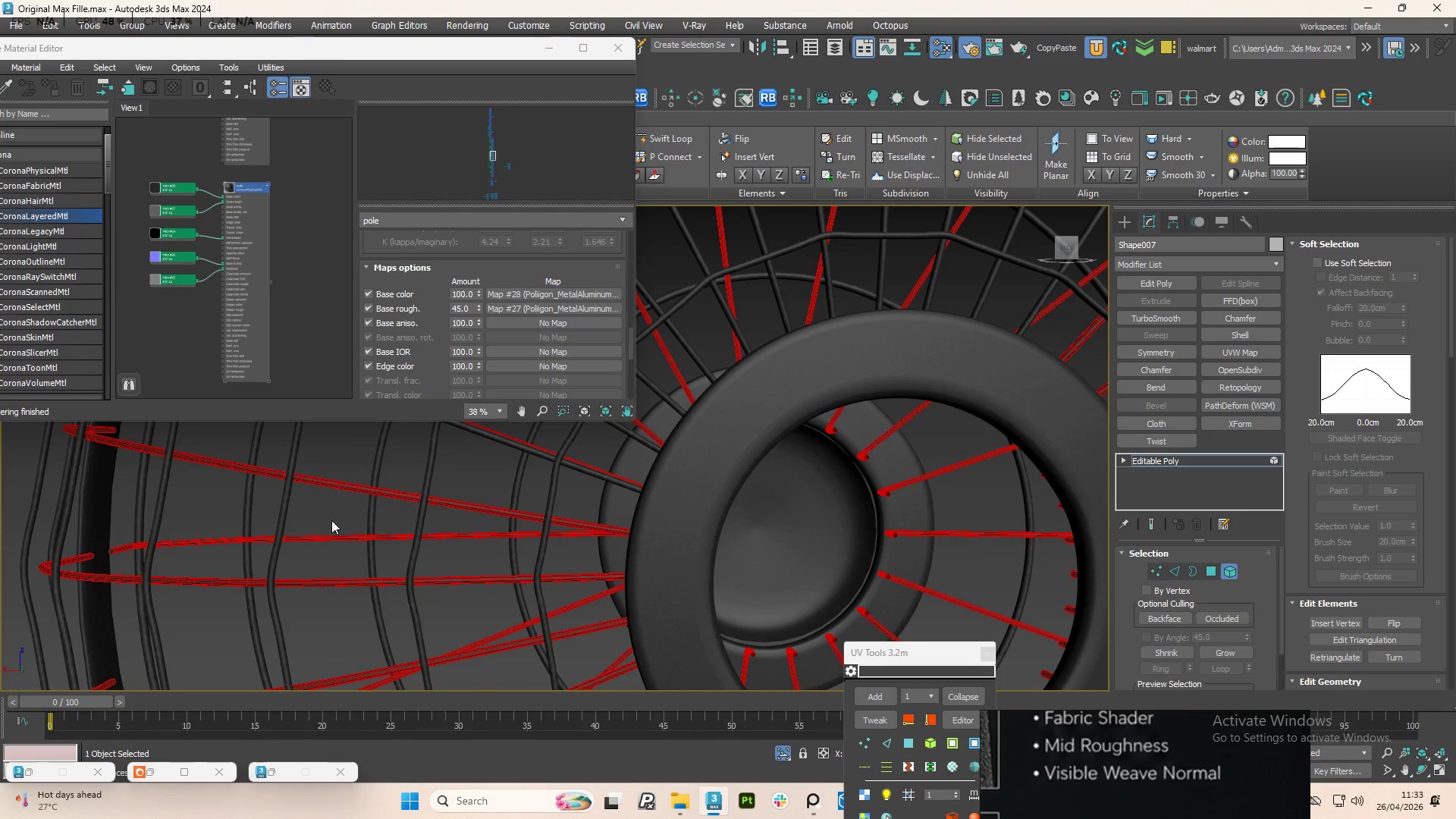 
scroll: coordinate [333, 532], scroll_direction: down, amount: 2.0
 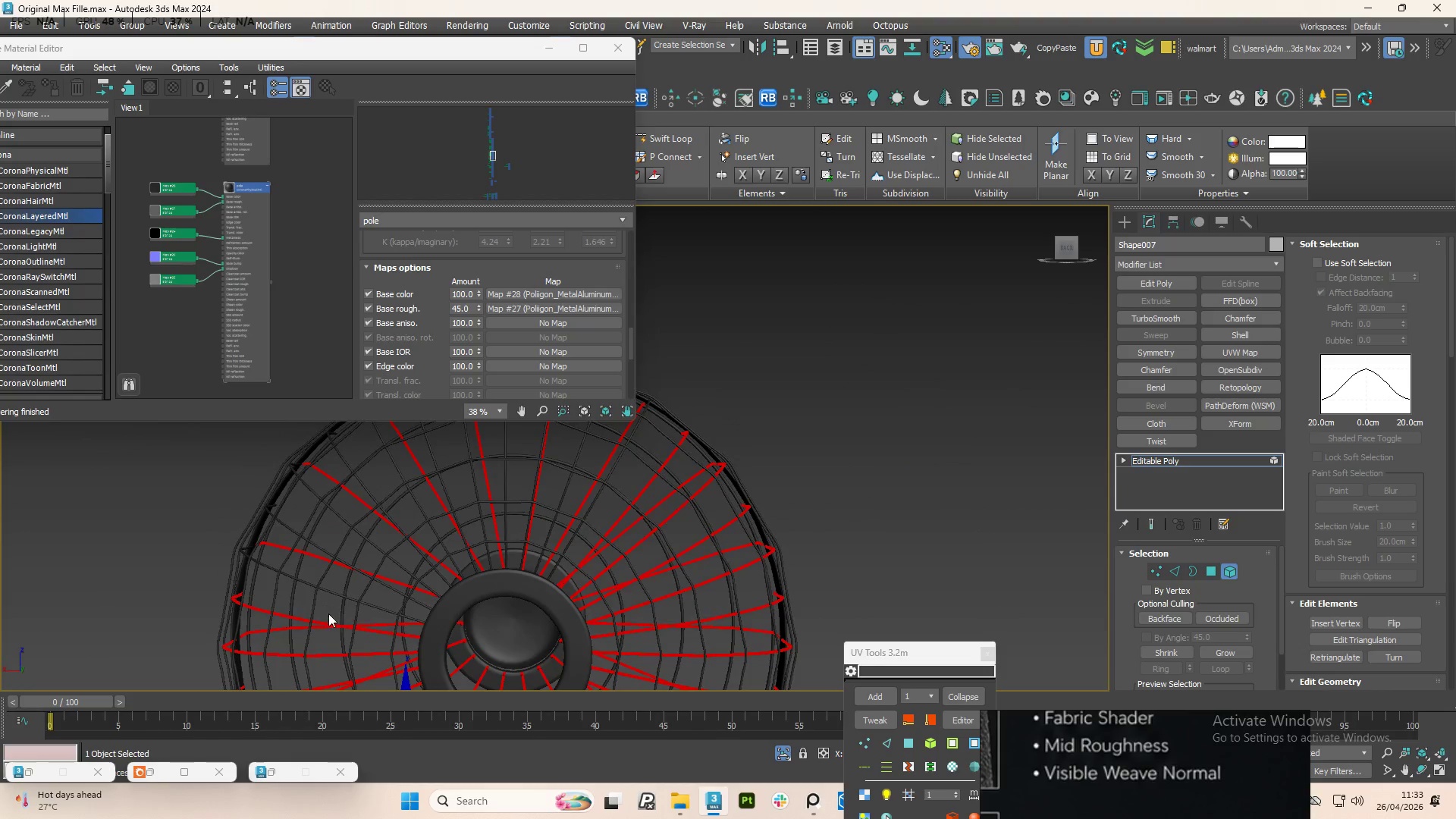 
hold_key(key=ControlLeft, duration=9.77)
left_click([329, 590])
 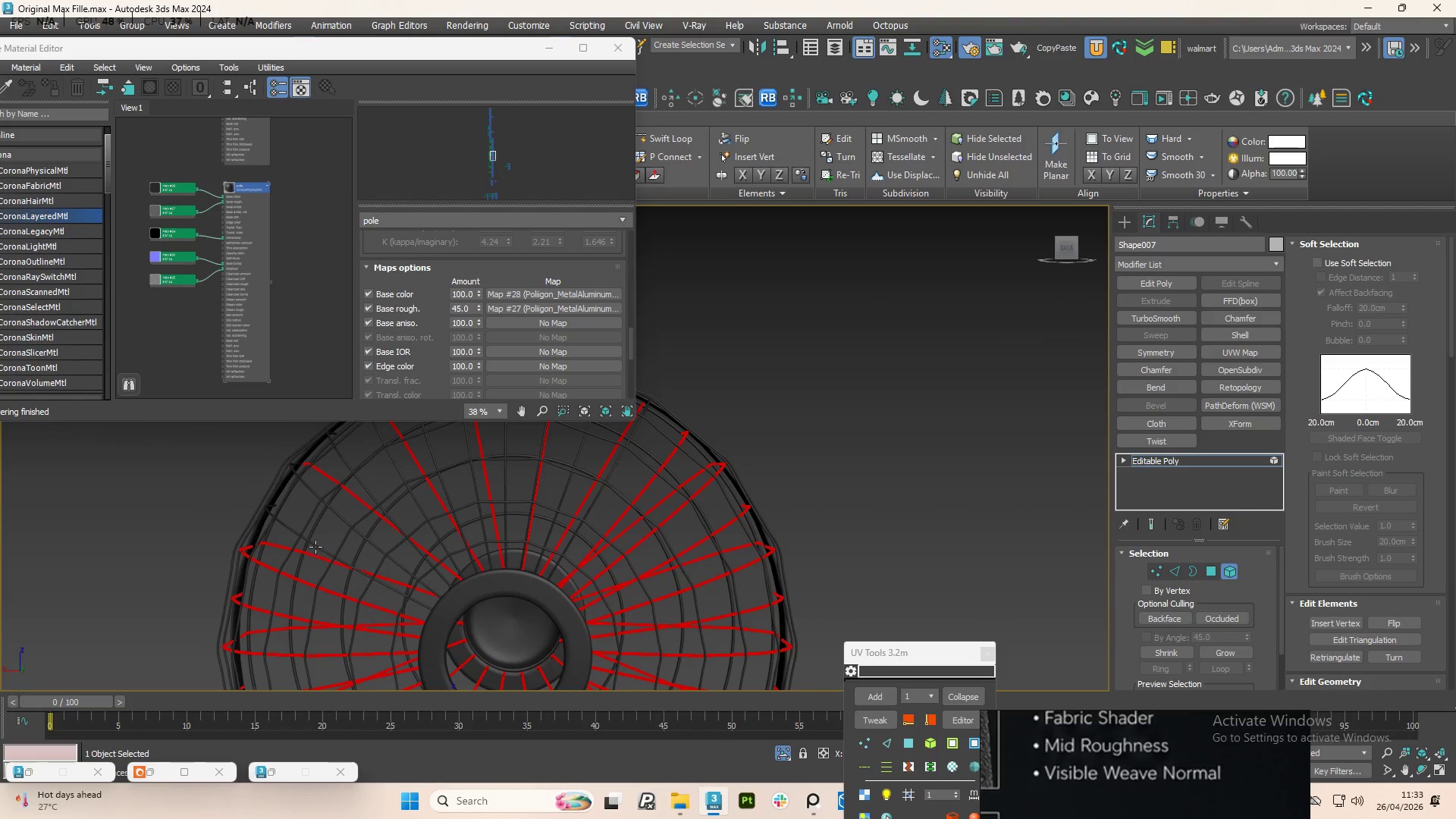 
left_click([315, 547])
 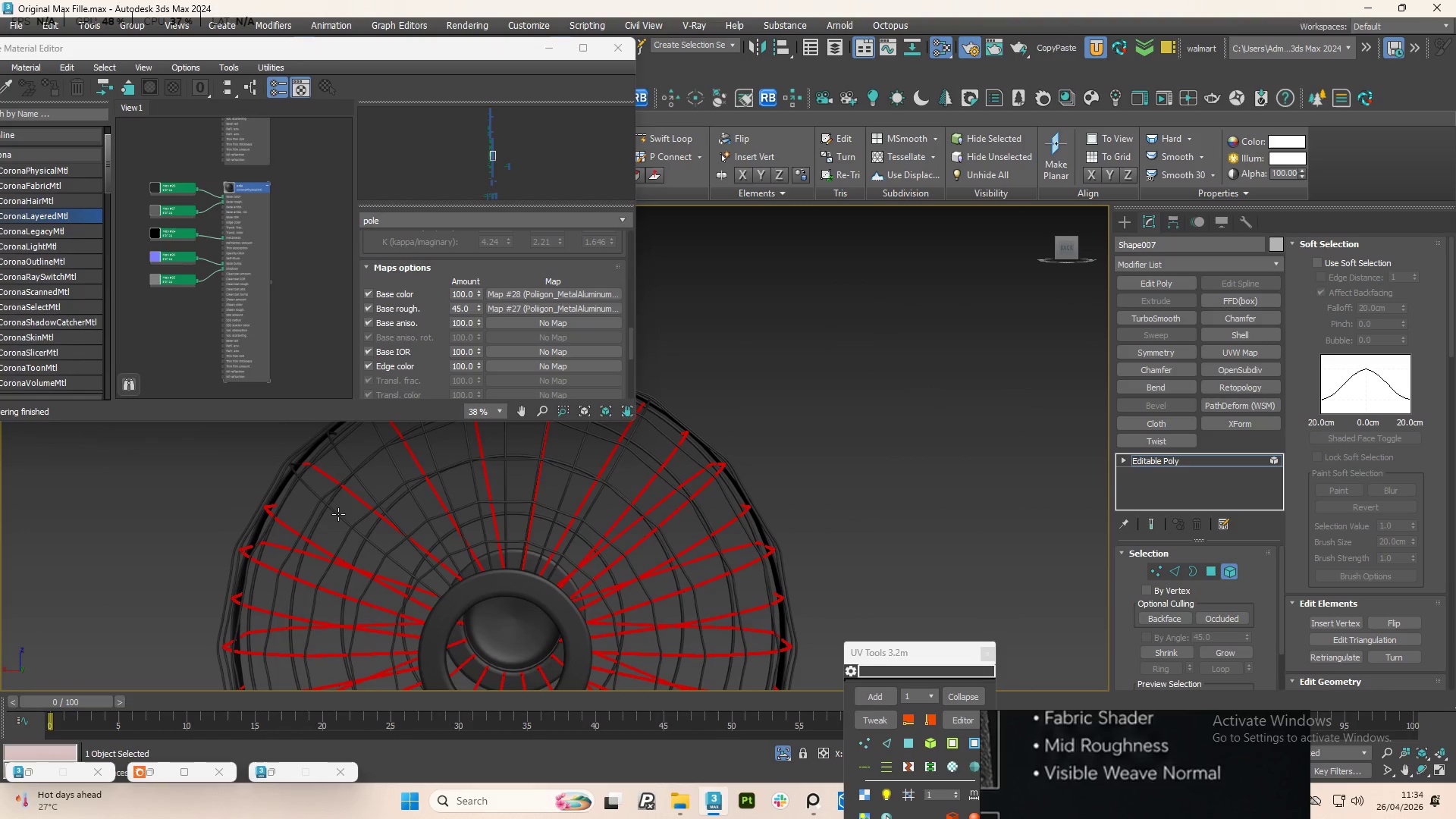 
left_click([340, 514])
 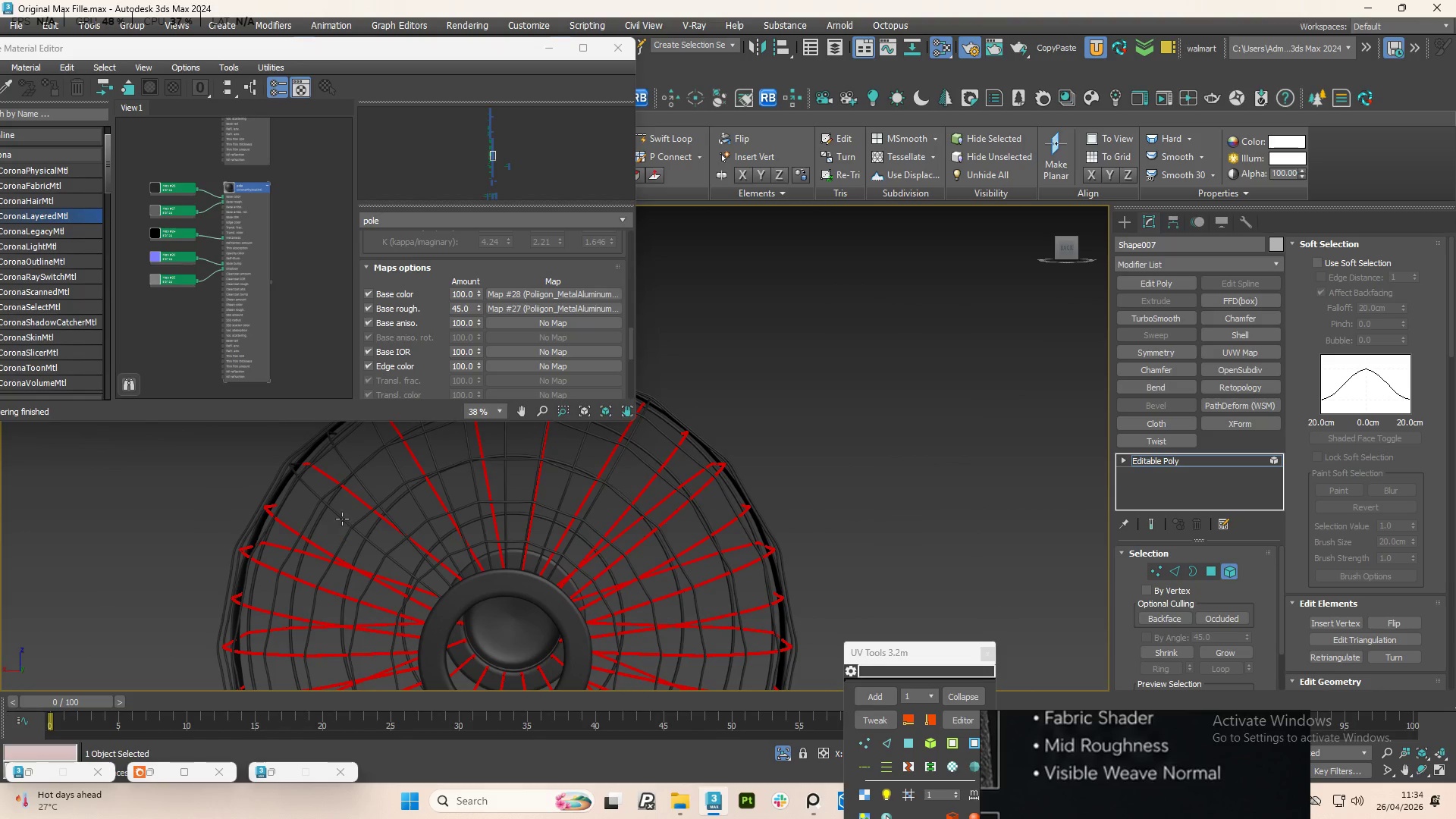 
left_click([342, 519])
 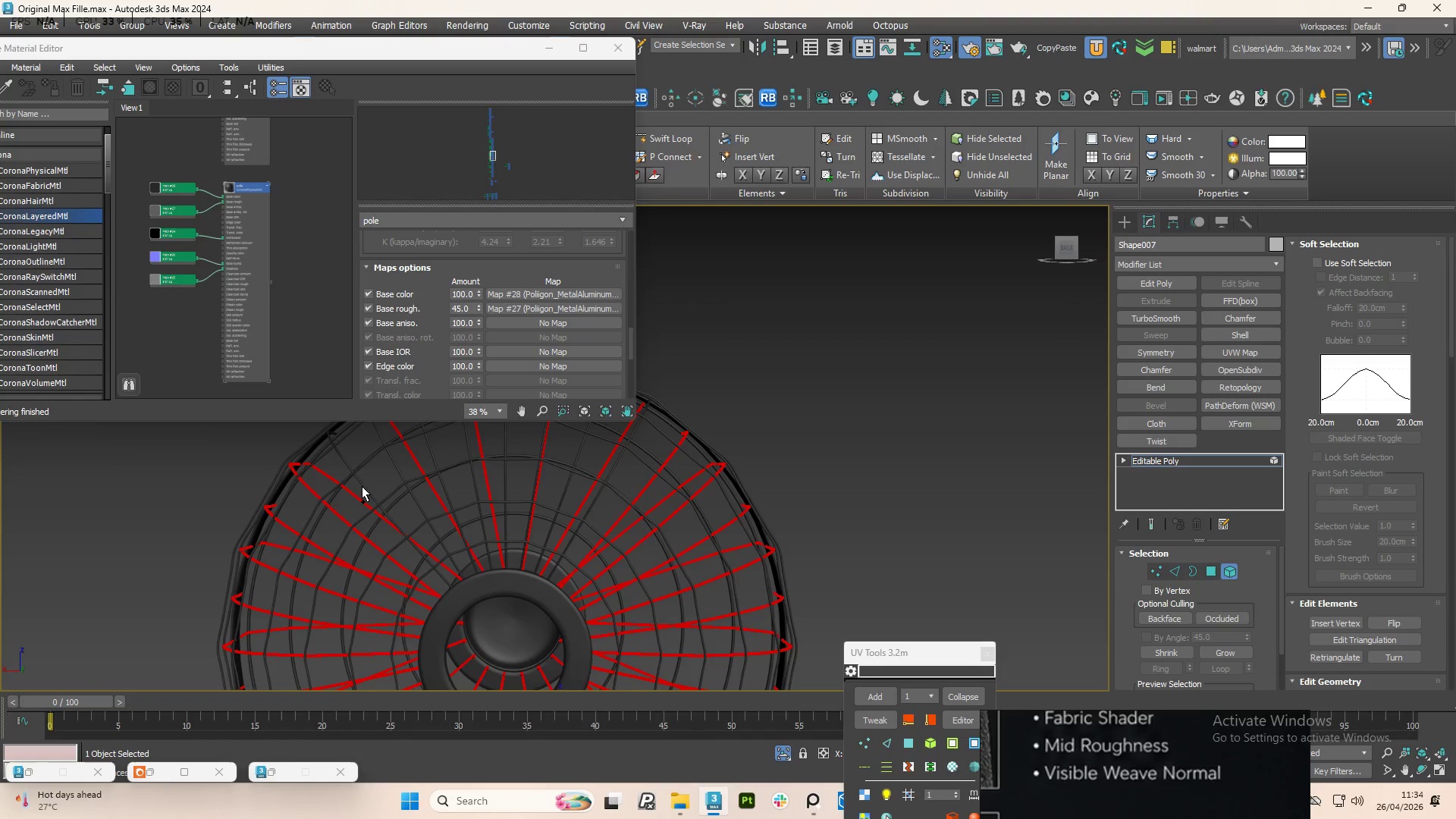 
left_click([363, 485])
 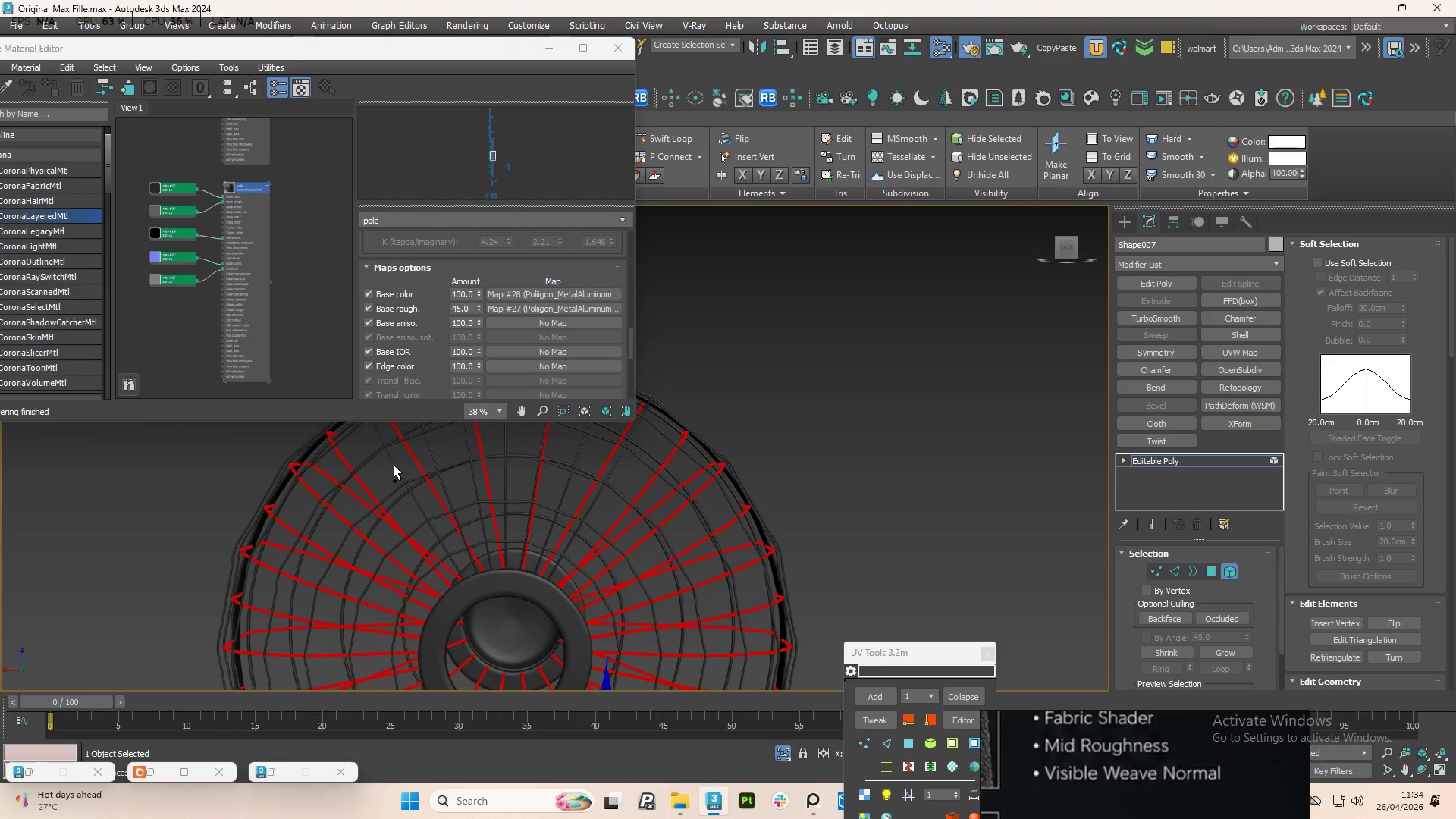 
hold_key(key=ControlLeft, duration=7.76)
 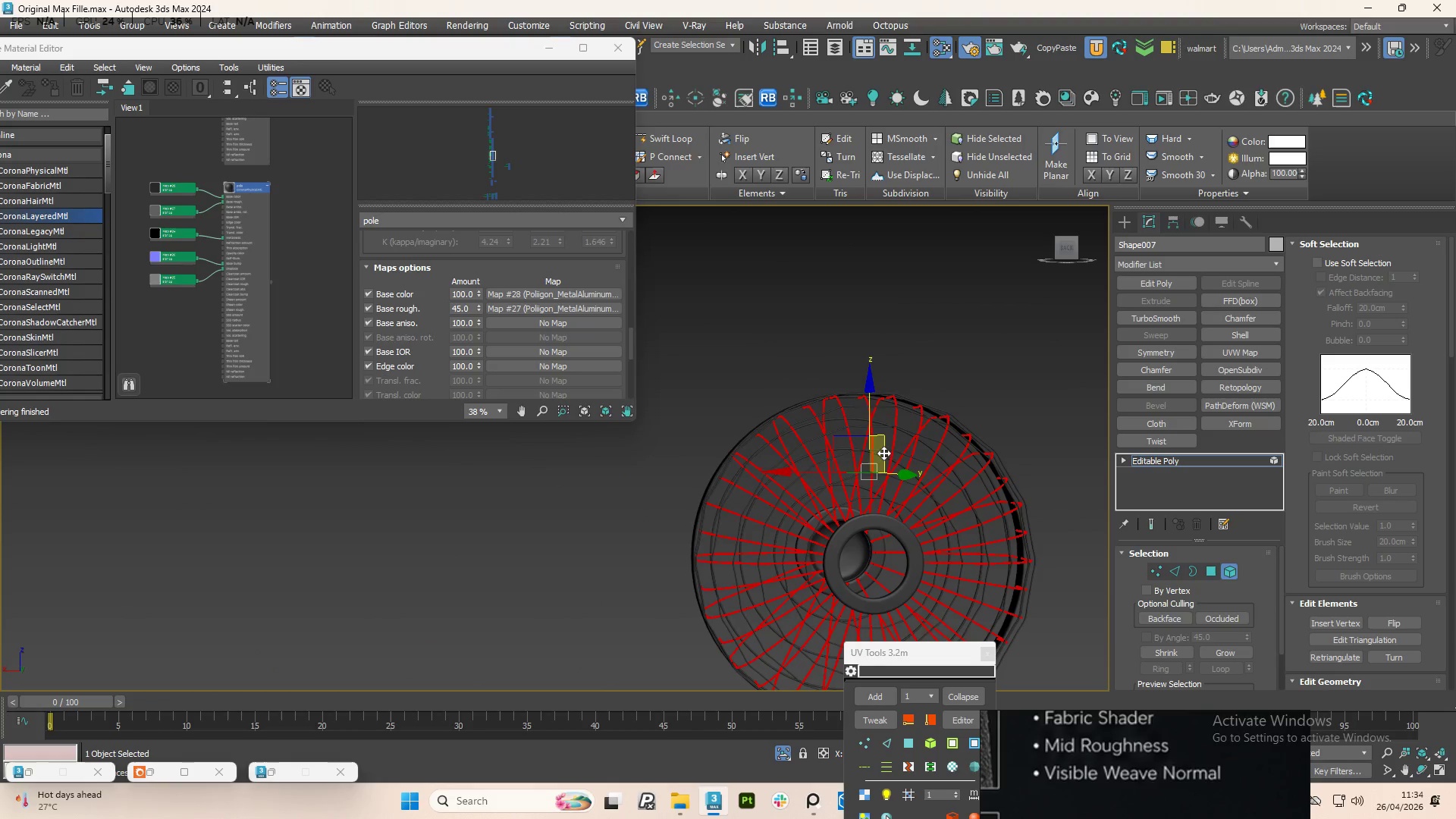 
scroll: coordinate [394, 465], scroll_direction: up, amount: 2.0
 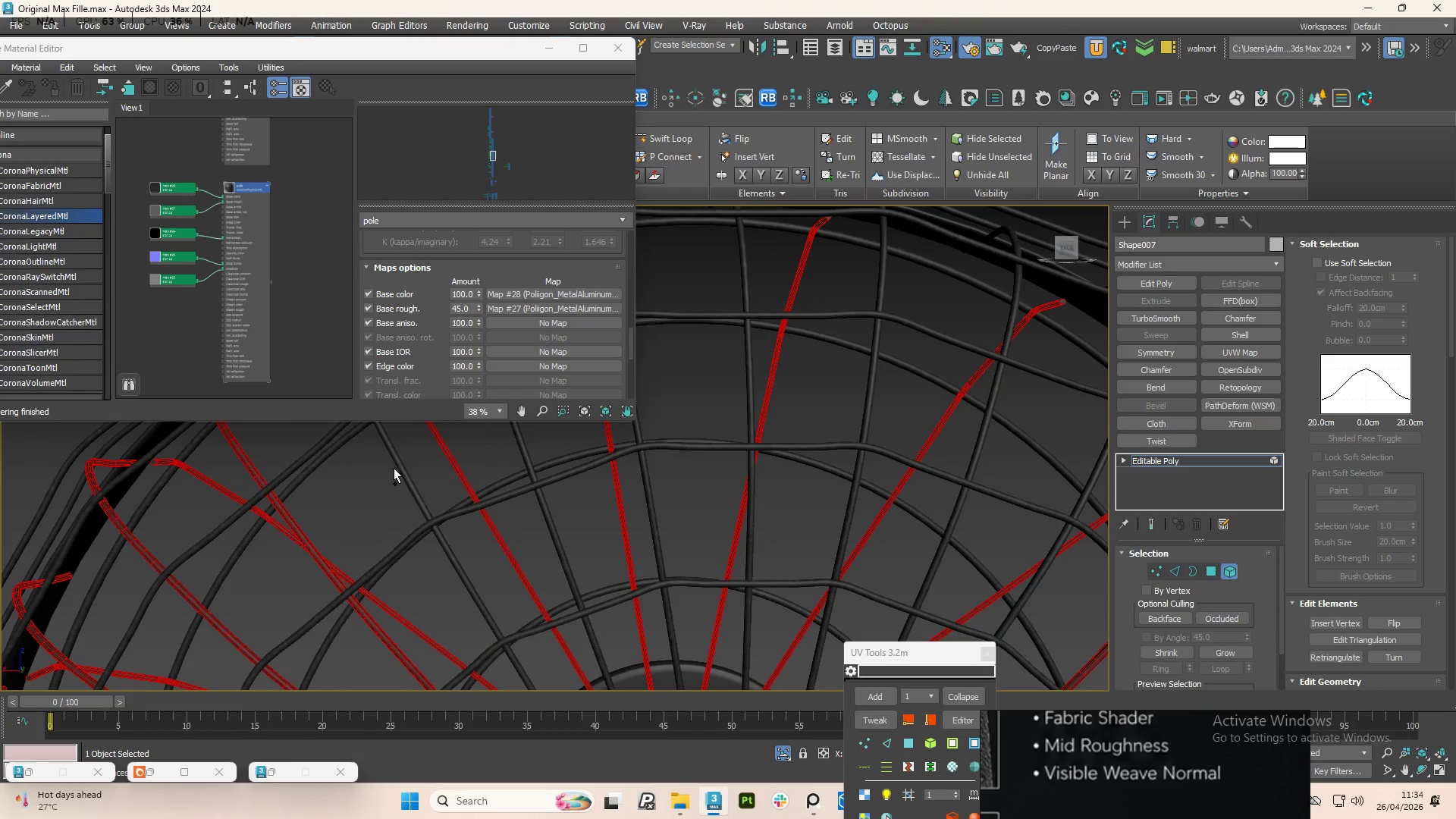 
left_click([410, 481])
 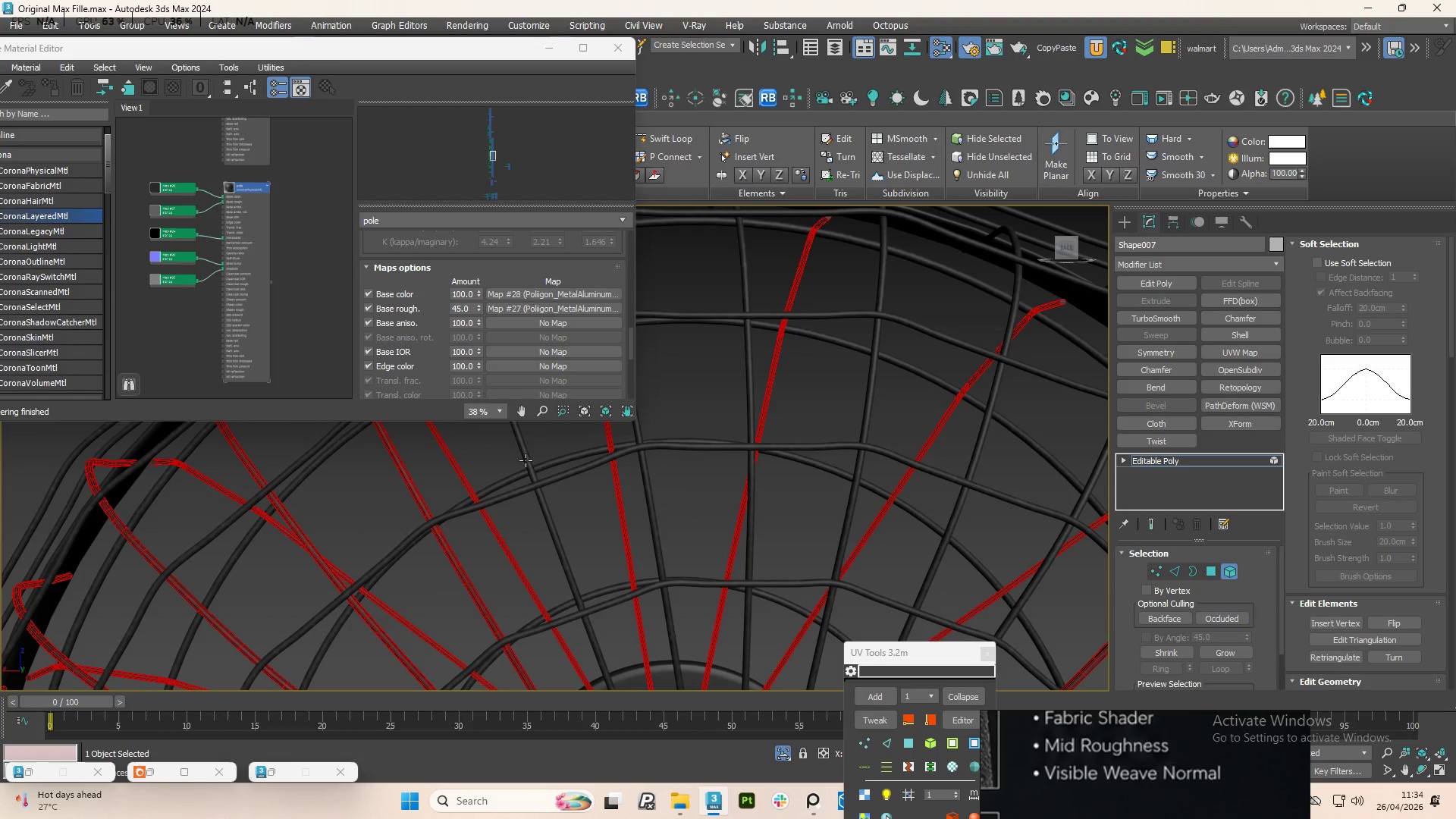 
left_click([527, 458])
 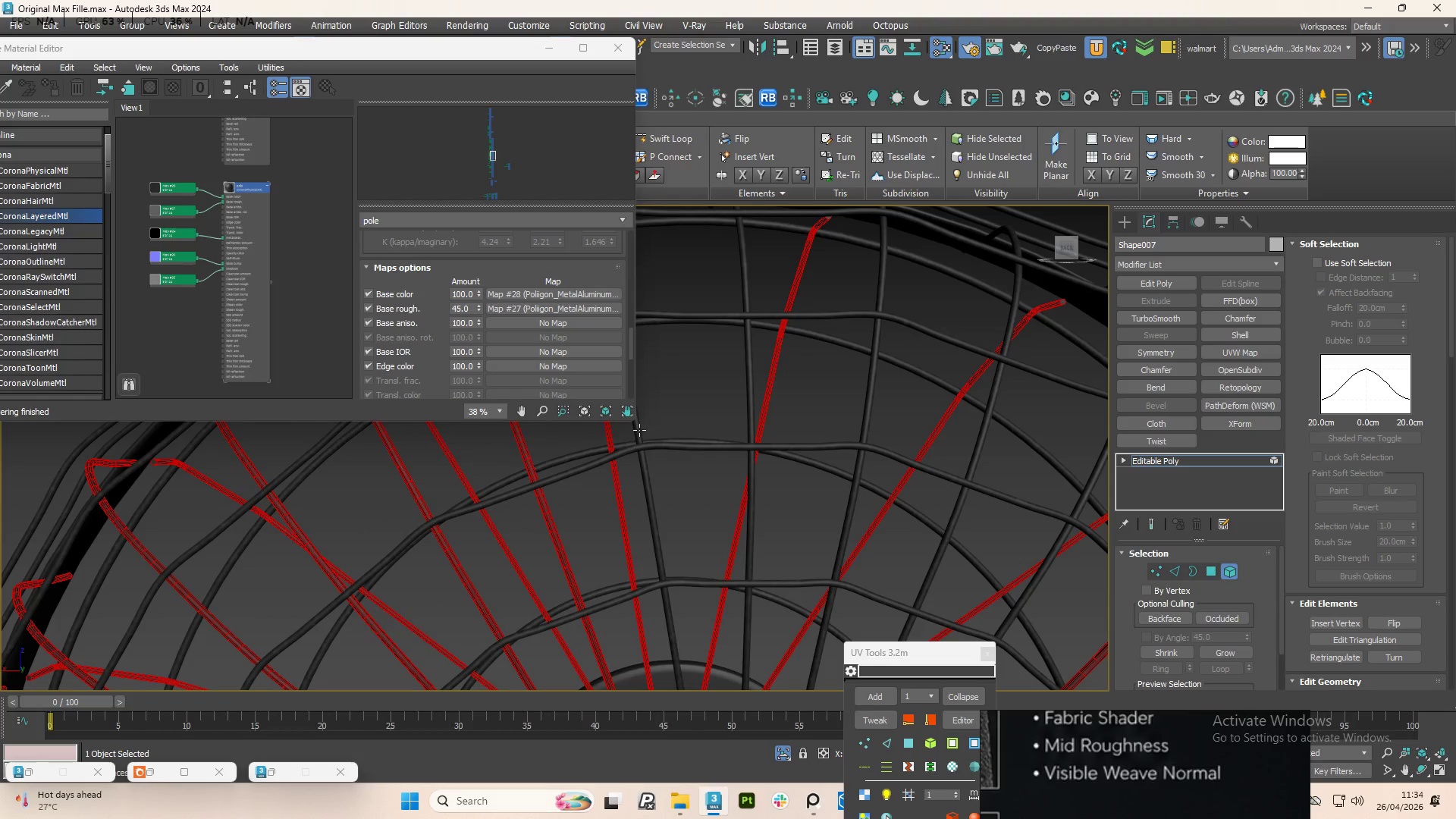 
left_click([639, 430])
 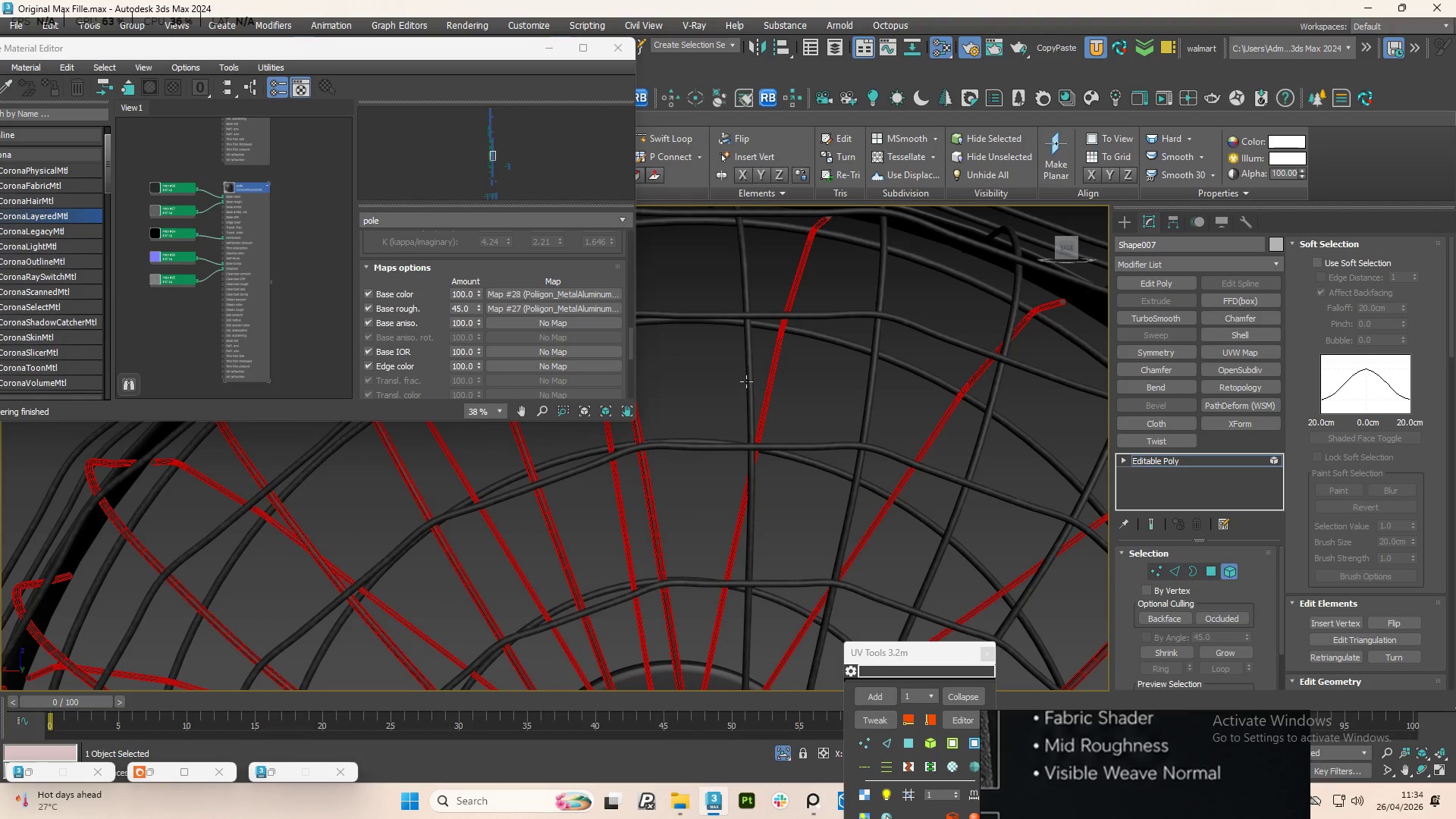 
left_click([746, 381])
 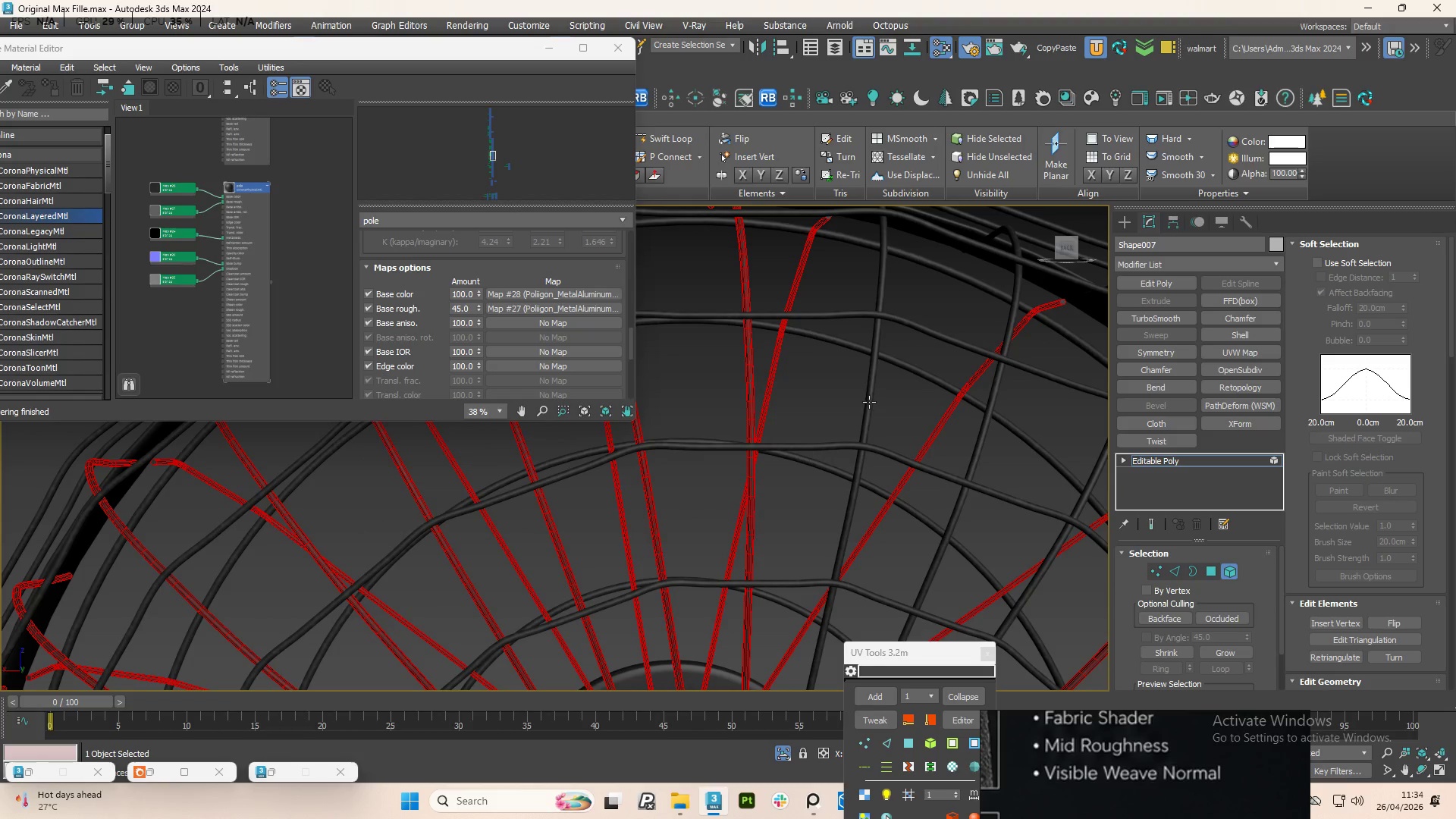 
left_click([869, 402])
 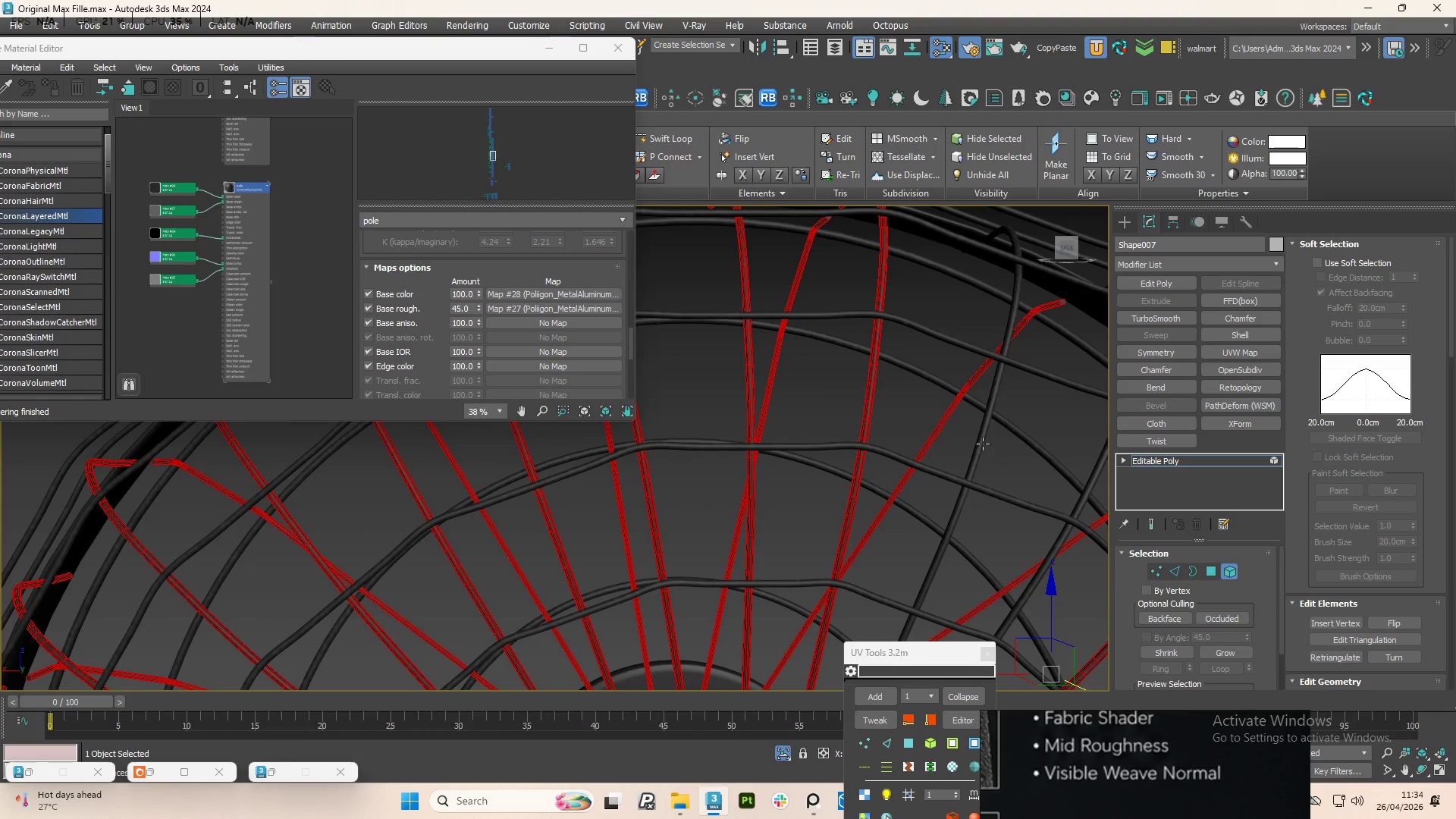 
left_click([983, 444])
 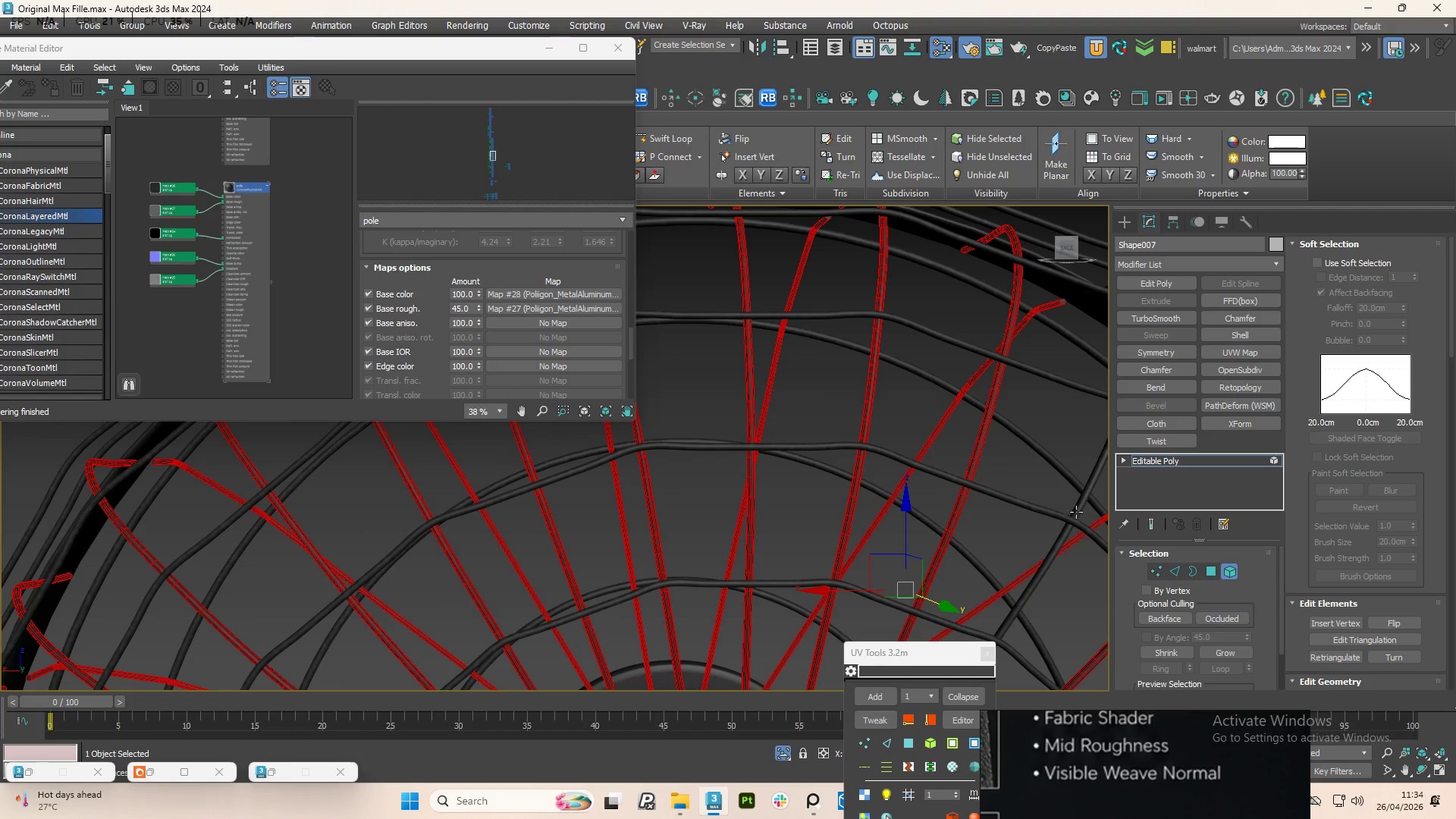 
left_click([1081, 508])
 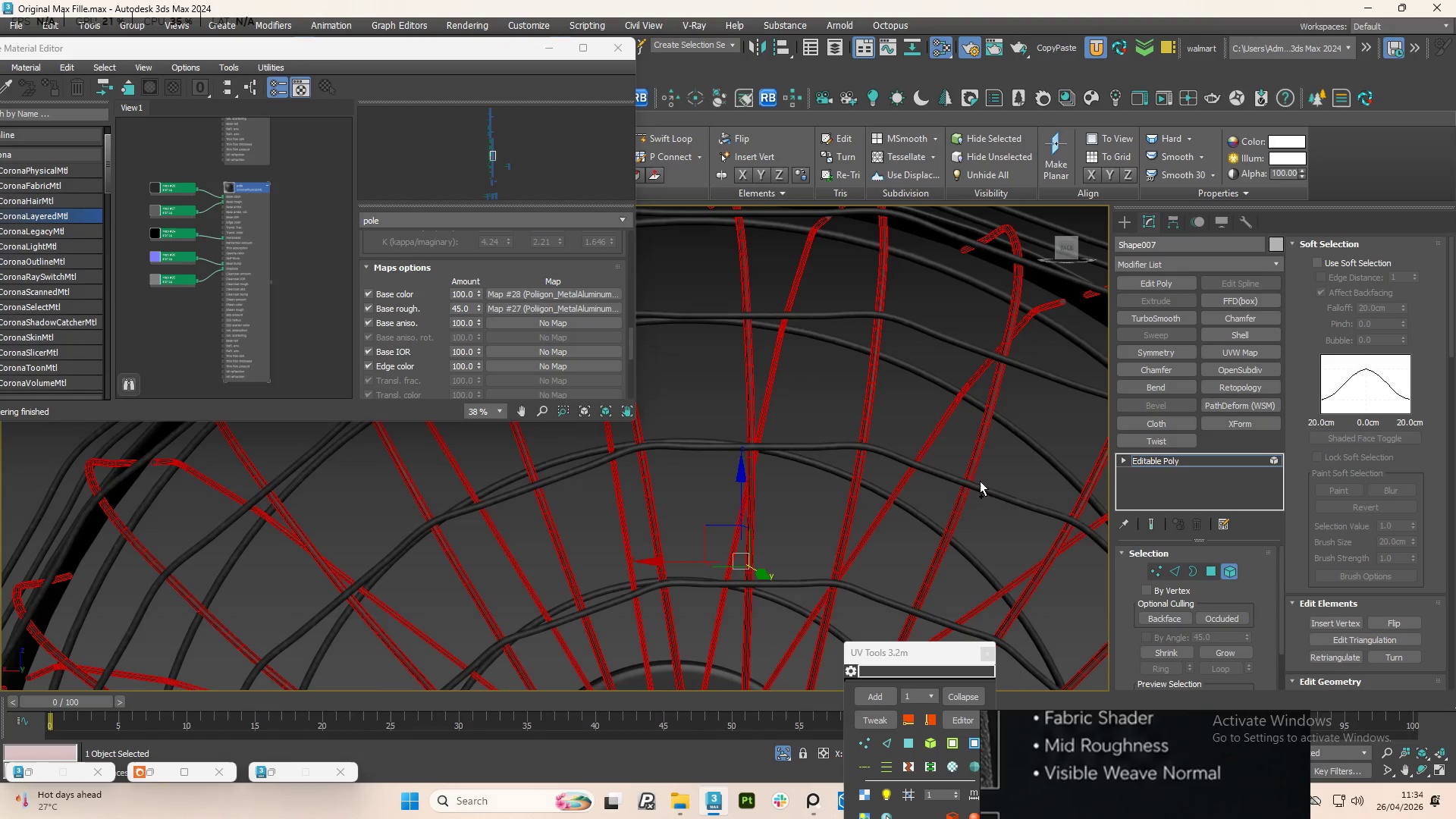 
scroll: coordinate [890, 449], scroll_direction: down, amount: 3.0
 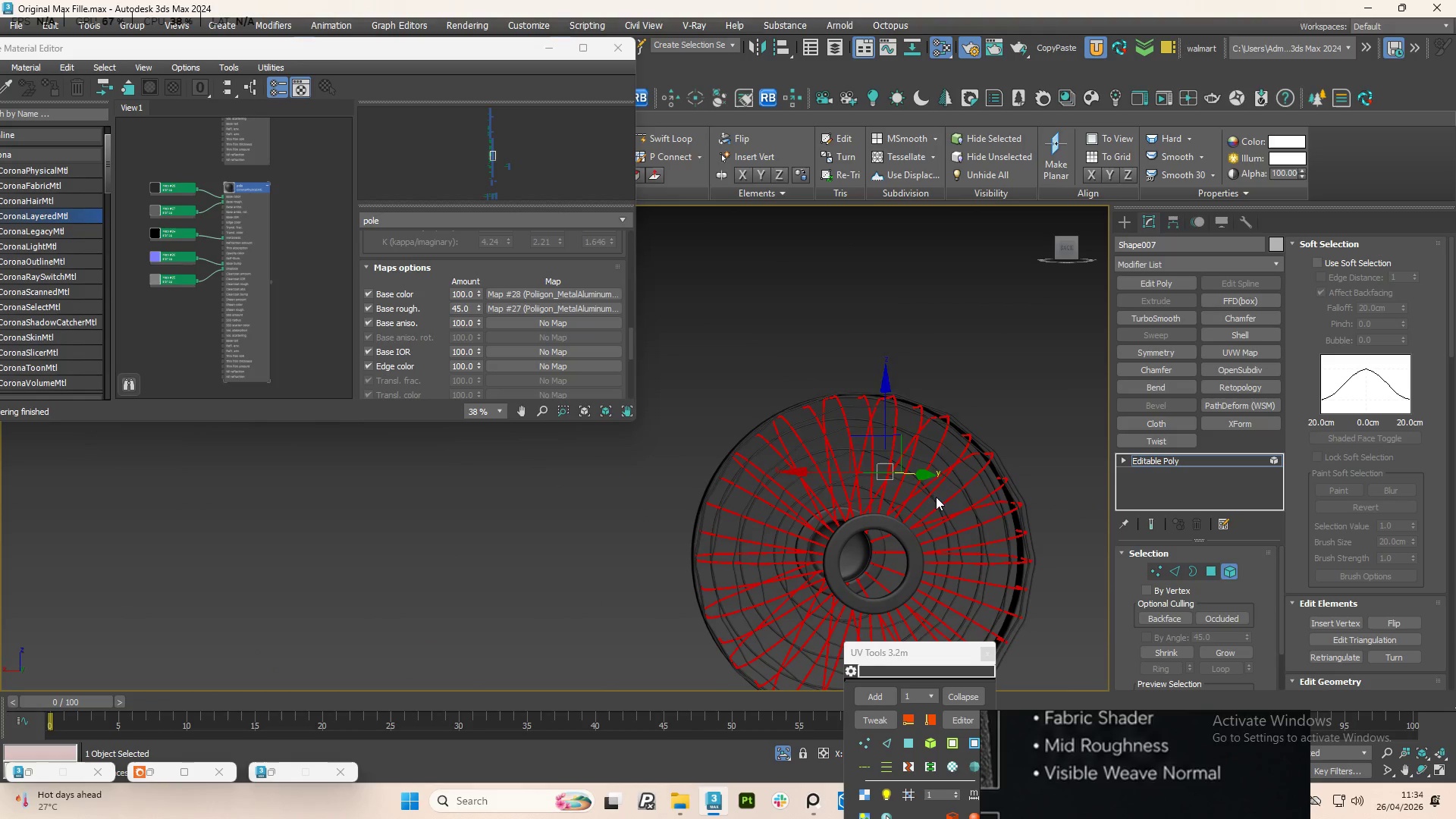 
scroll: coordinate [993, 507], scroll_direction: up, amount: 3.0
 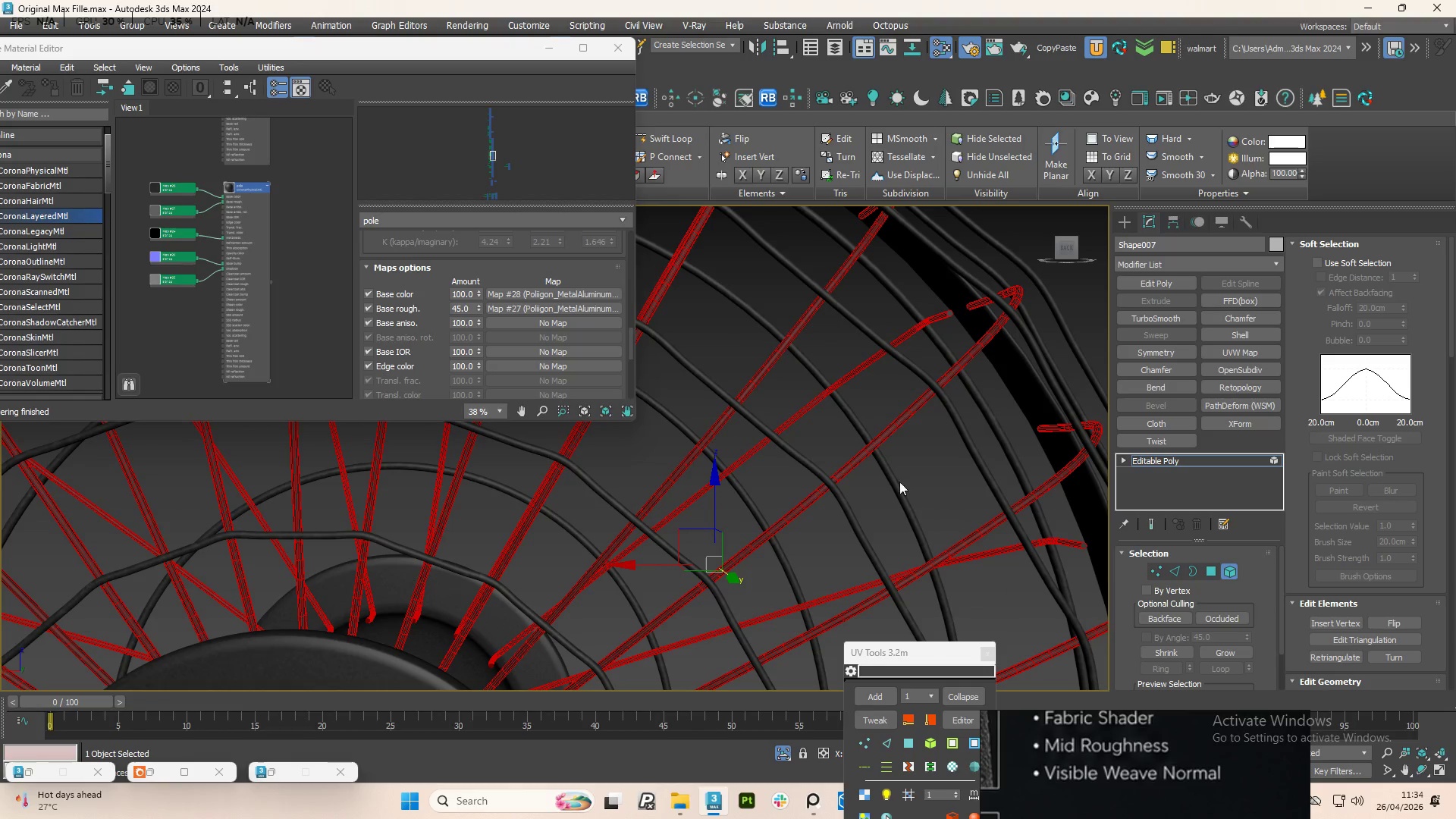 
scroll: coordinate [921, 469], scroll_direction: down, amount: 3.0
 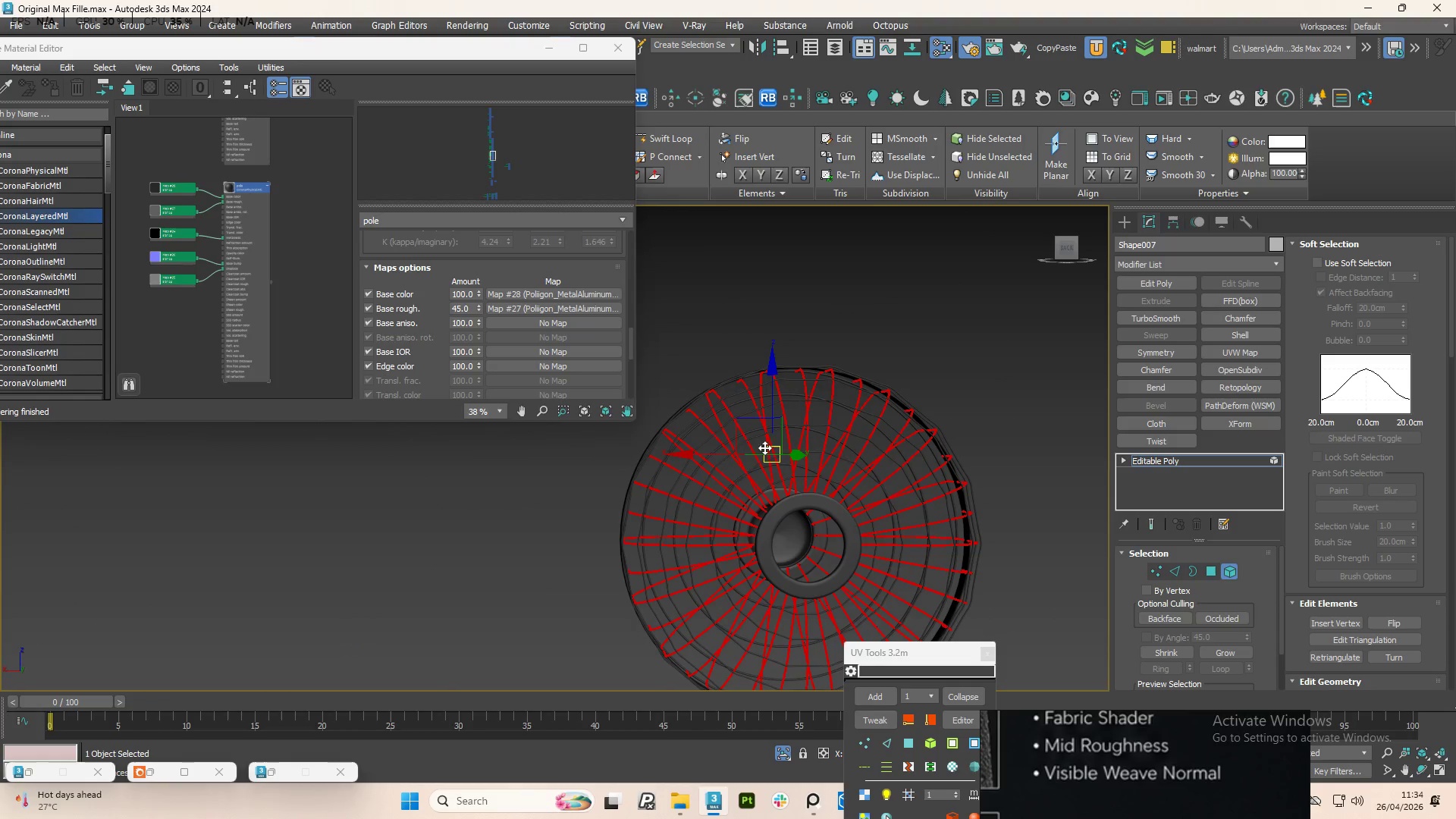 
scroll: coordinate [758, 428], scroll_direction: up, amount: 1.0
 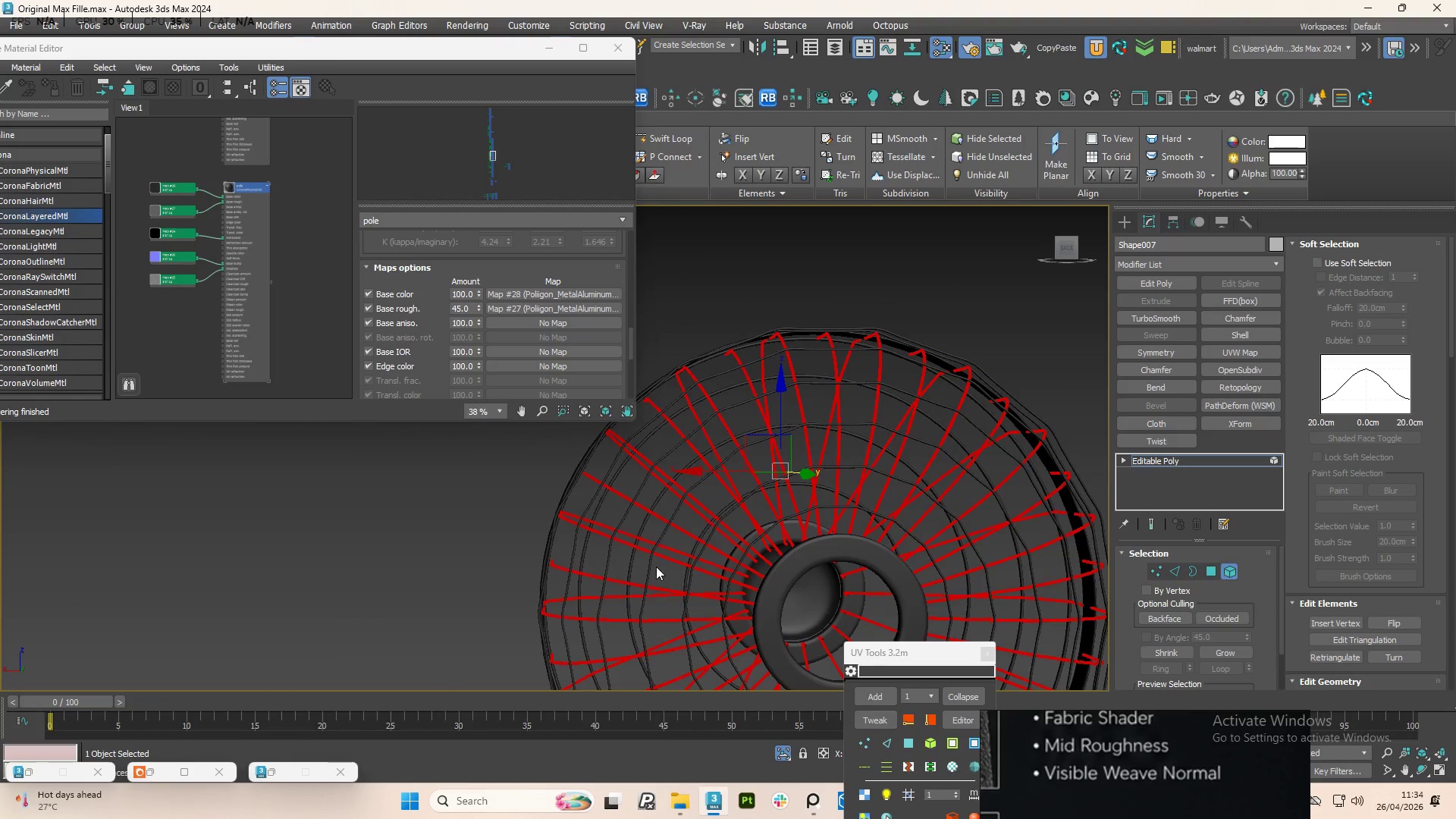 
scroll: coordinate [655, 584], scroll_direction: down, amount: 1.0
 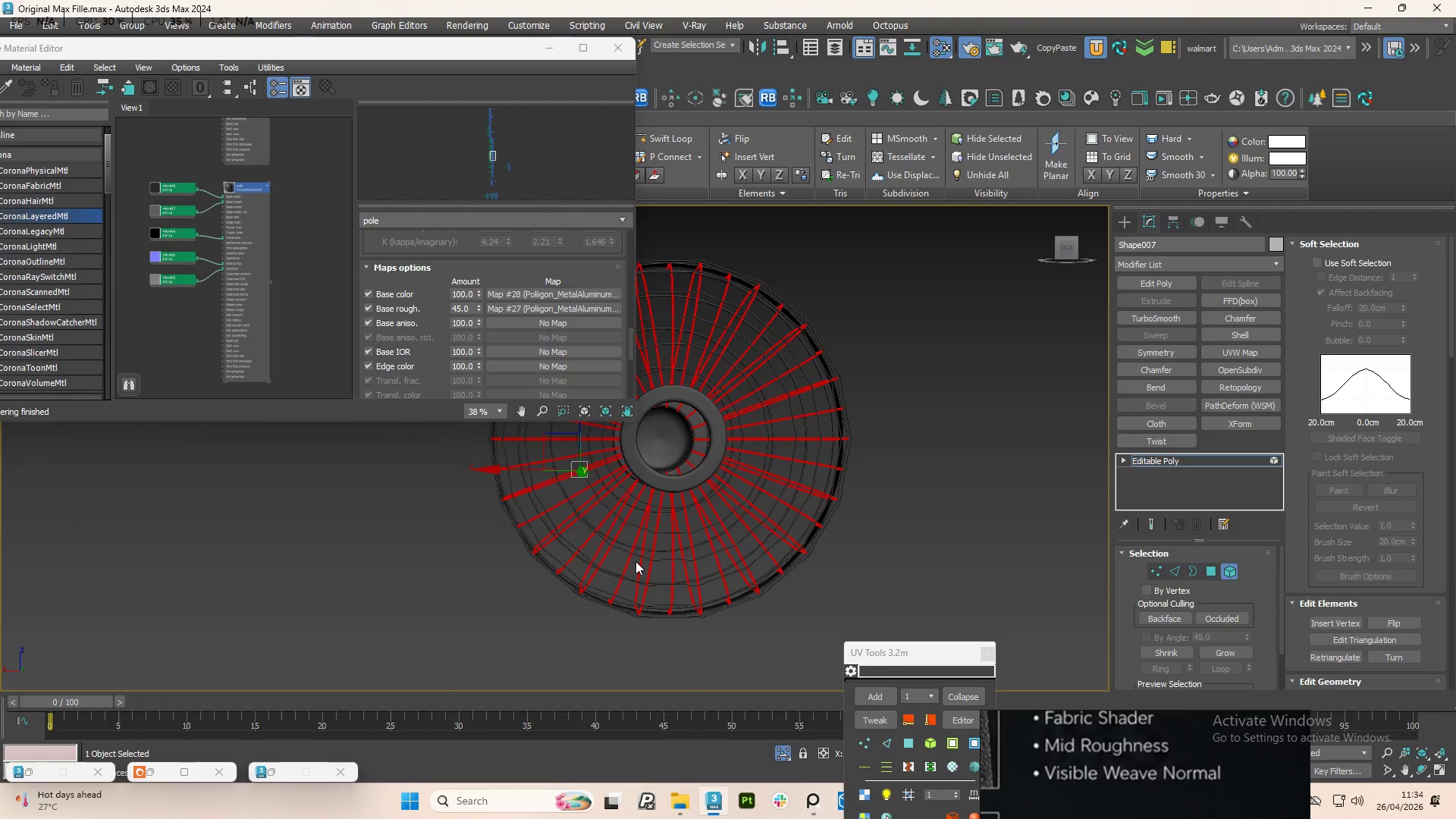 
hold_key(key=AltLeft, duration=15.25)
 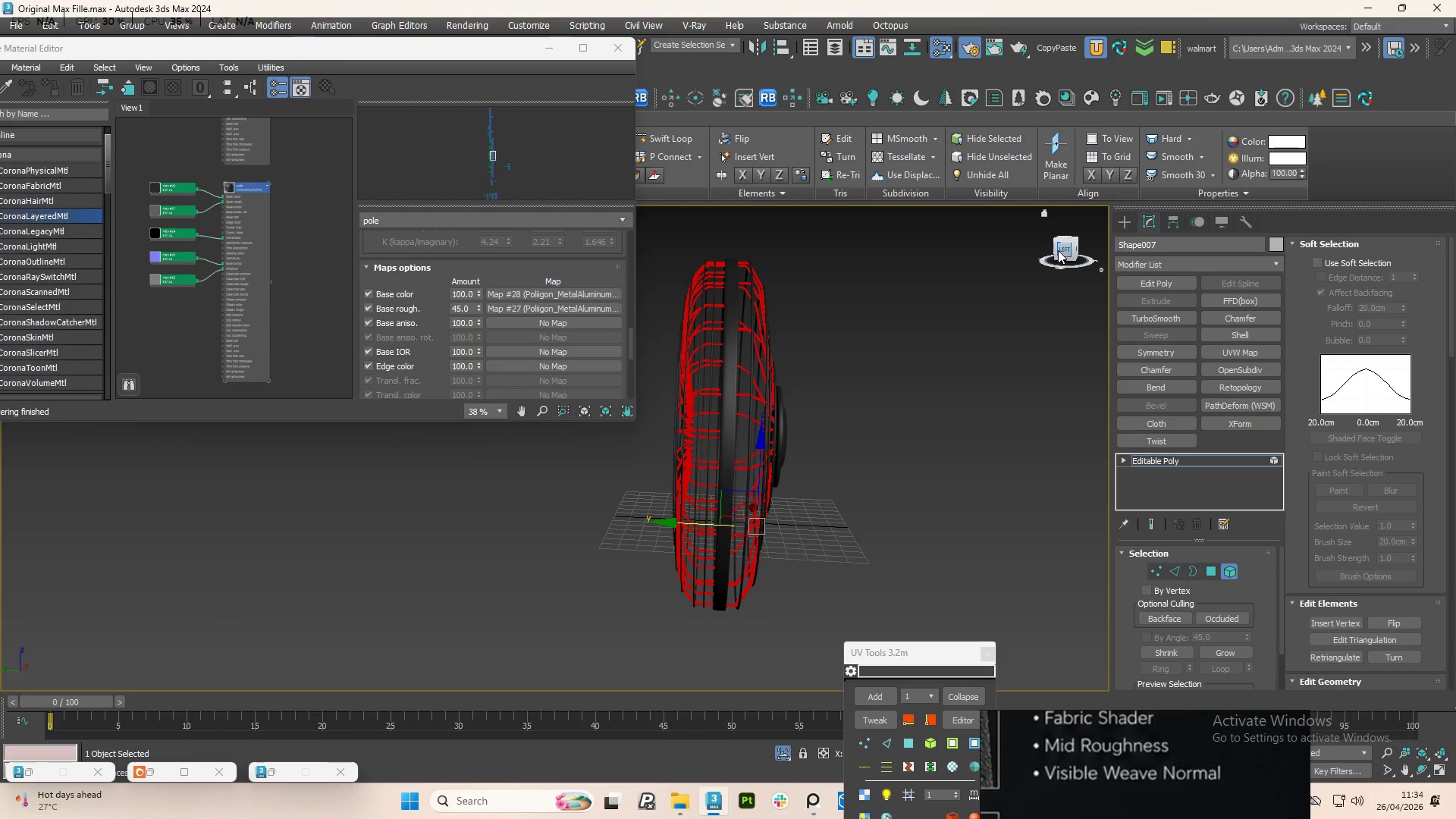 
scroll: coordinate [769, 570], scroll_direction: none, amount: 0.0
 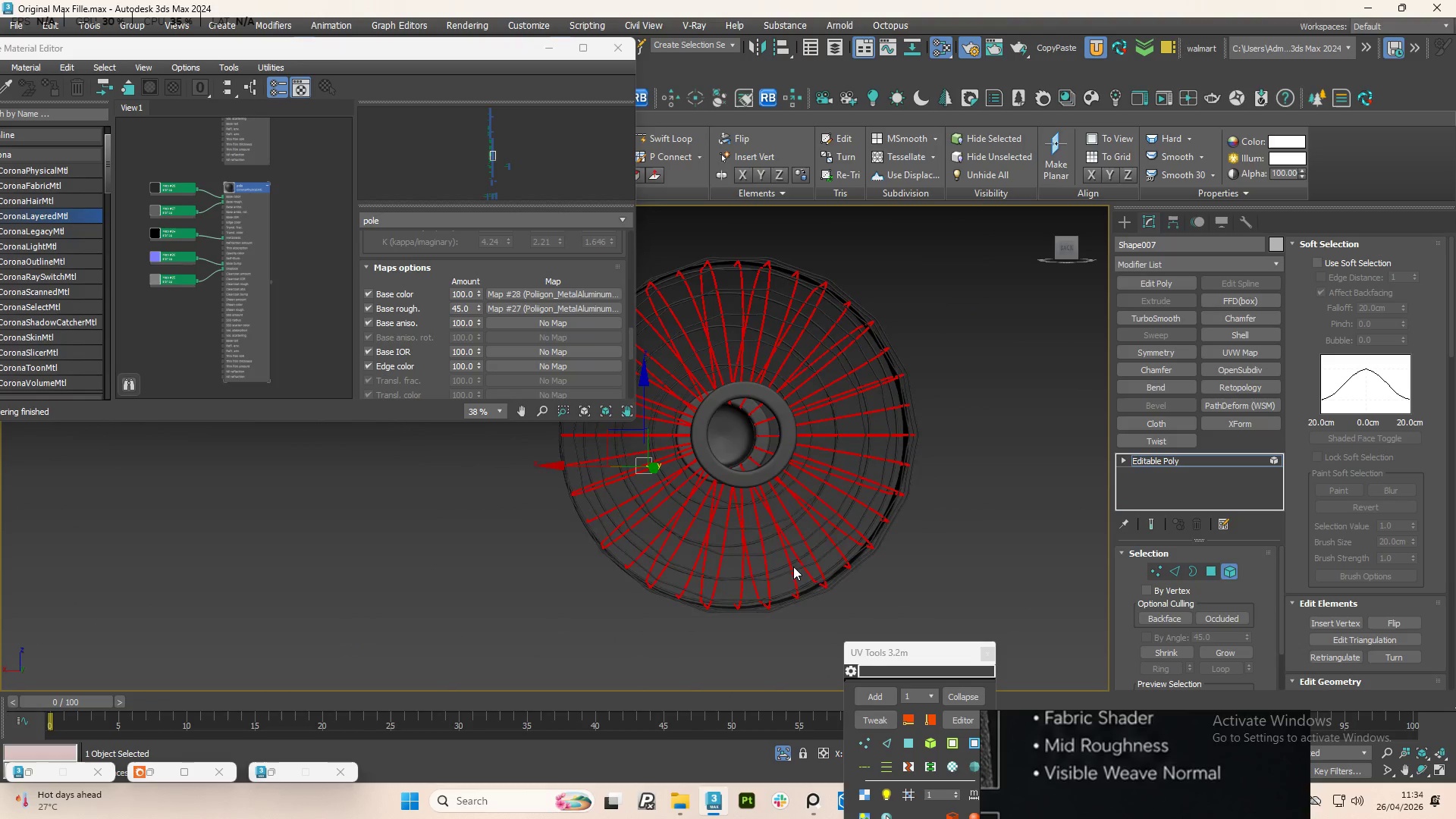 
left_click([1061, 250])
 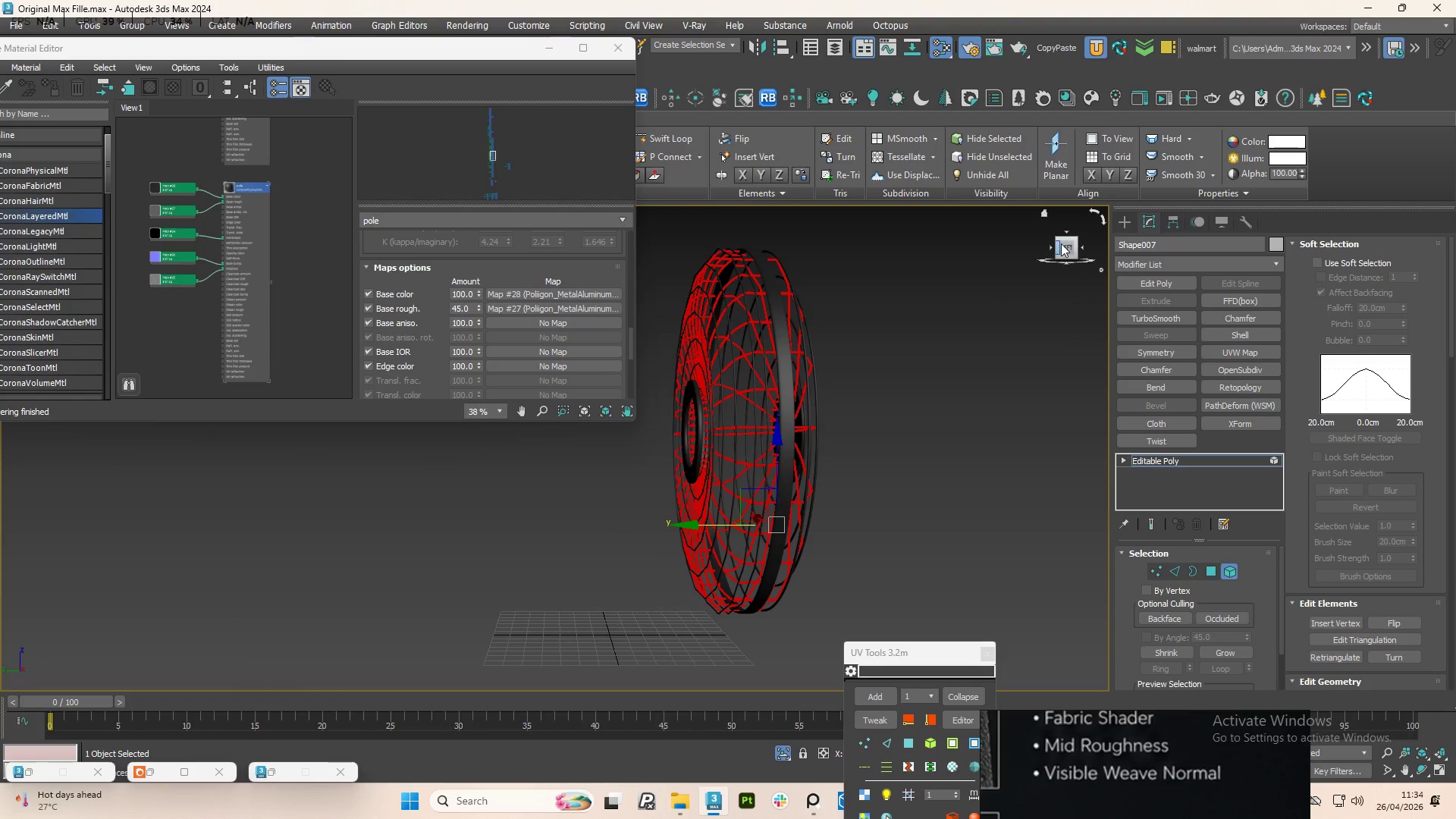 
left_click([1068, 247])
 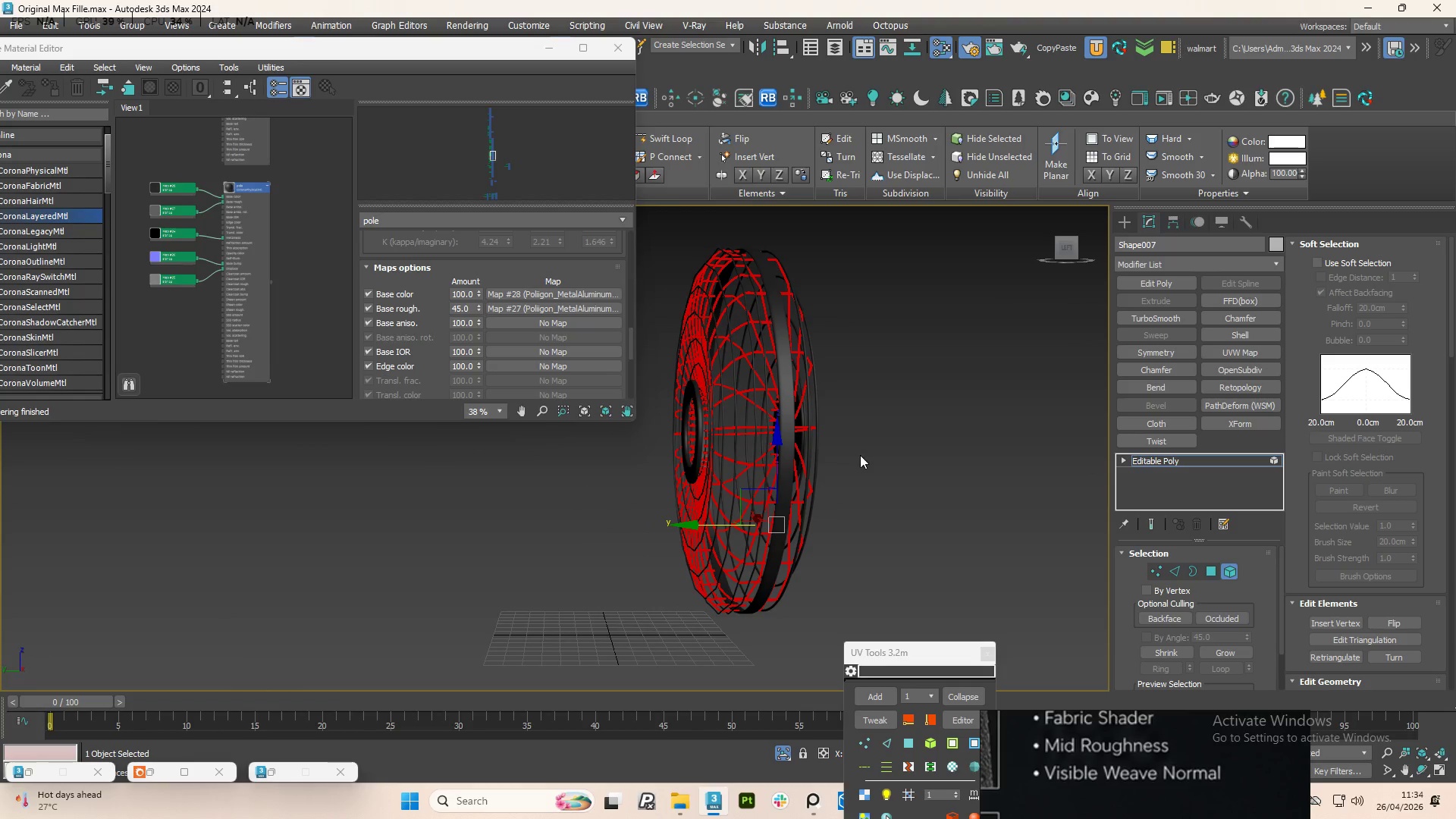 
type(lz)
 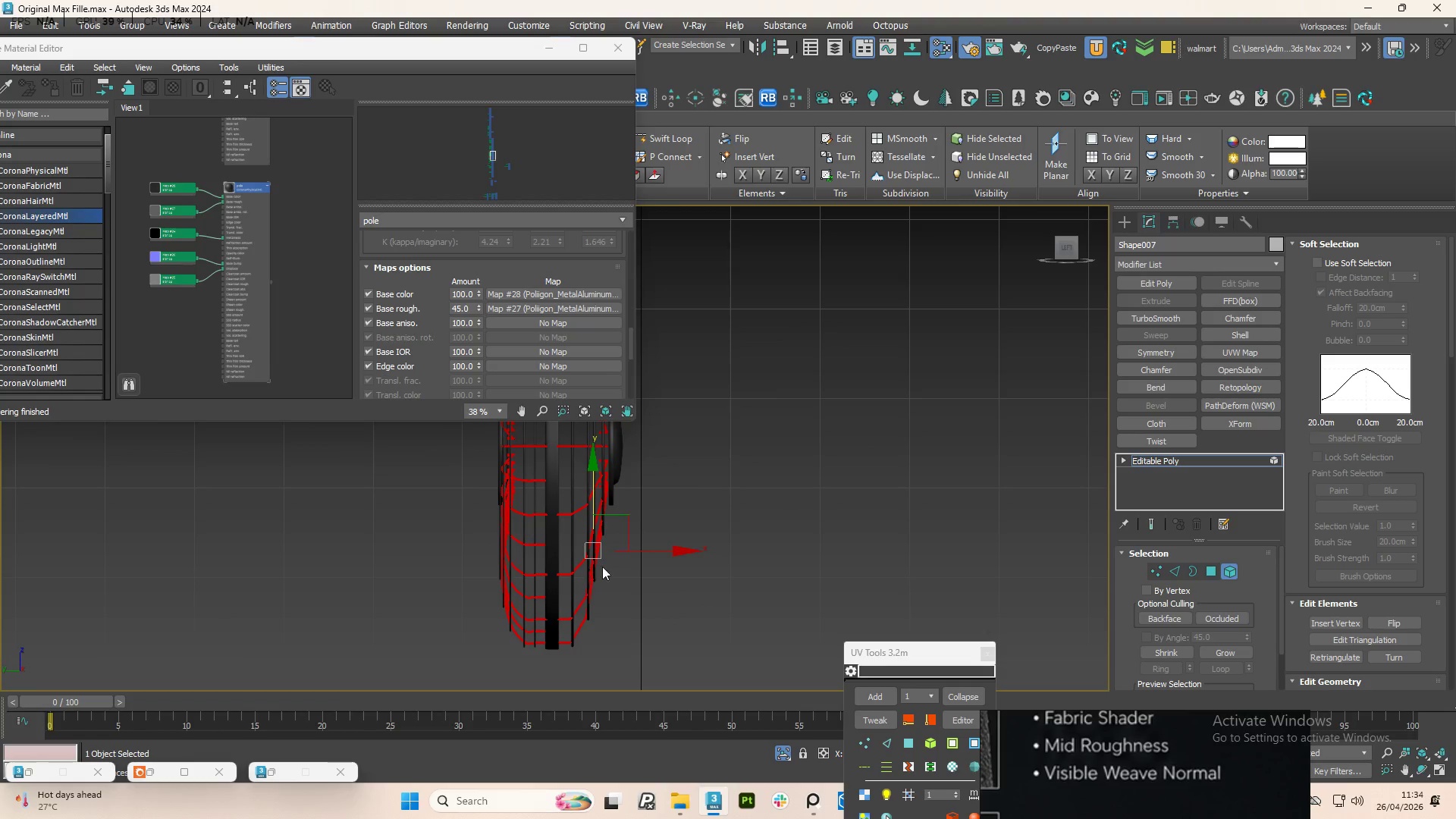 
scroll: coordinate [653, 572], scroll_direction: down, amount: 2.0
 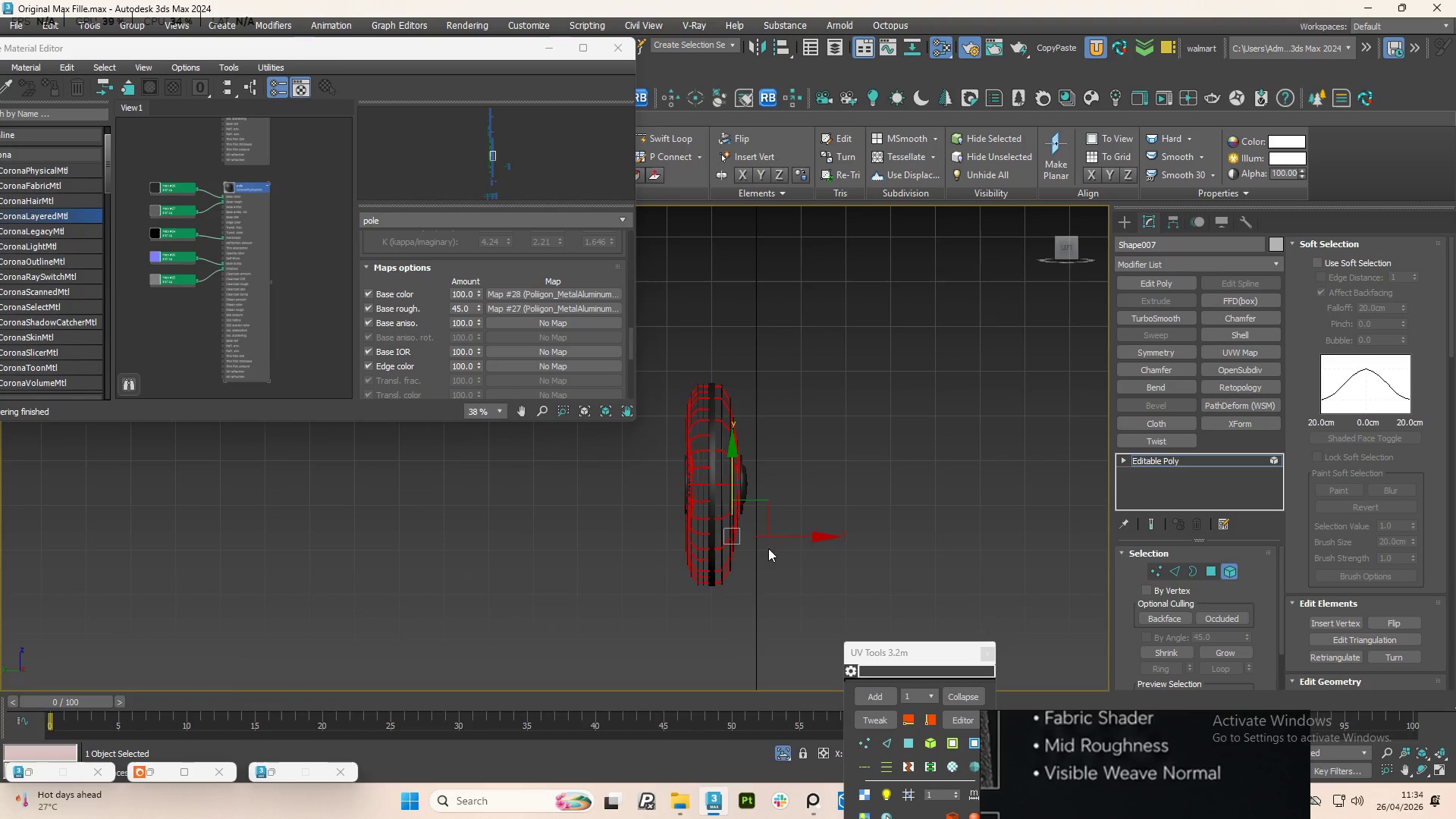 
hold_key(key=AltLeft, duration=2.94)
left_click_drag(start_coordinate=[656, 312], to_coordinate=[701, 635])
 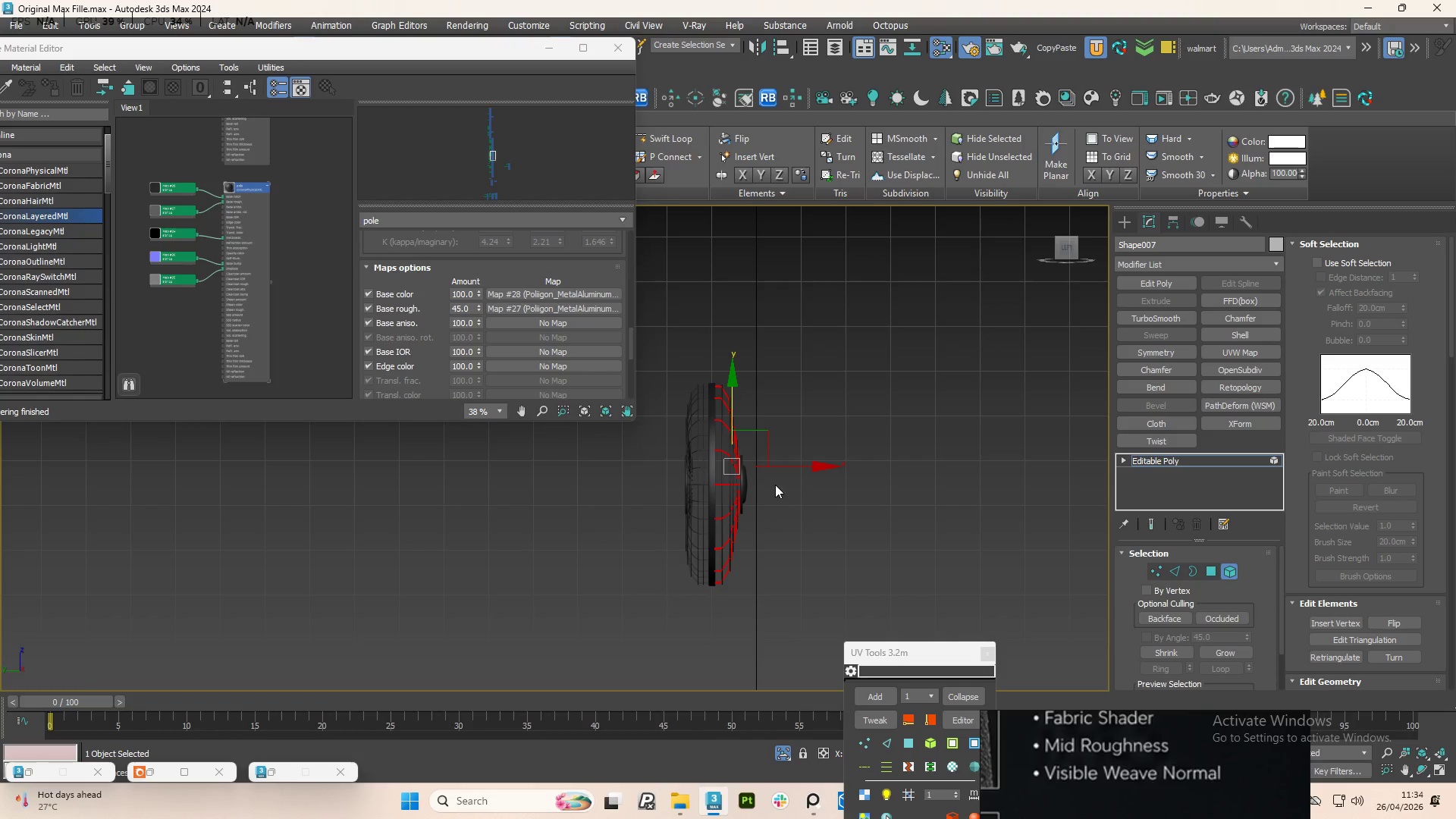 
hold_key(key=AltLeft, duration=1.33)
 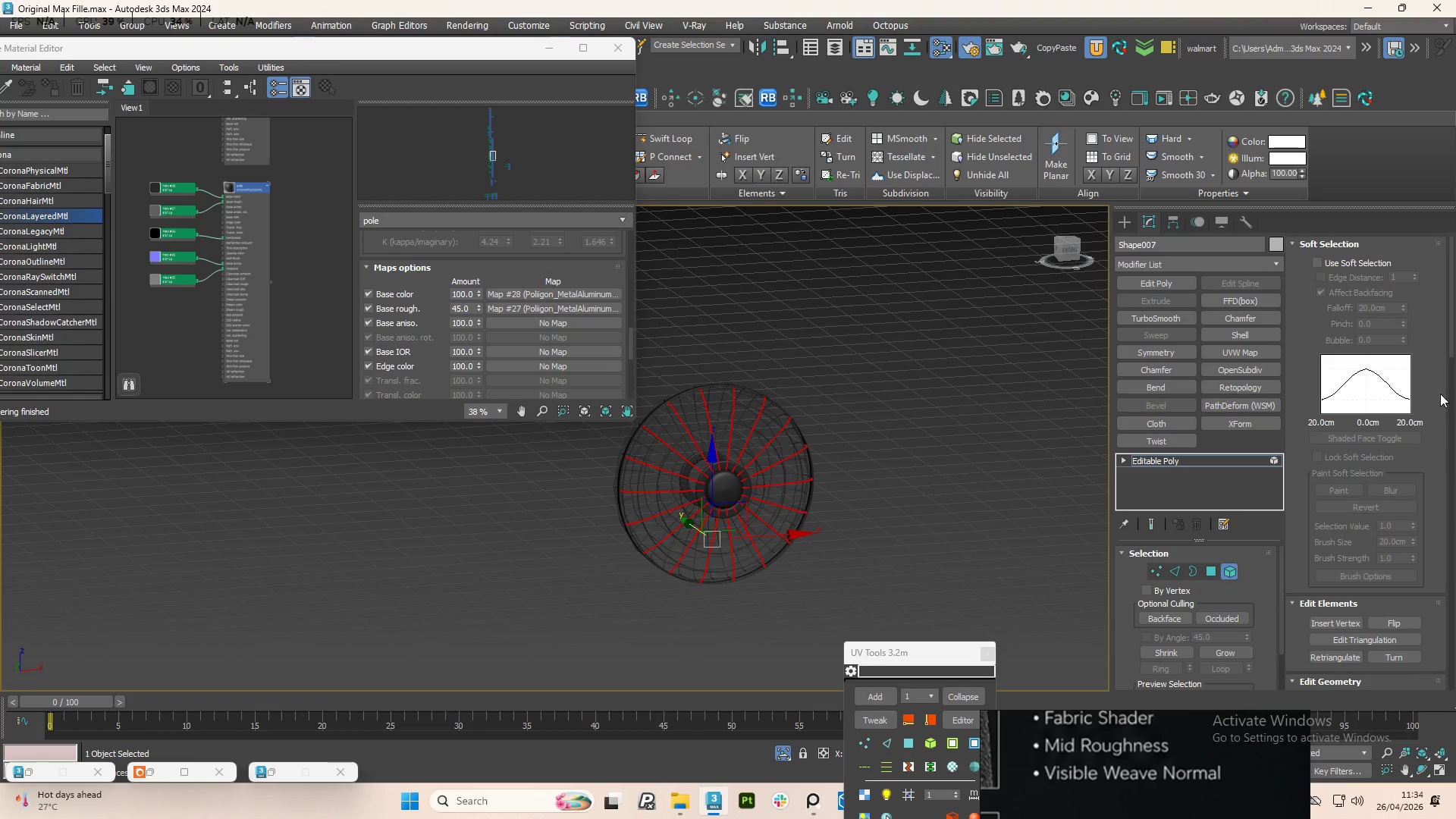 
left_click_drag(start_coordinate=[1453, 333], to_coordinate=[1448, 434])
 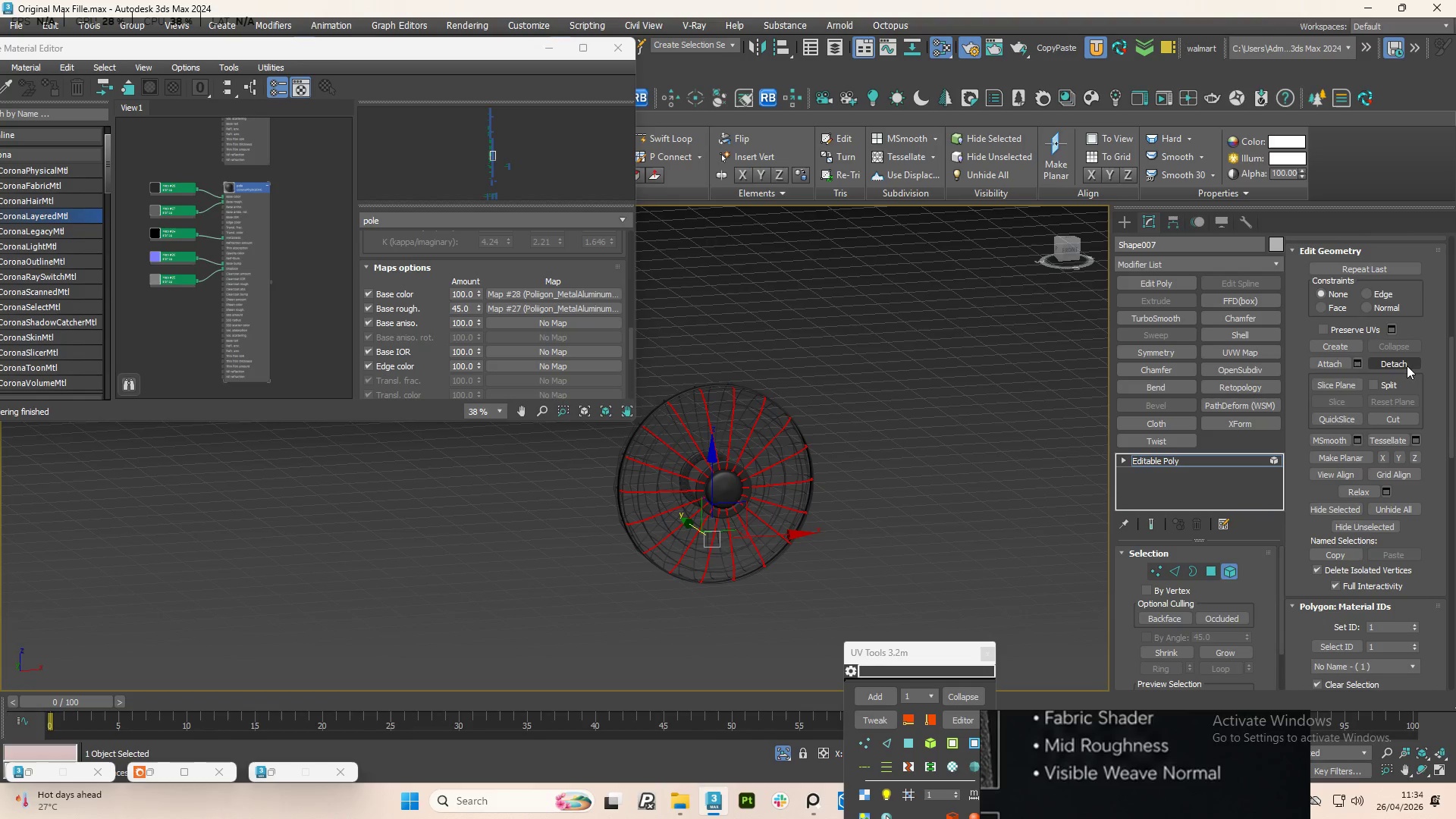 
left_click([1406, 365])
 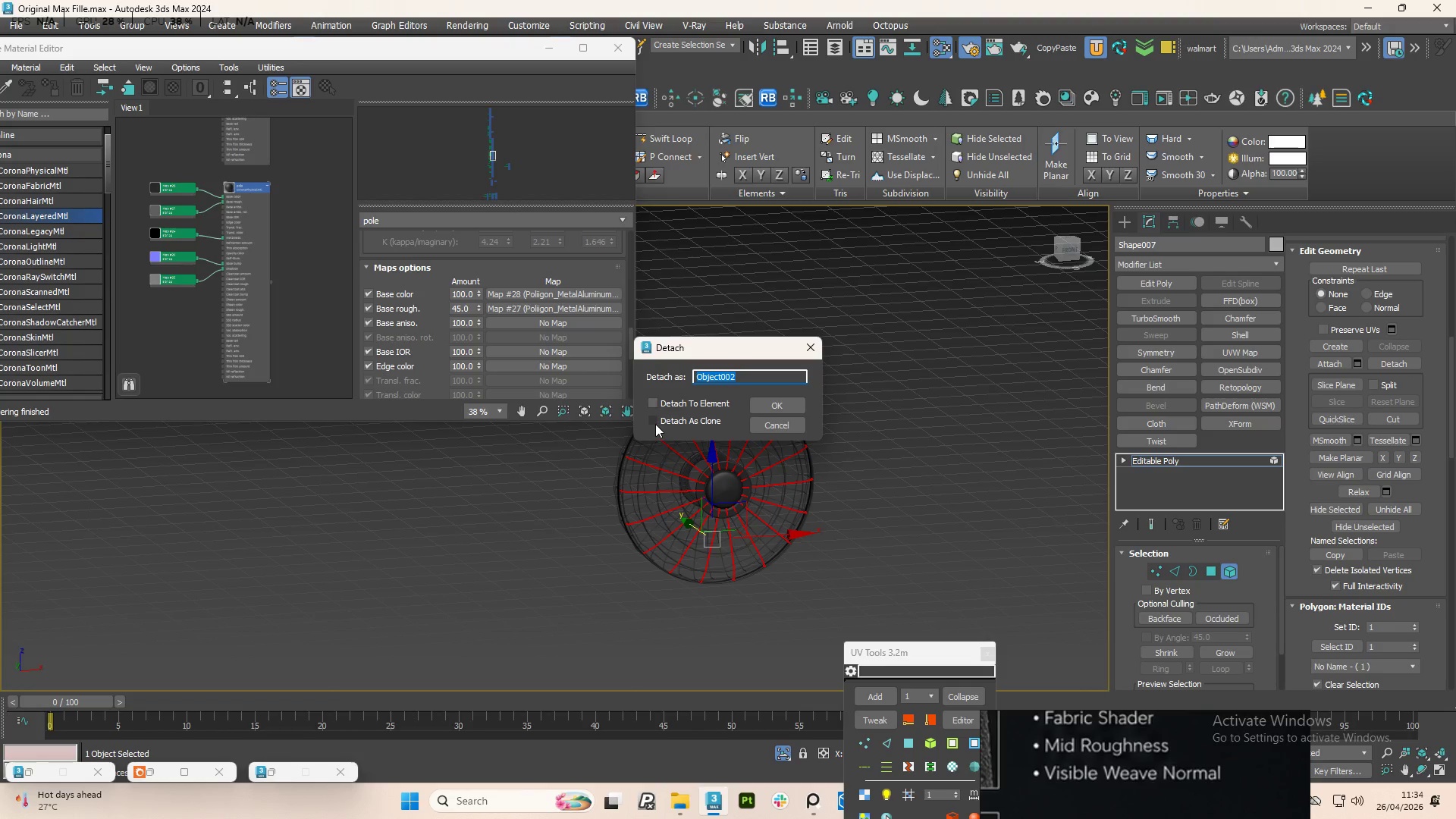 
left_click([655, 422])
 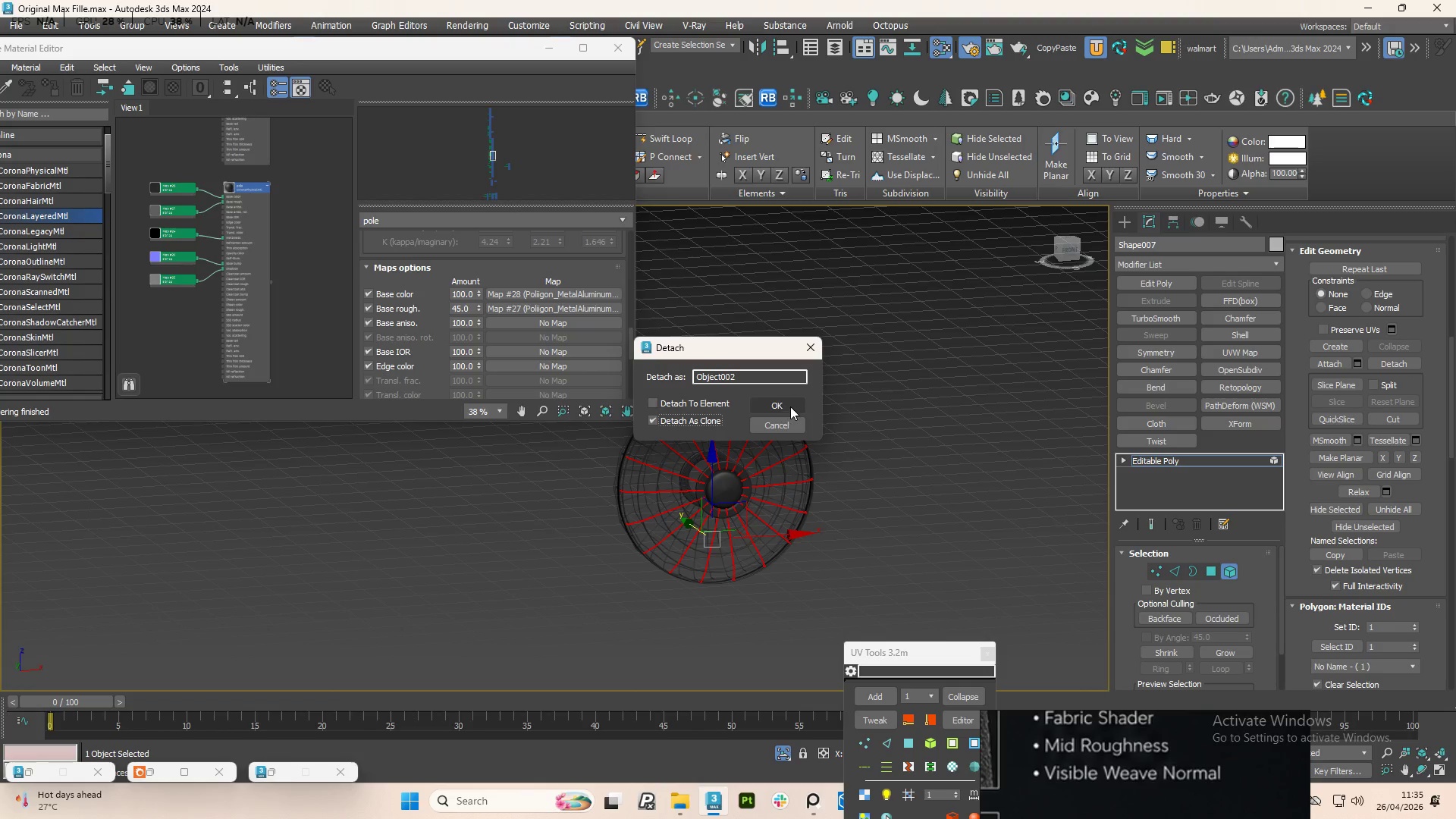 
left_click([790, 406])
 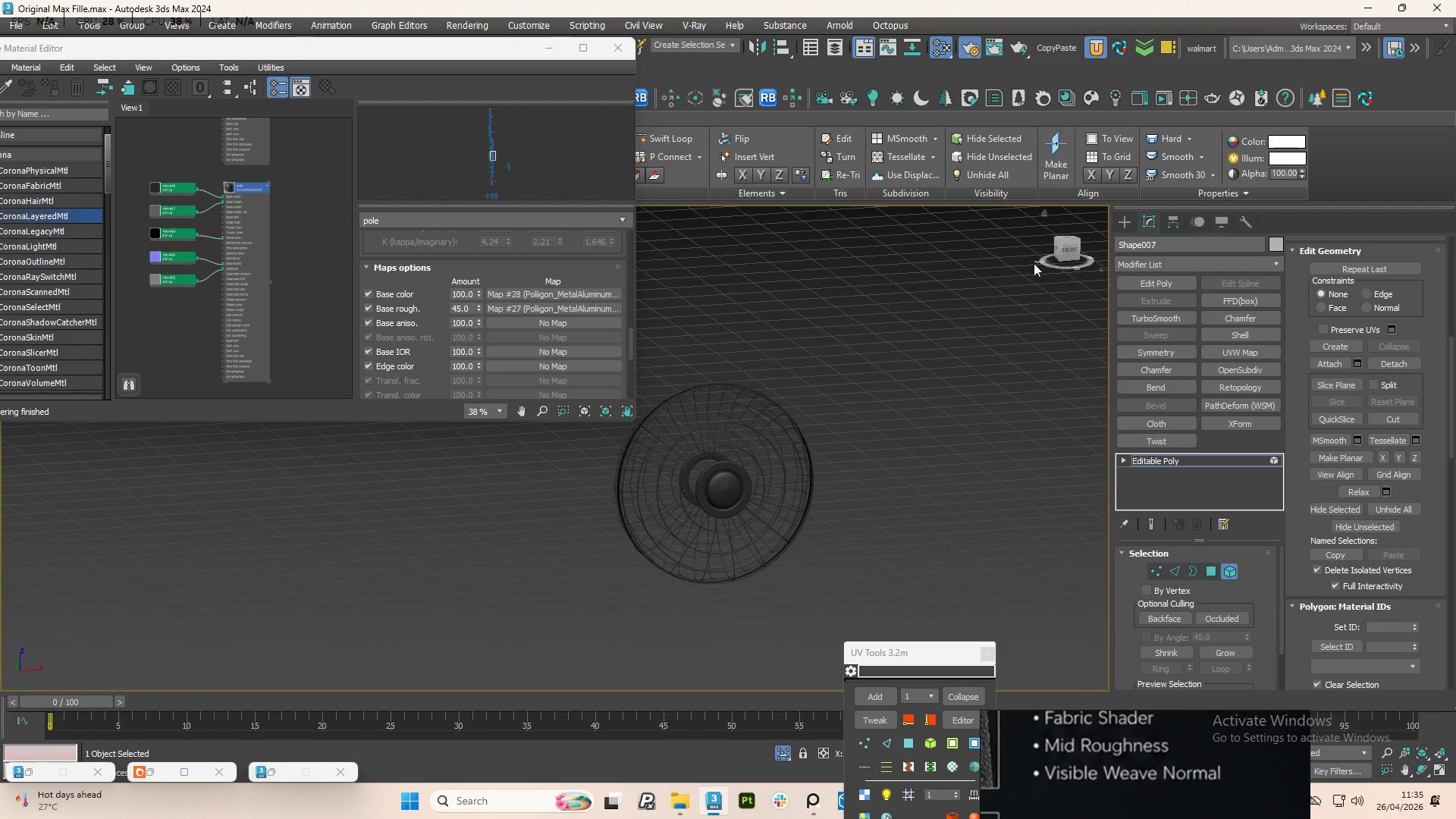 
left_click([1073, 250])
 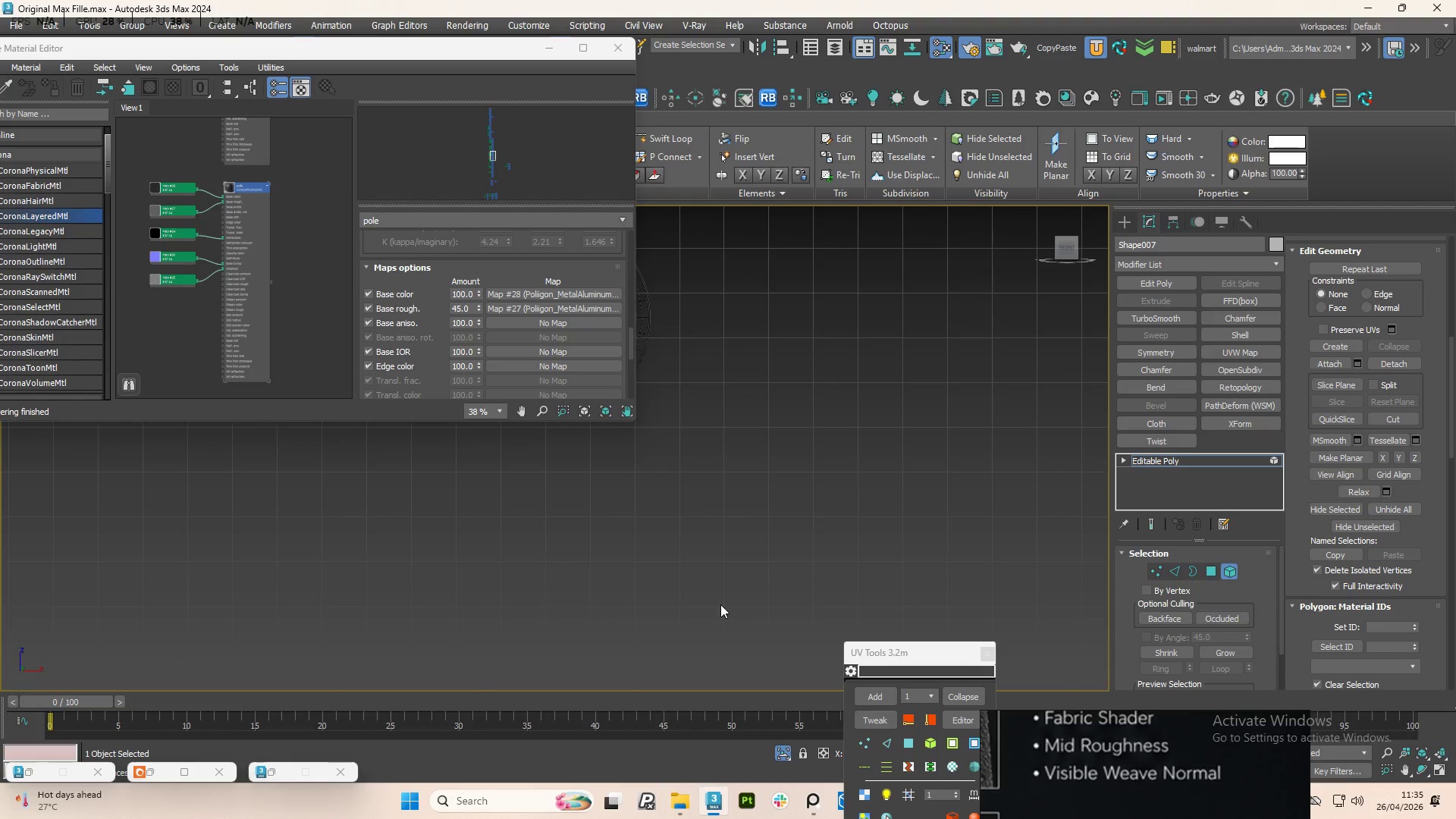 
scroll: coordinate [704, 559], scroll_direction: down, amount: 2.0
 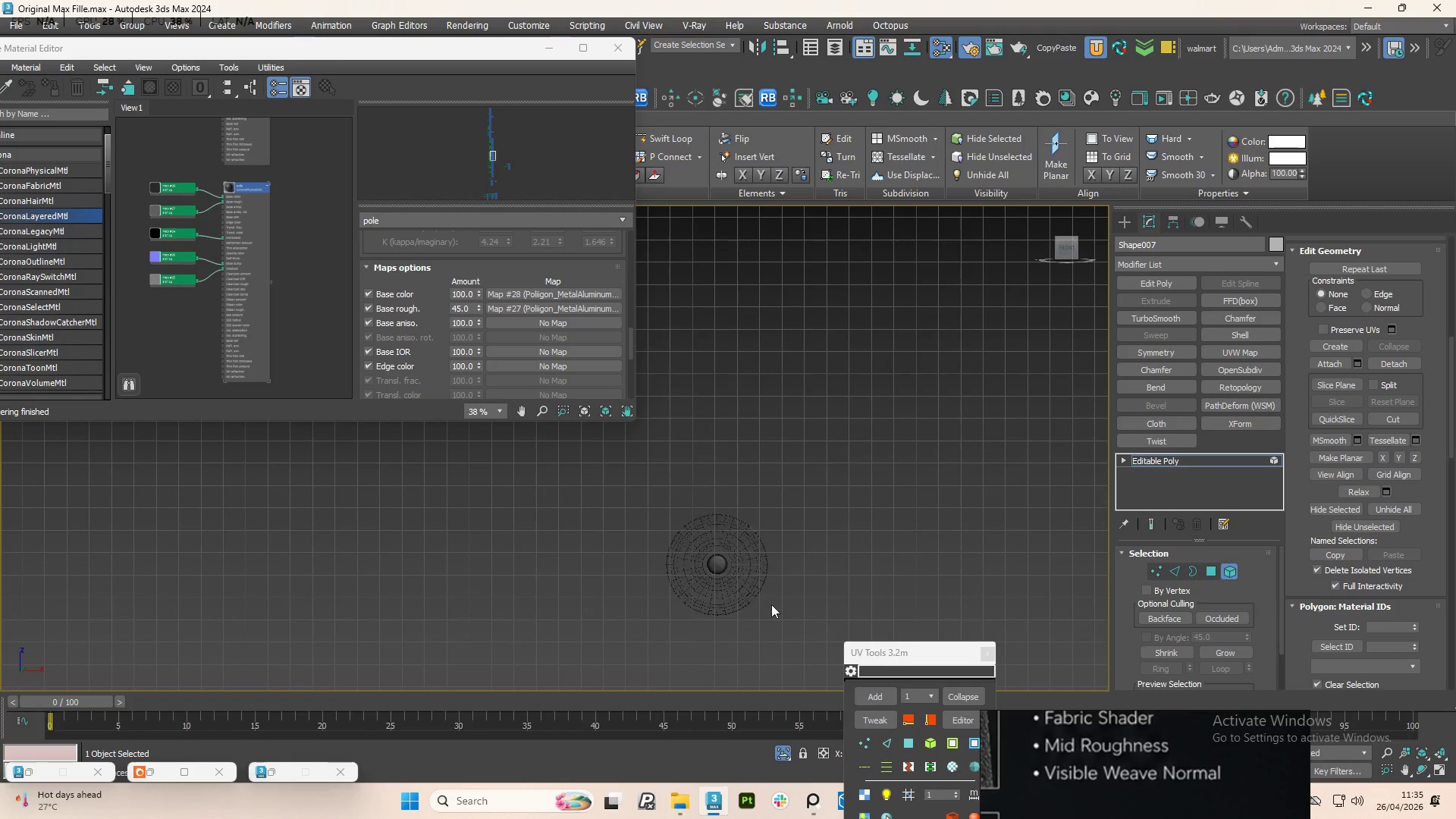 
scroll: coordinate [737, 564], scroll_direction: up, amount: 4.0
 